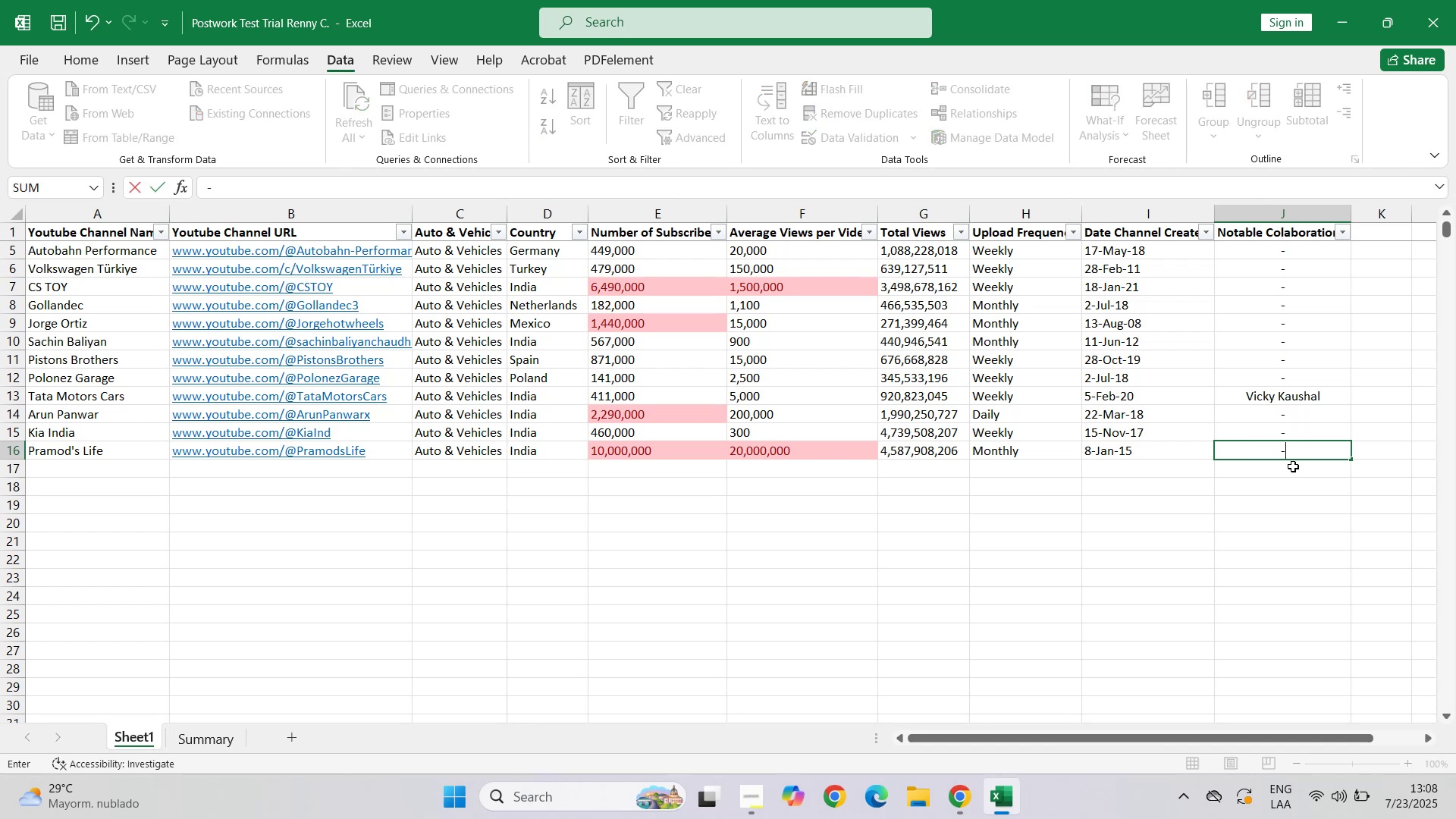 
key(ArrowRight)
 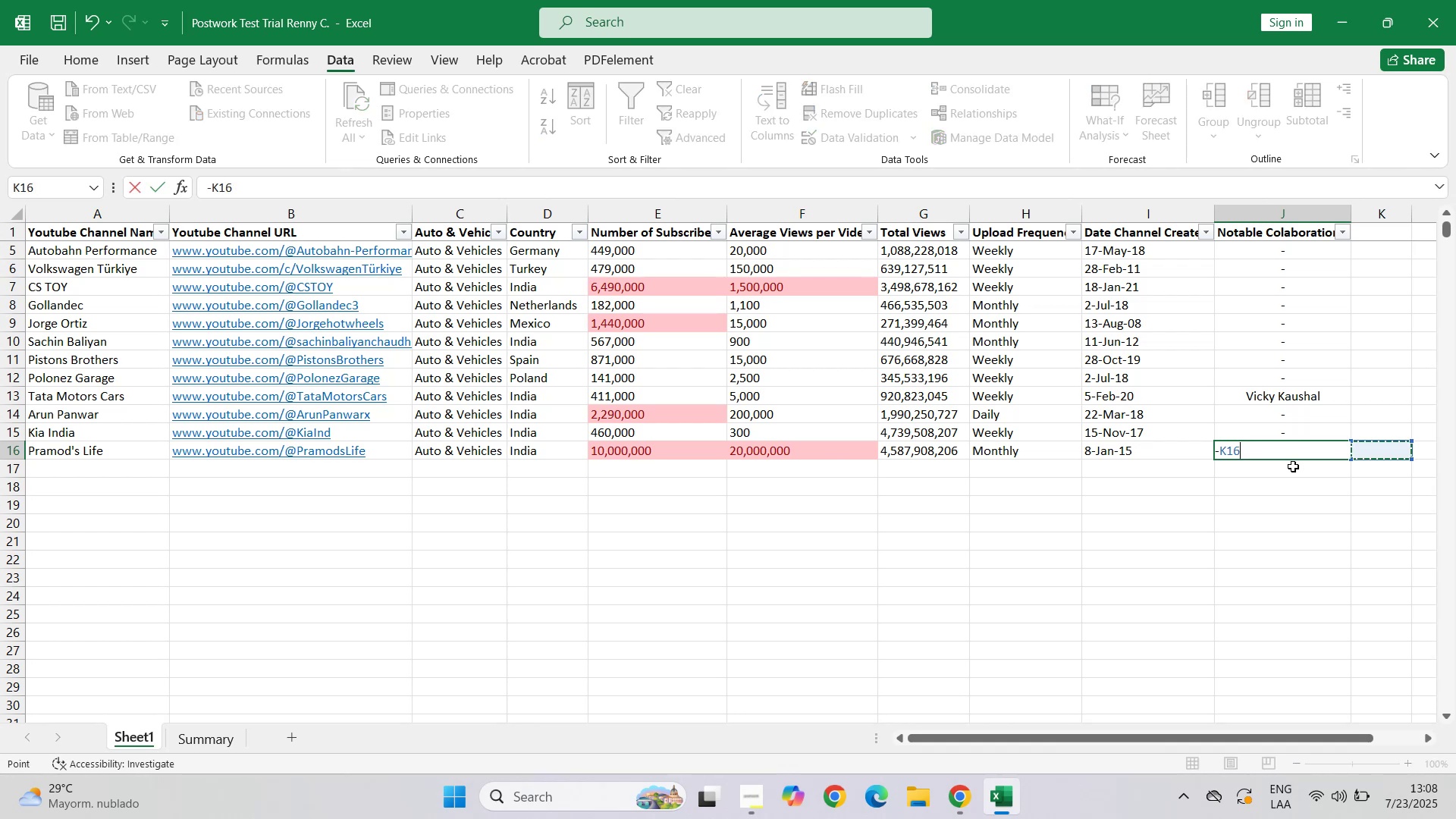 
key(ArrowLeft)
 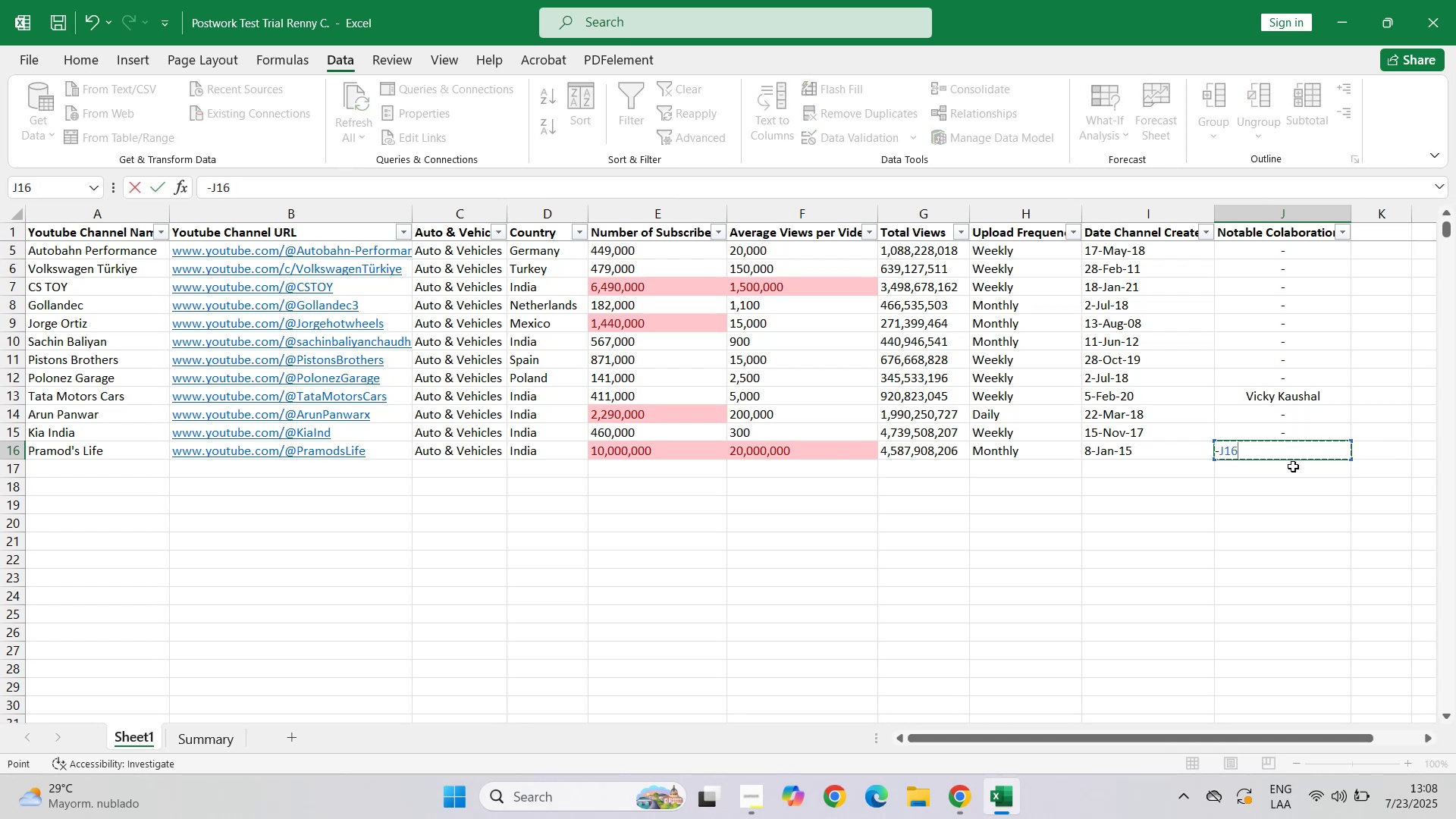 
left_click([1327, 556])
 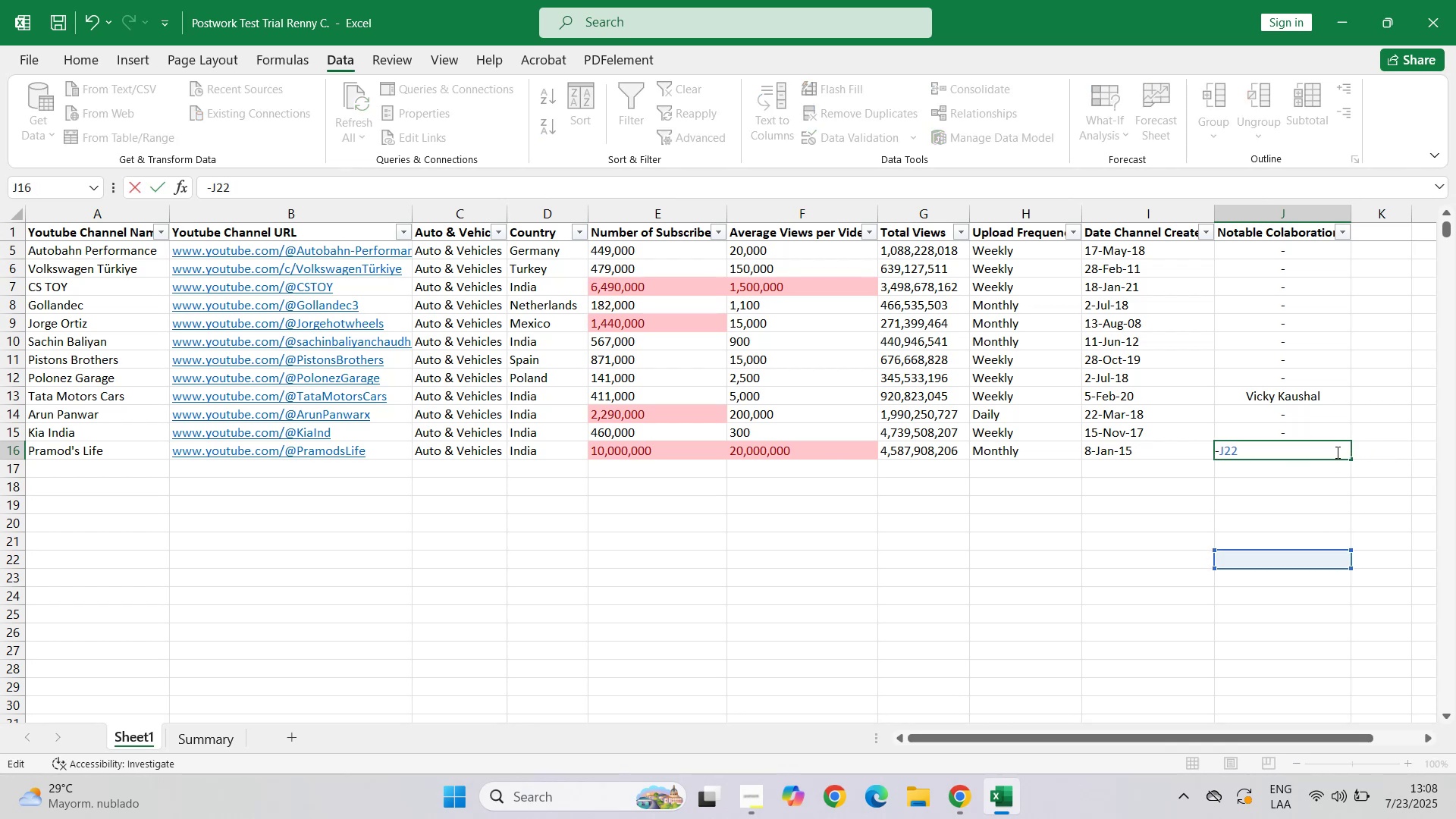 
key(Backslash)
 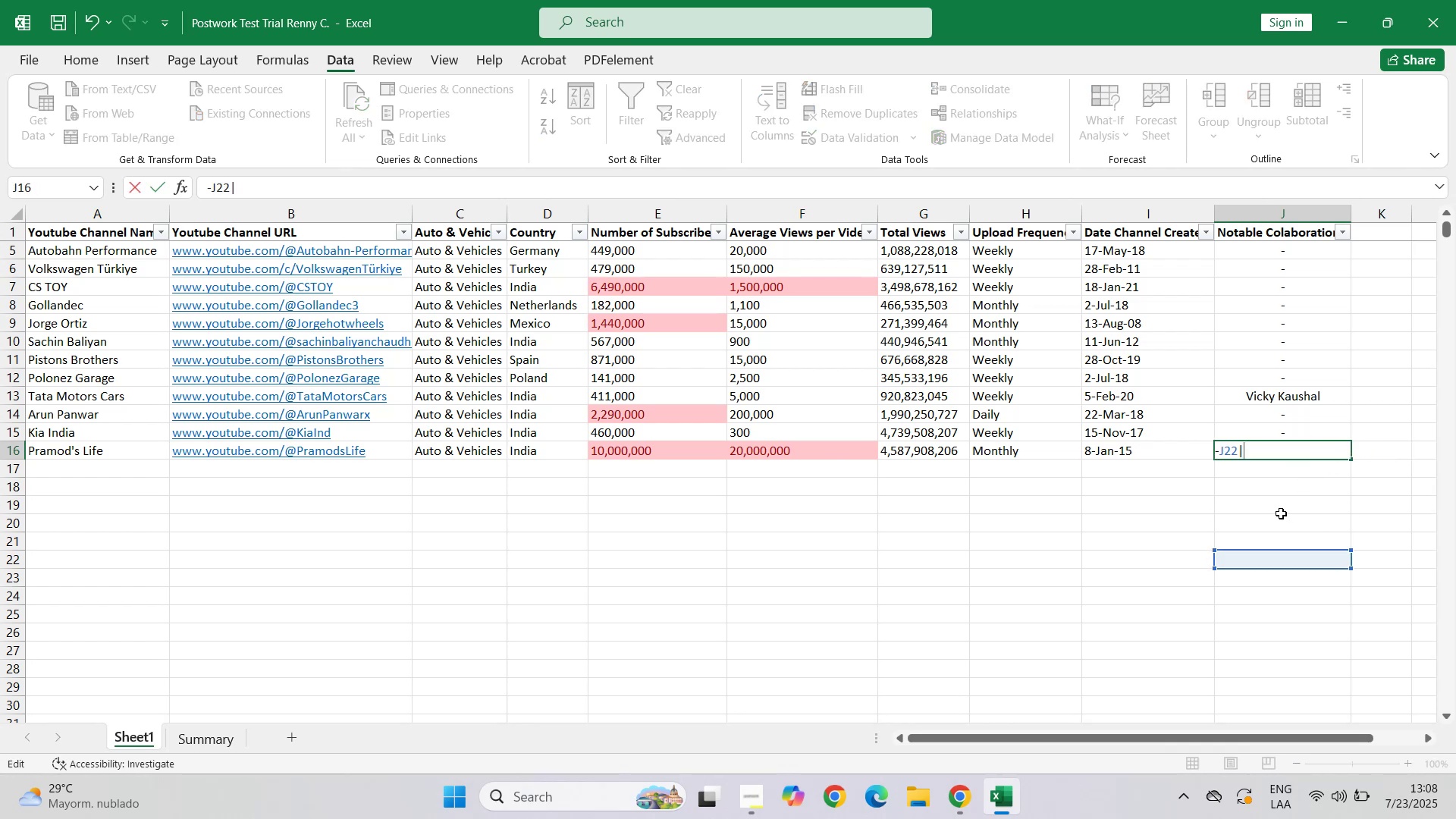 
key(Backspace)
 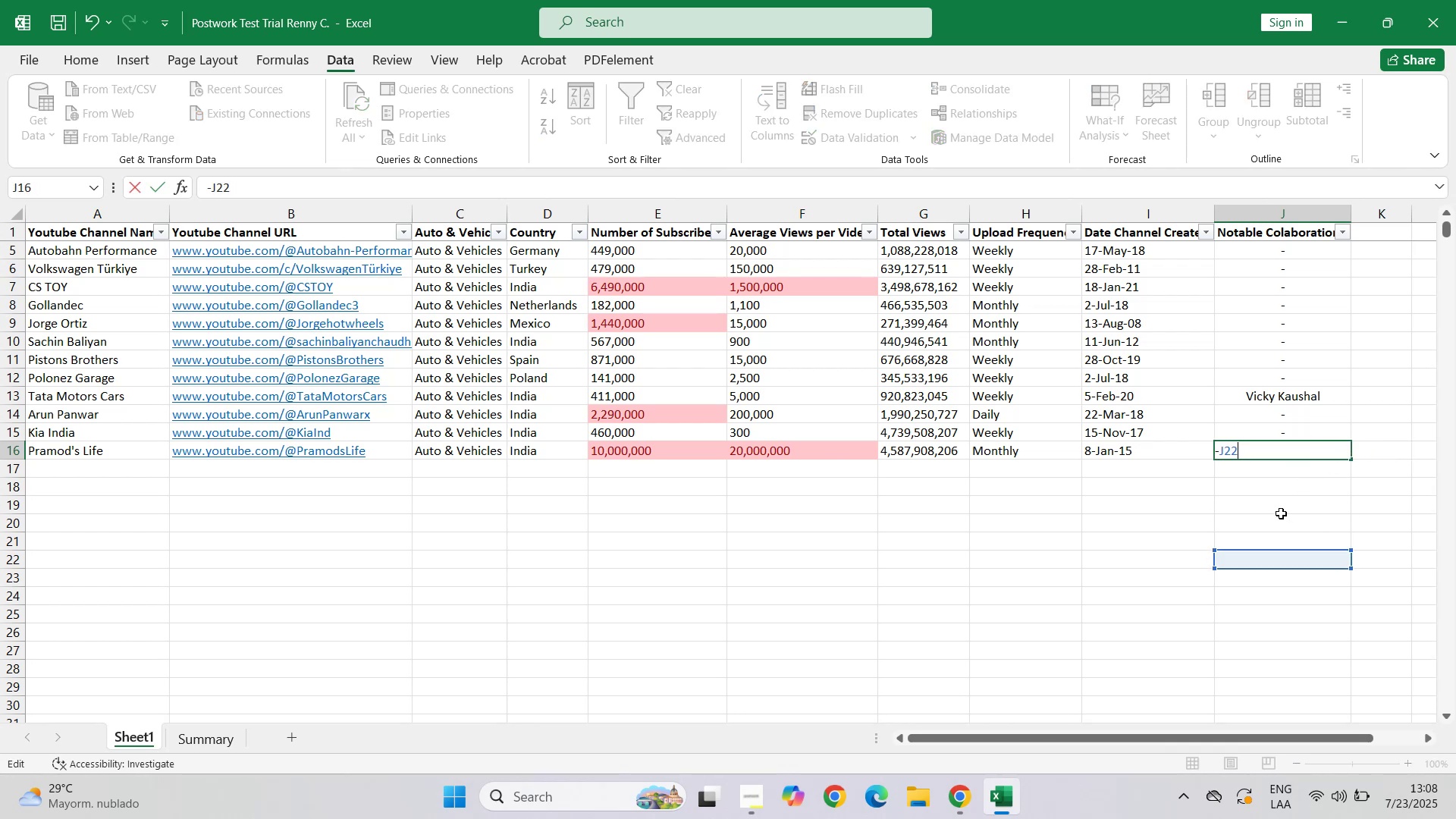 
key(Backspace)
 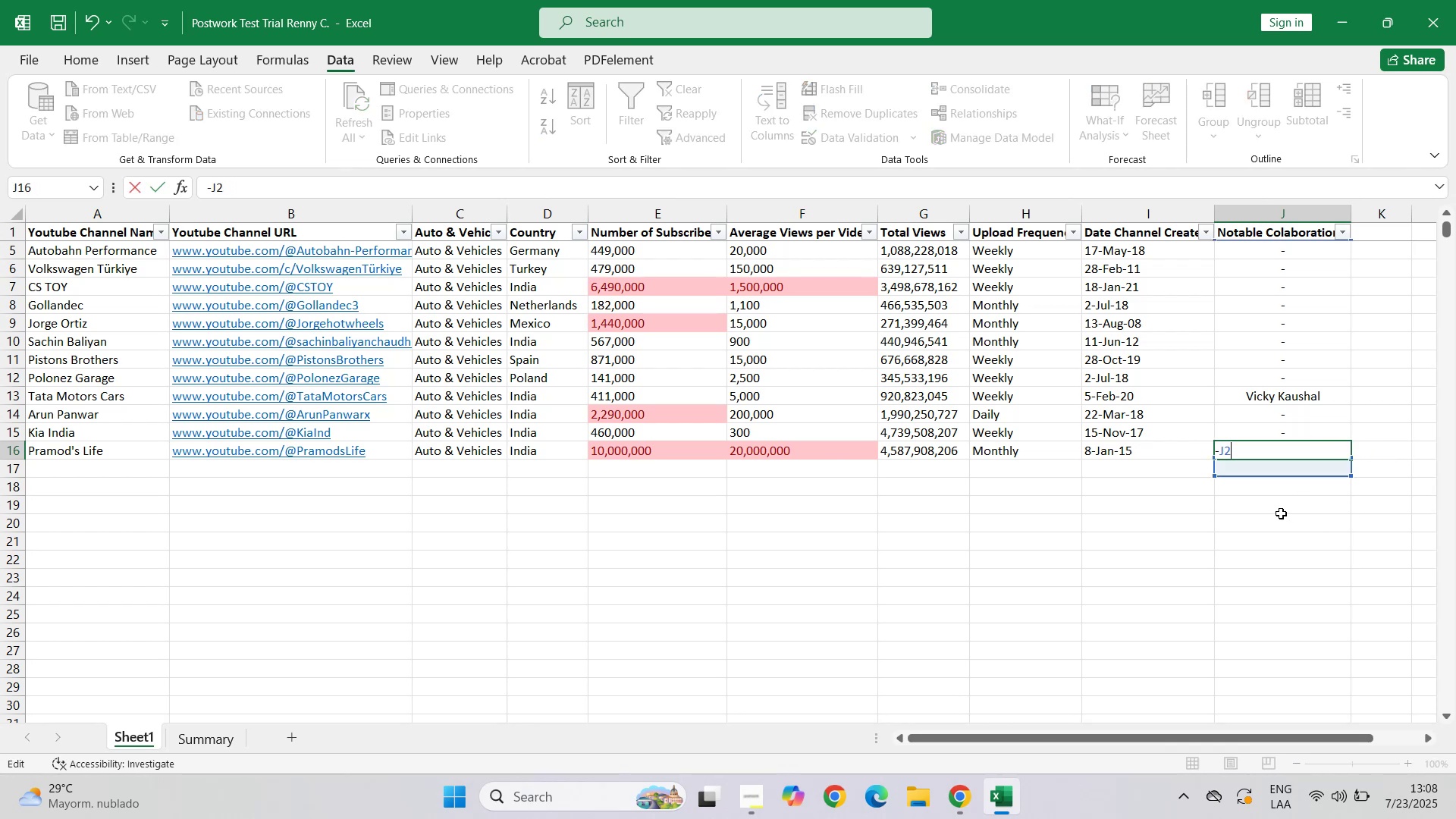 
key(Backspace)
 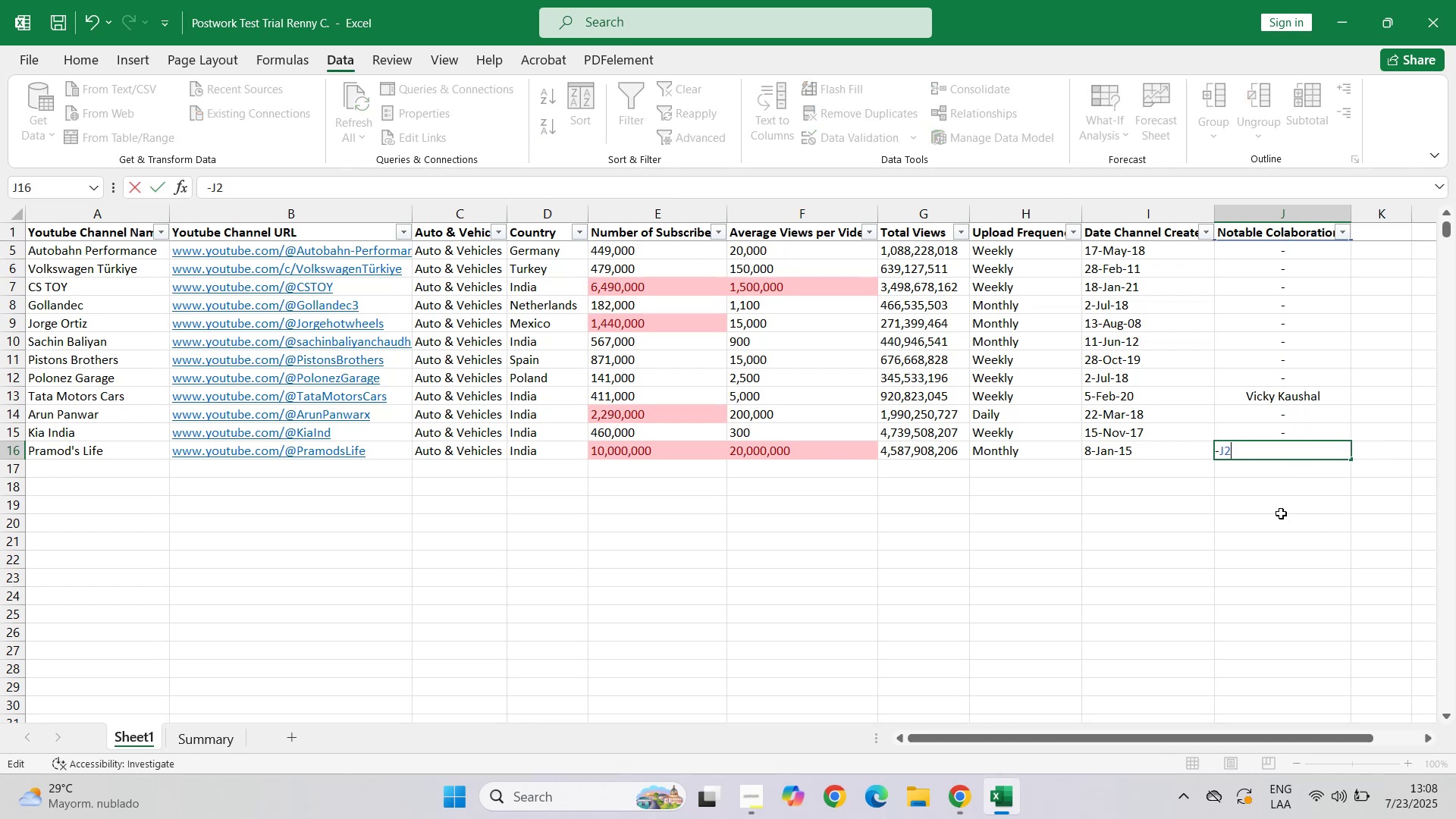 
key(Backspace)
 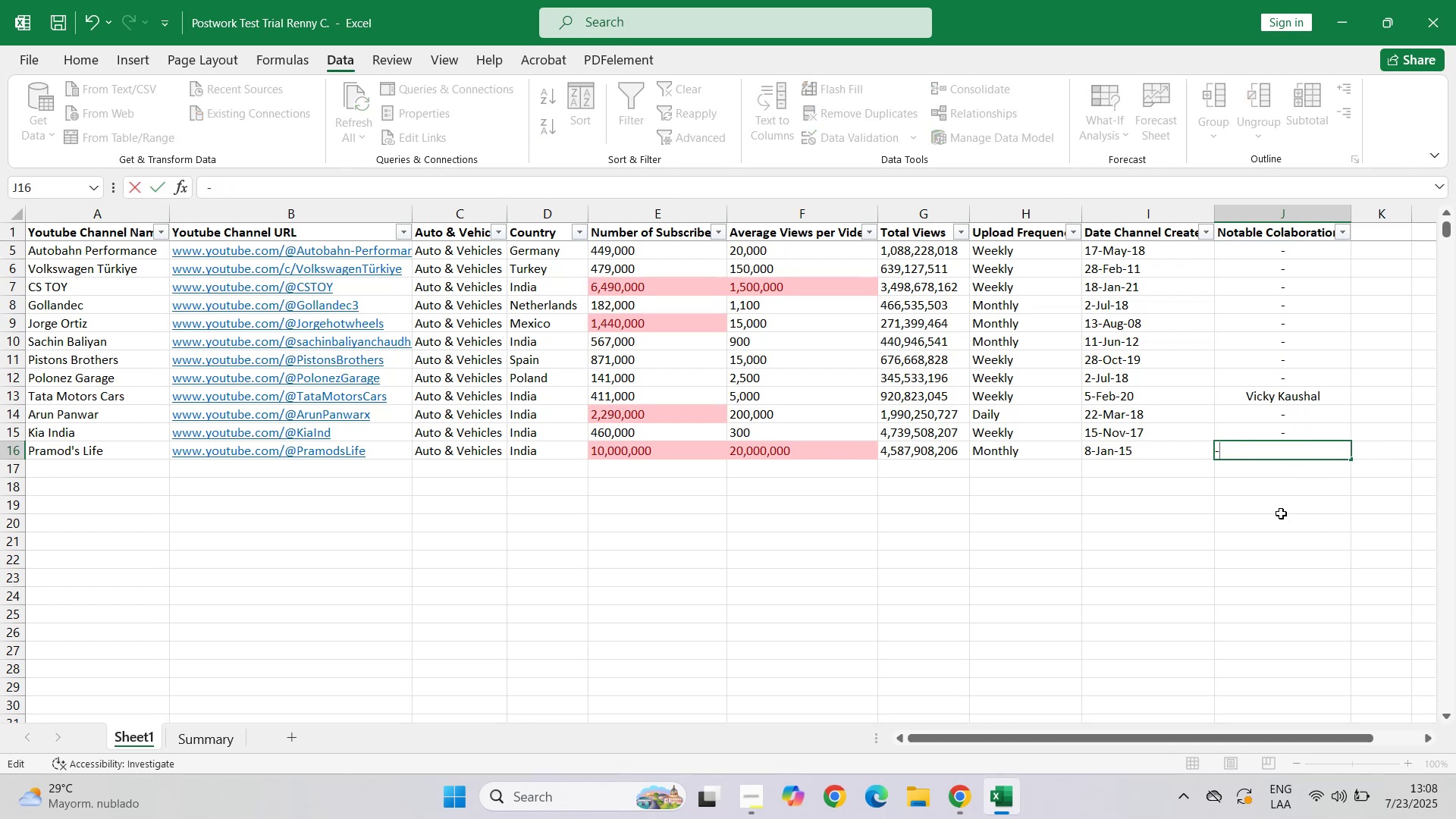 
key(Backspace)
 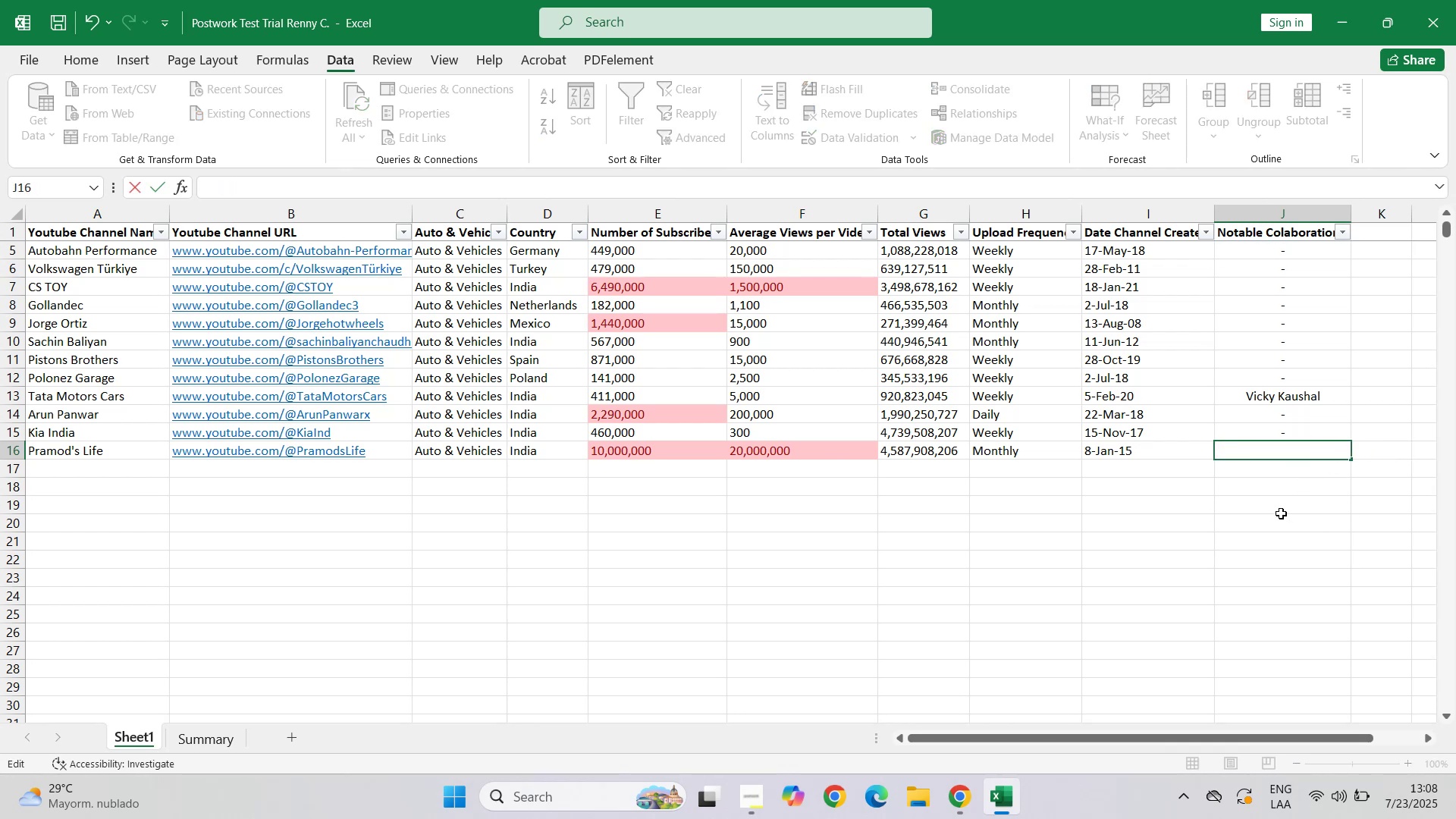 
key(NumpadSubtract)
 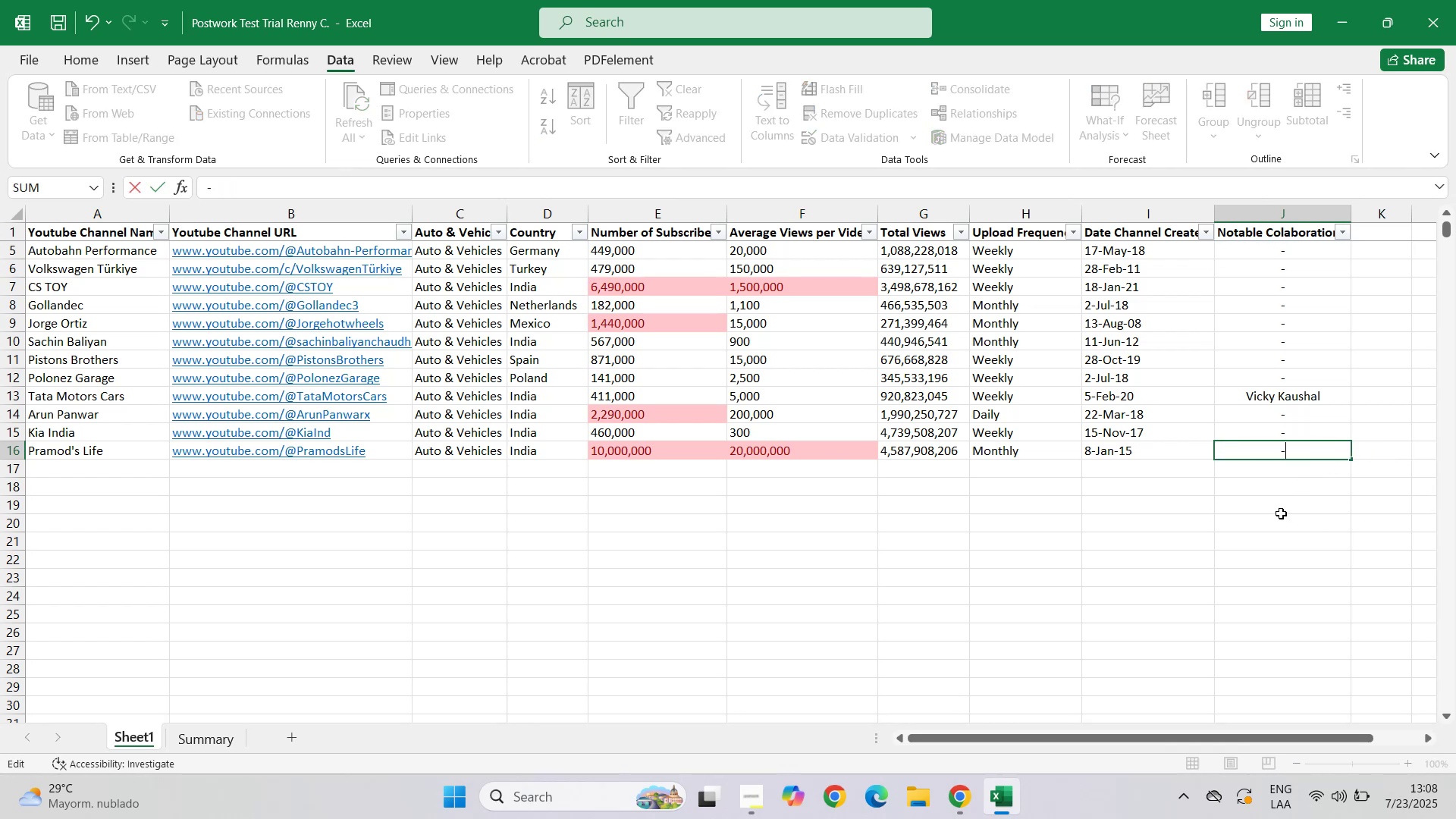 
key(Tab)
 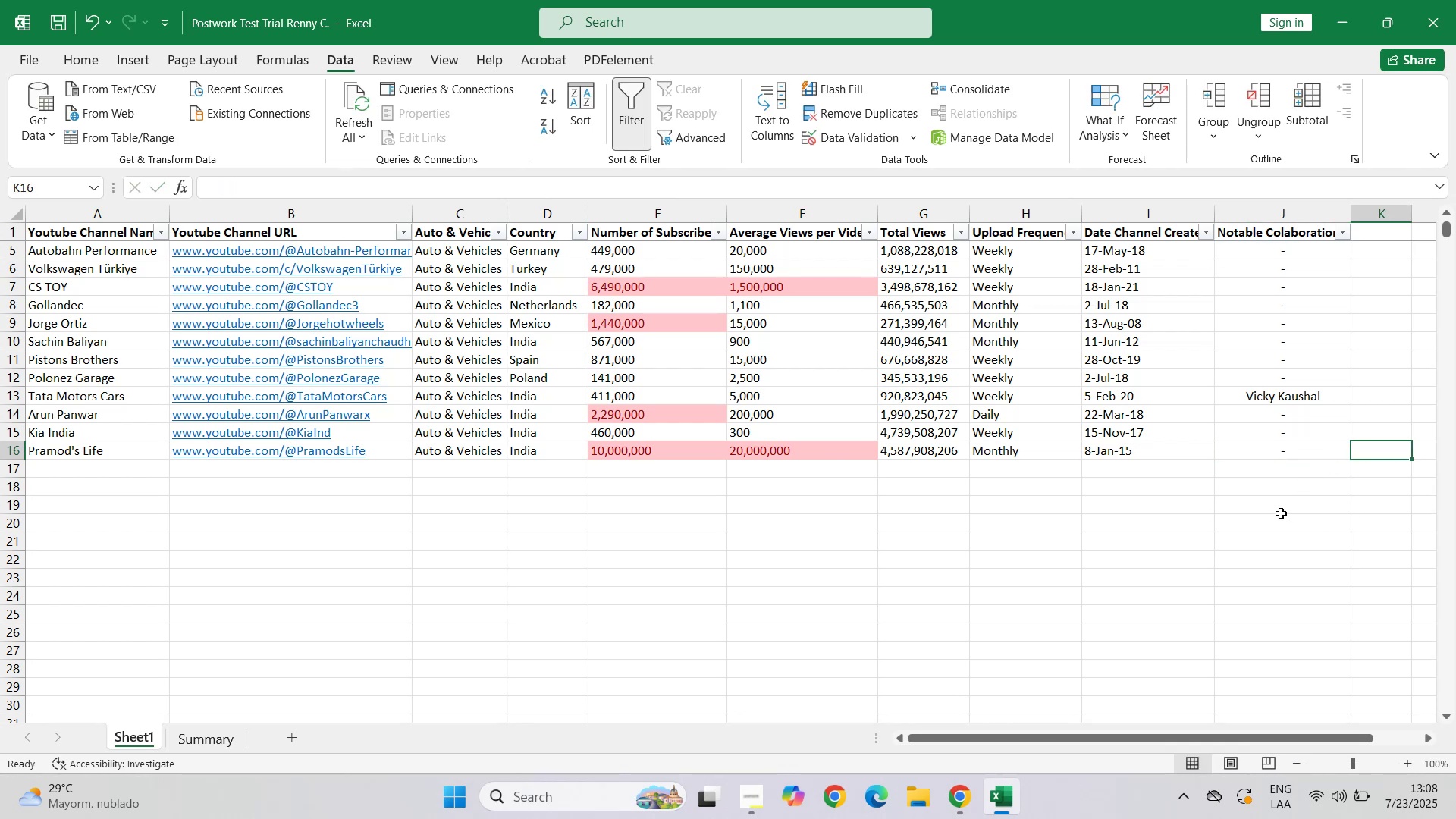 
left_click([1257, 510])
 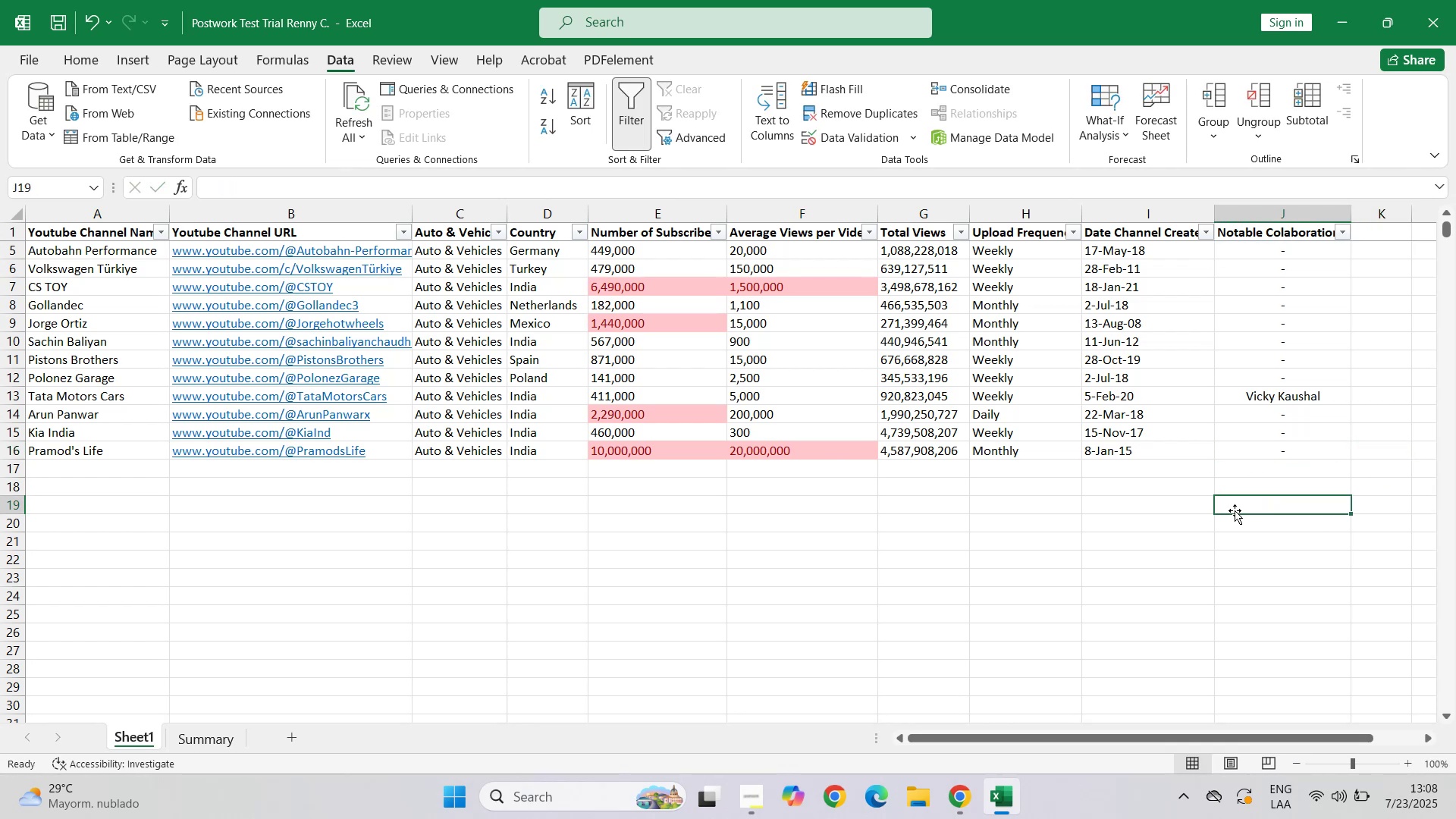 
hold_key(key=ArrowLeft, duration=1.15)
 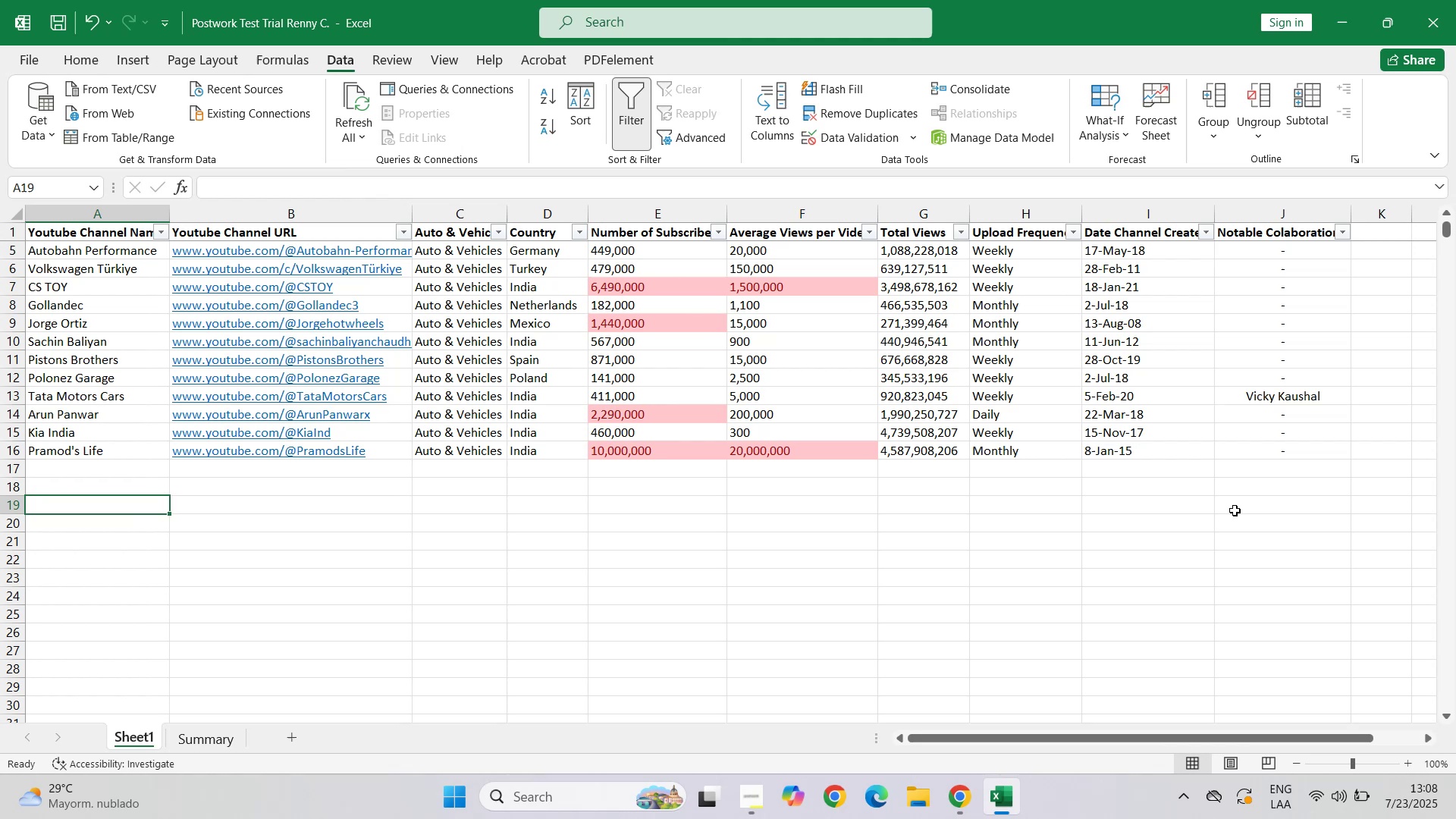 
key(ArrowUp)
 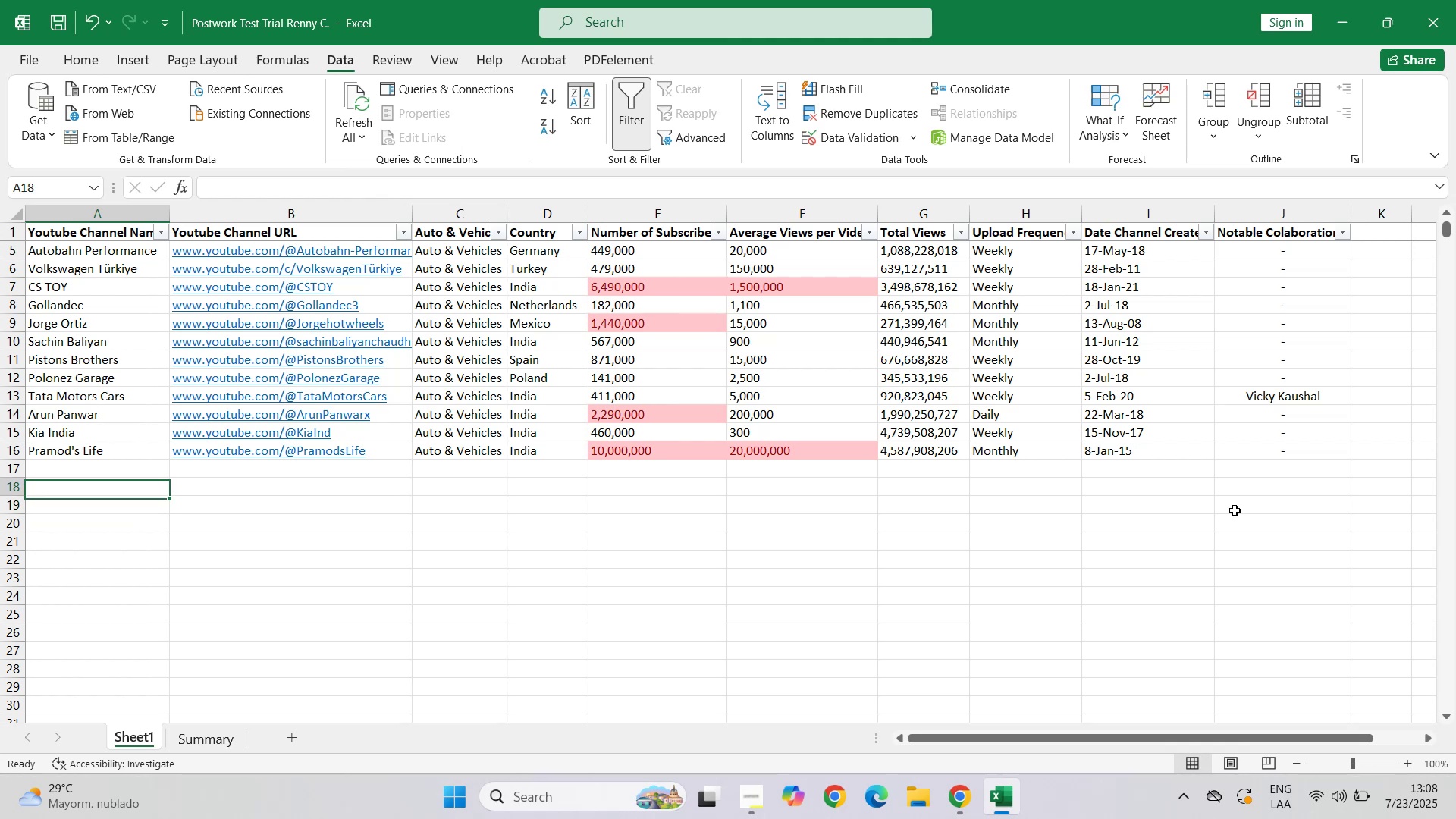 
key(ArrowUp)
 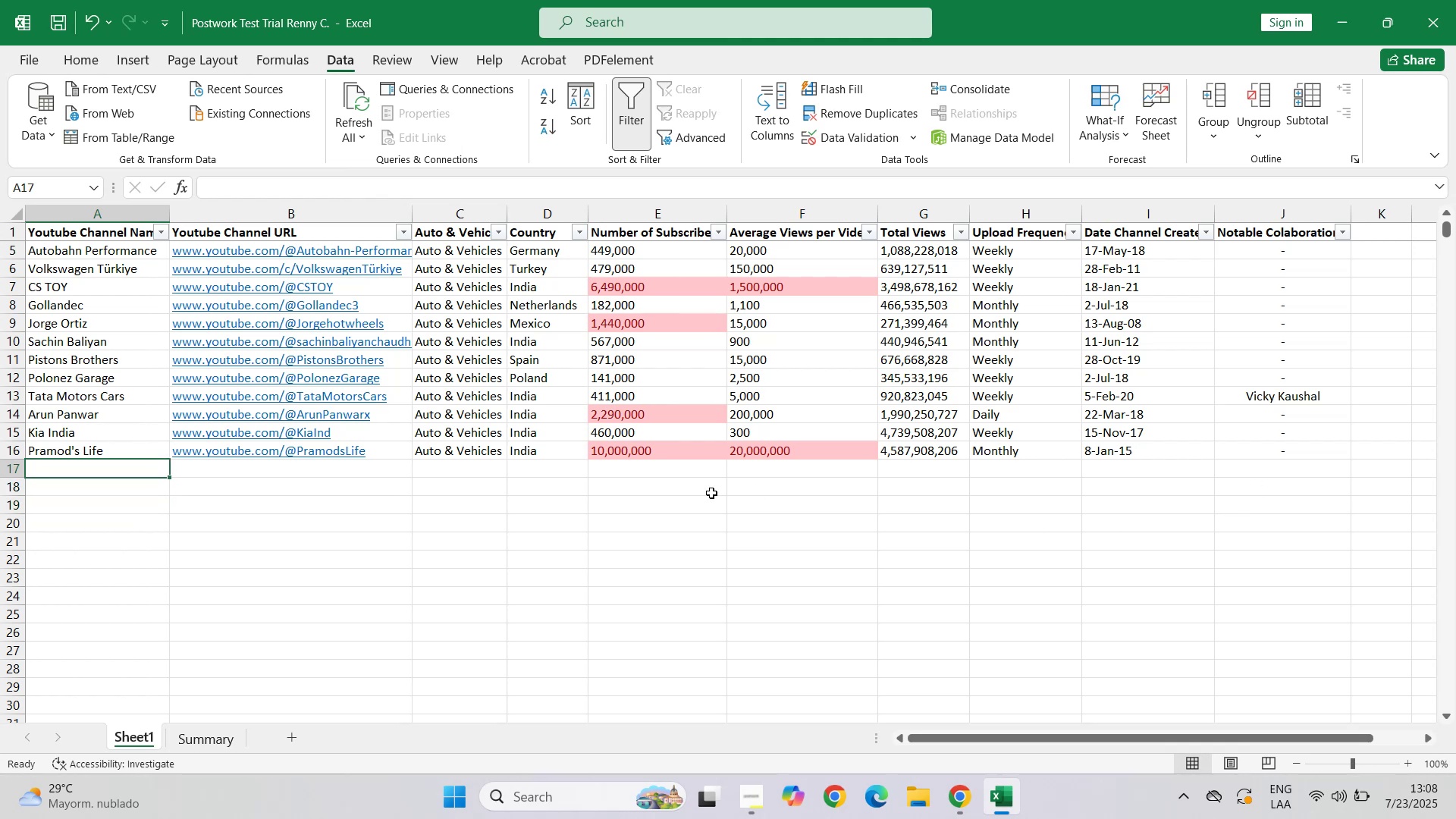 
left_click([961, 811])
 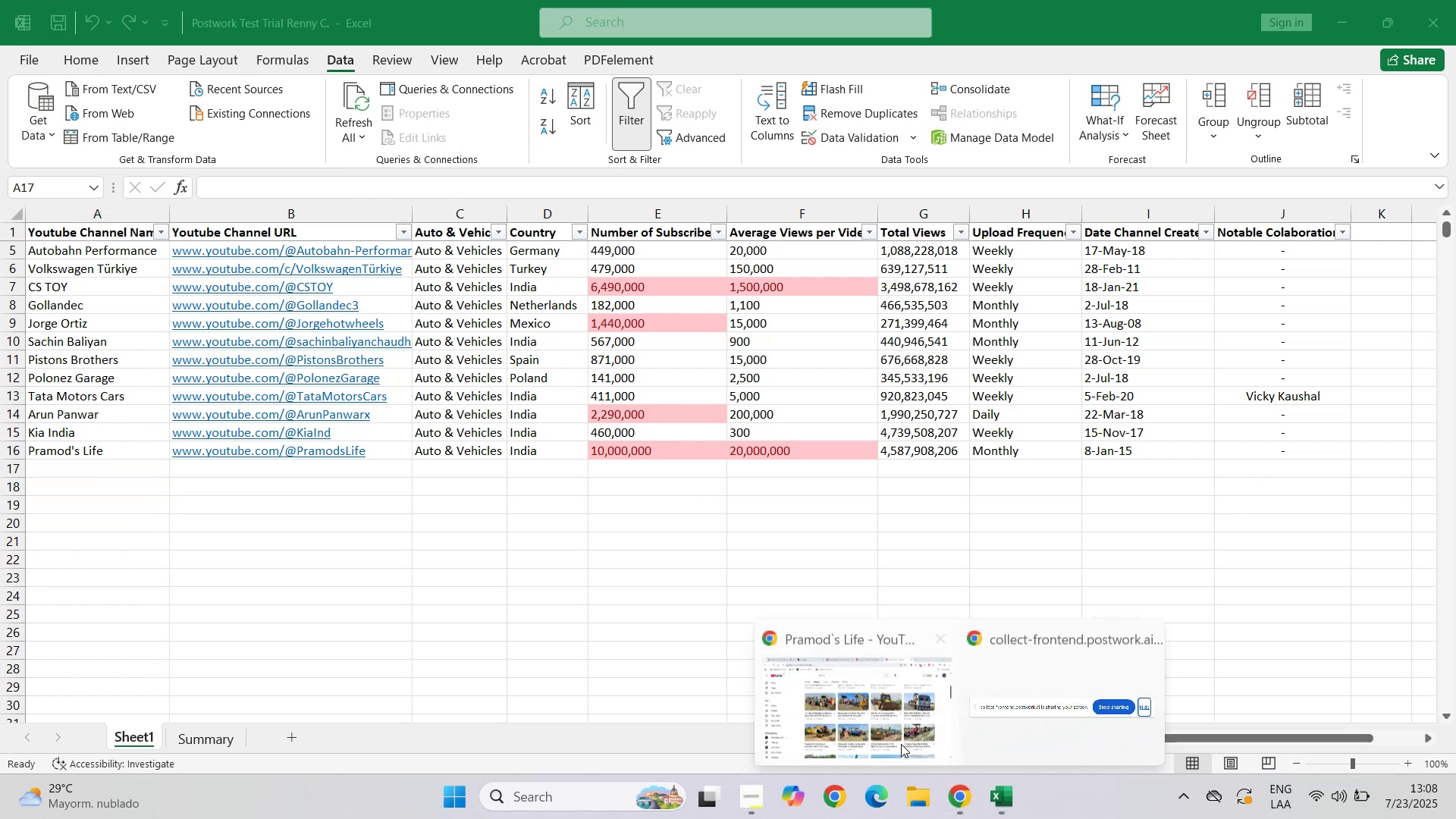 
left_click([863, 711])
 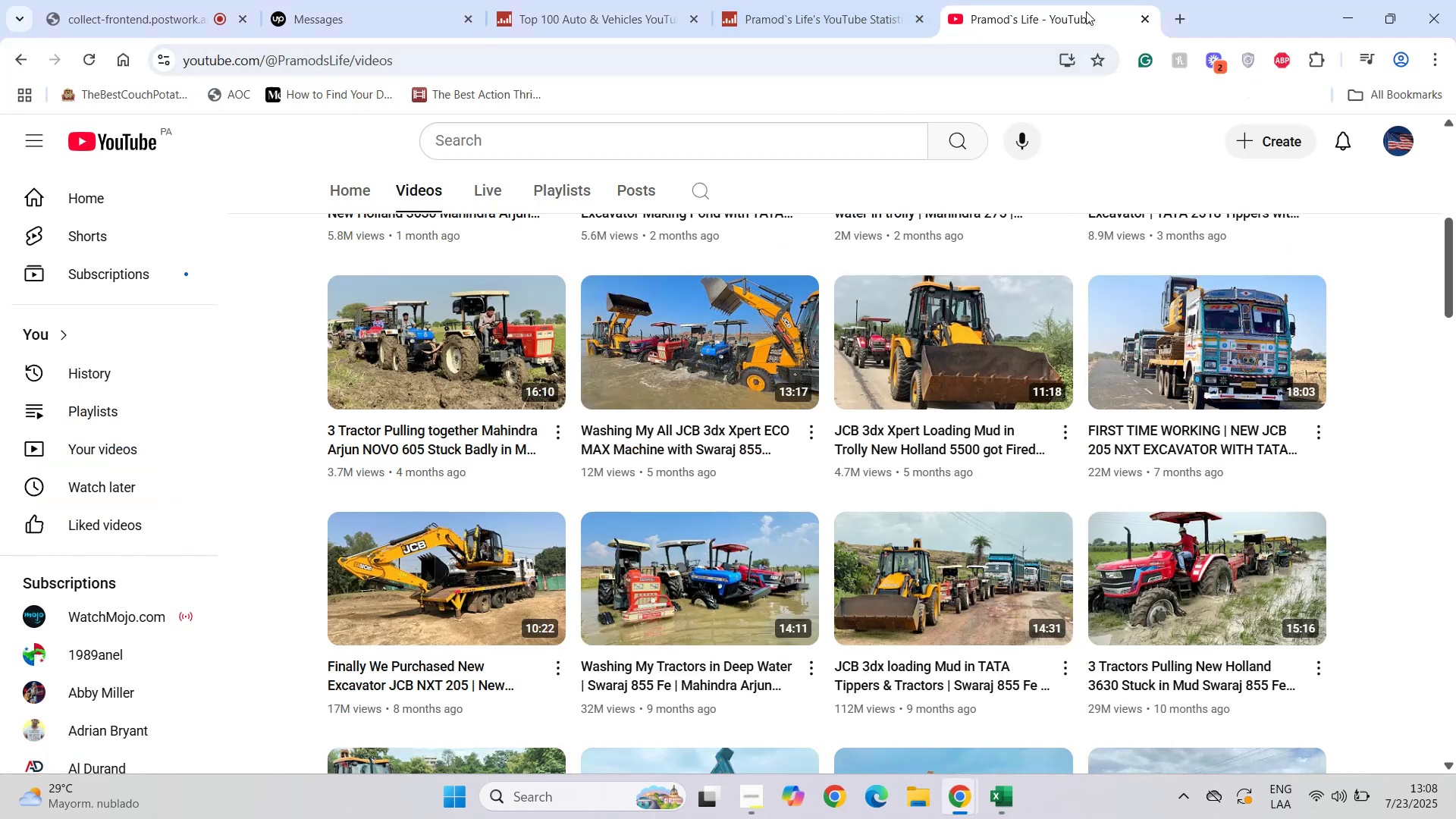 
left_click([1141, 19])
 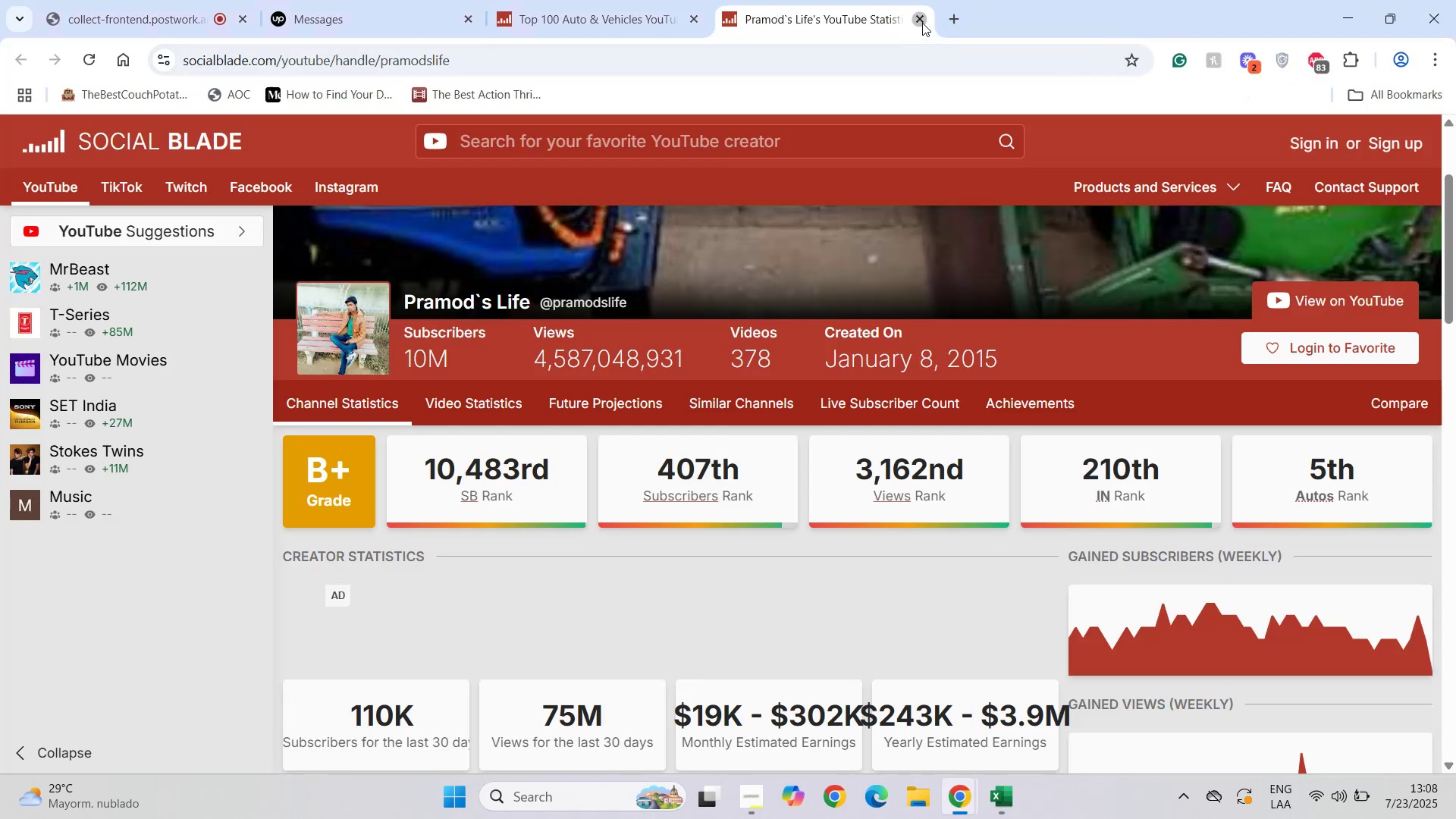 
left_click([922, 23])
 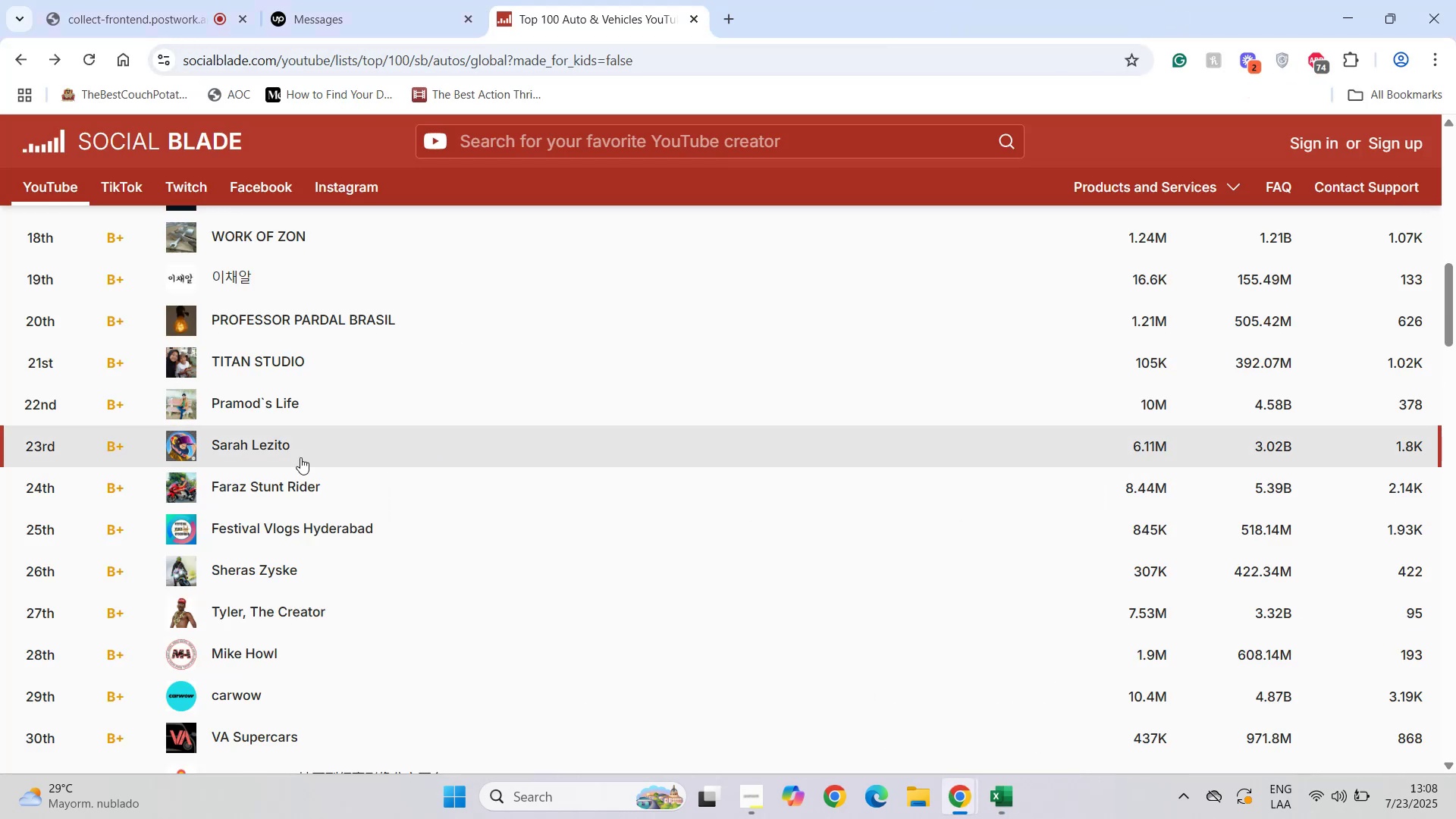 
right_click([236, 445])
 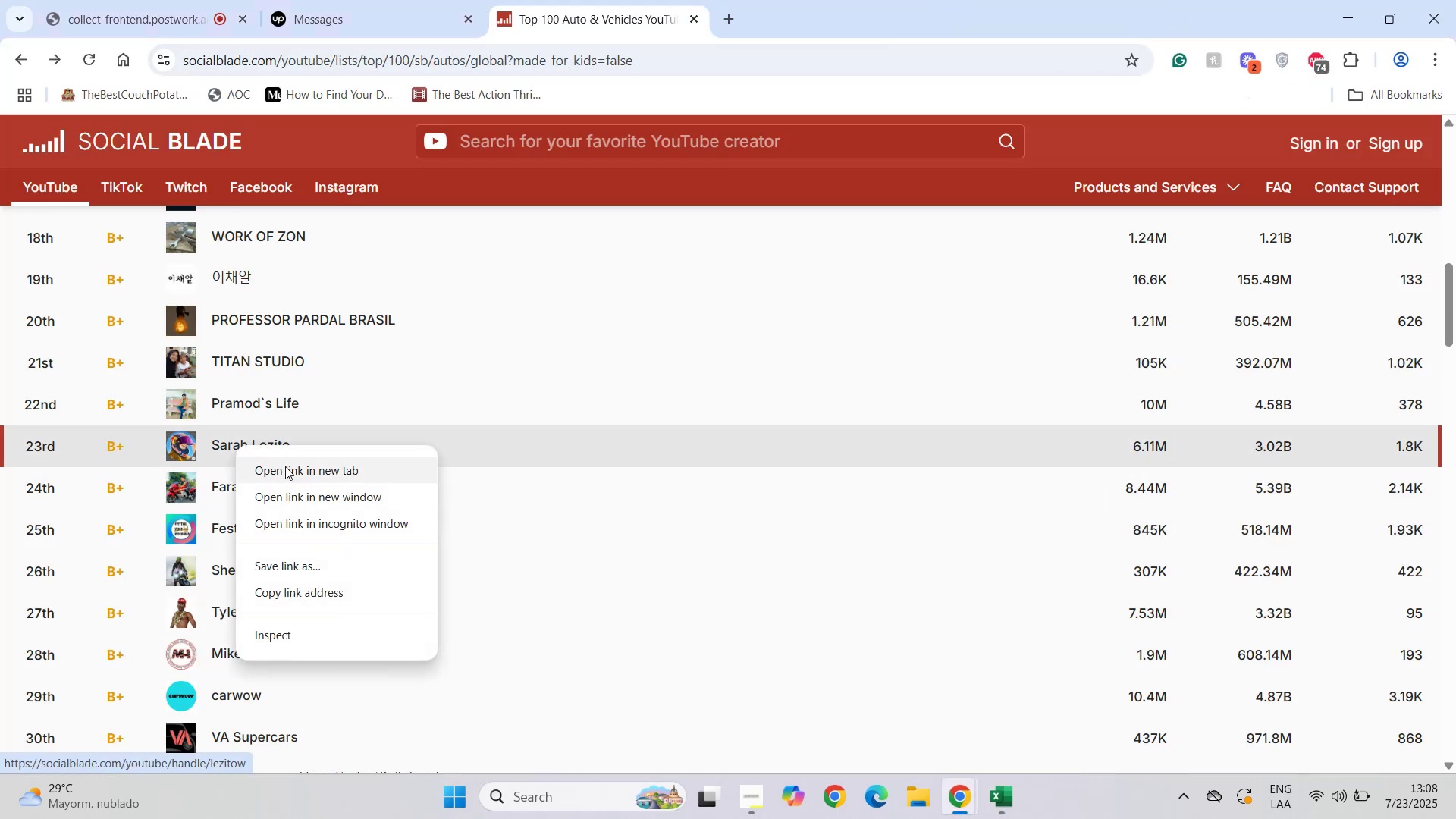 
left_click([293, 472])
 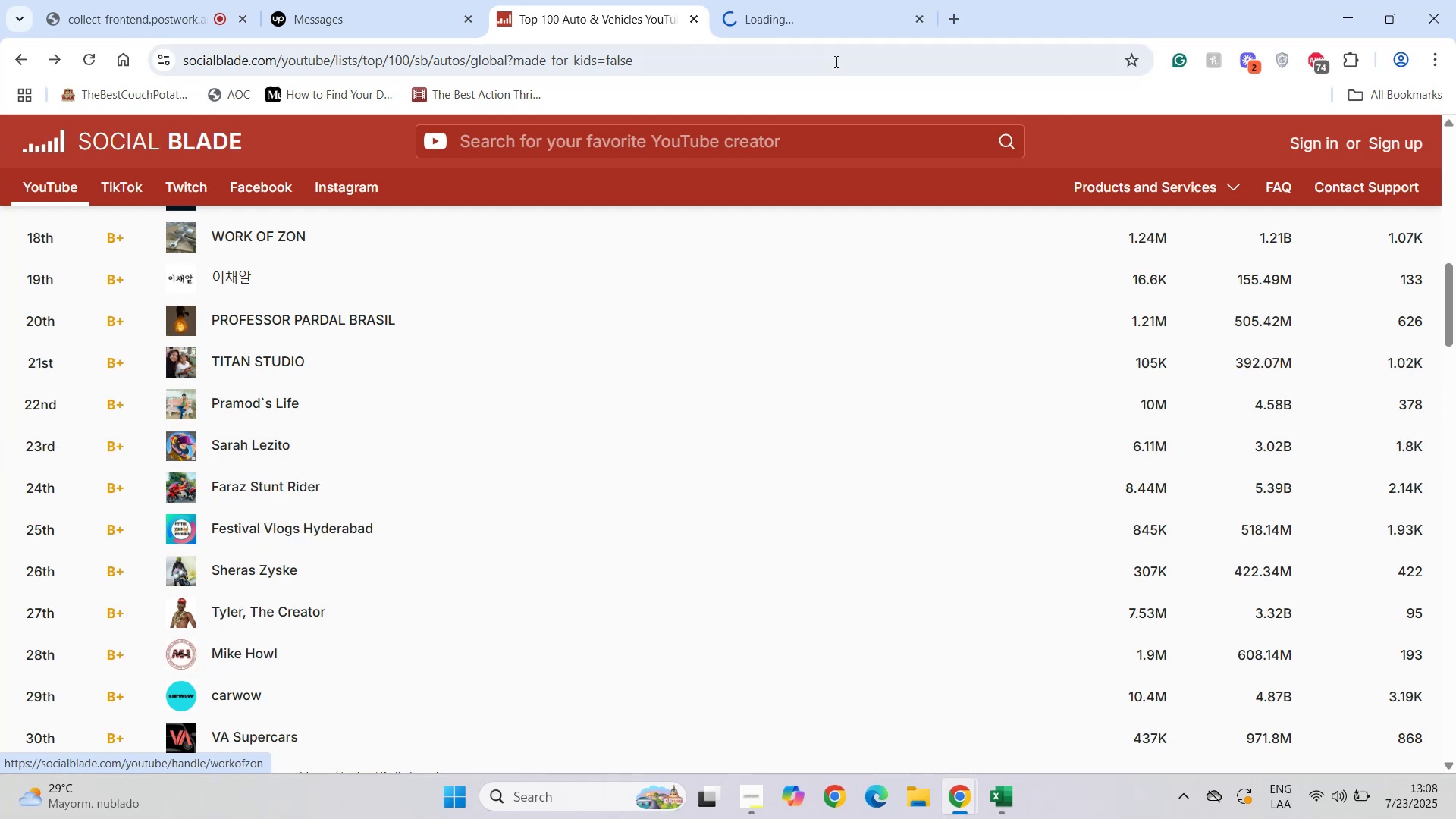 
left_click([852, 25])
 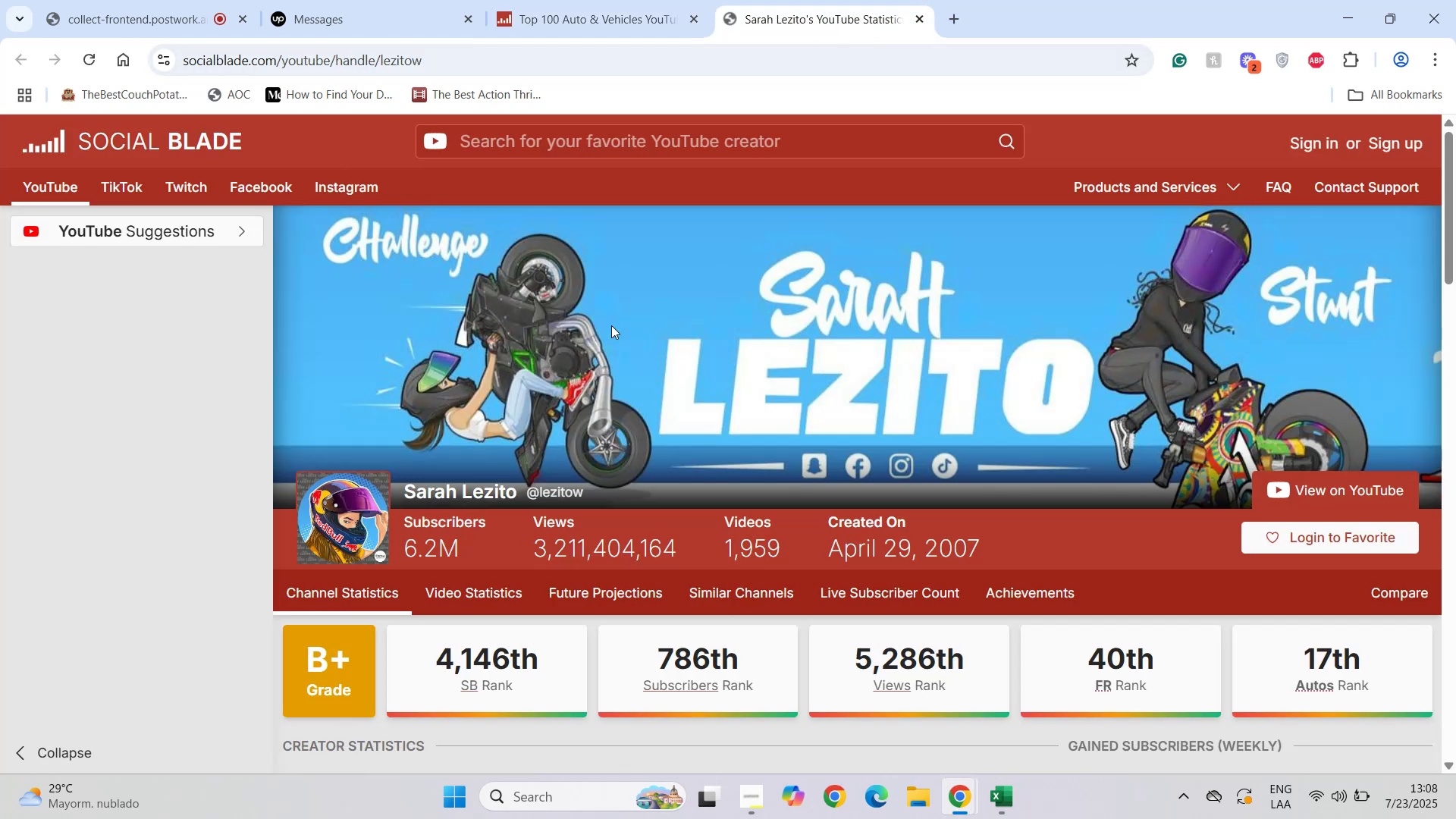 
scroll: coordinate [617, 304], scroll_direction: down, amount: 3.0
 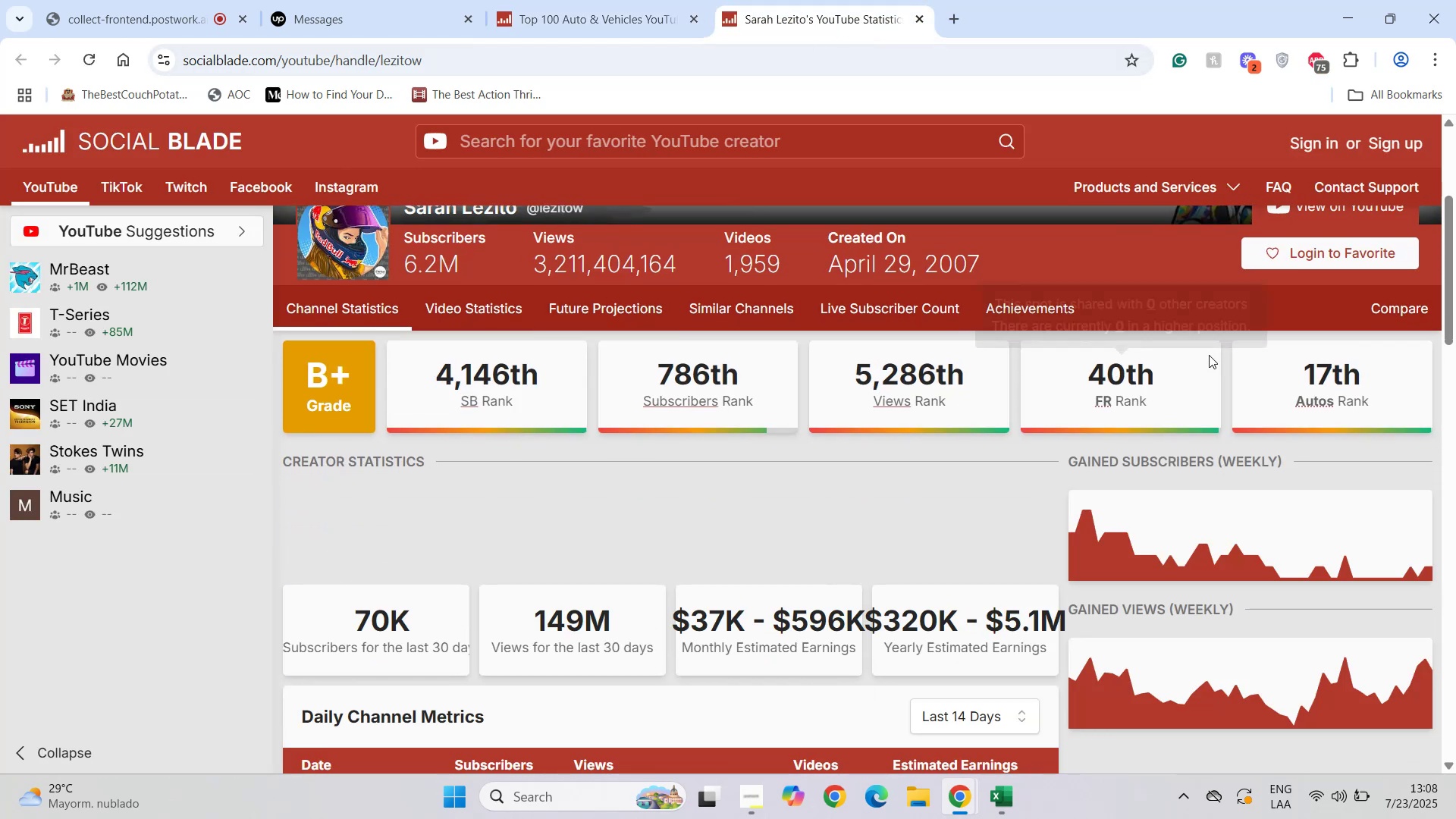 
scroll: coordinate [1296, 328], scroll_direction: up, amount: 2.0
 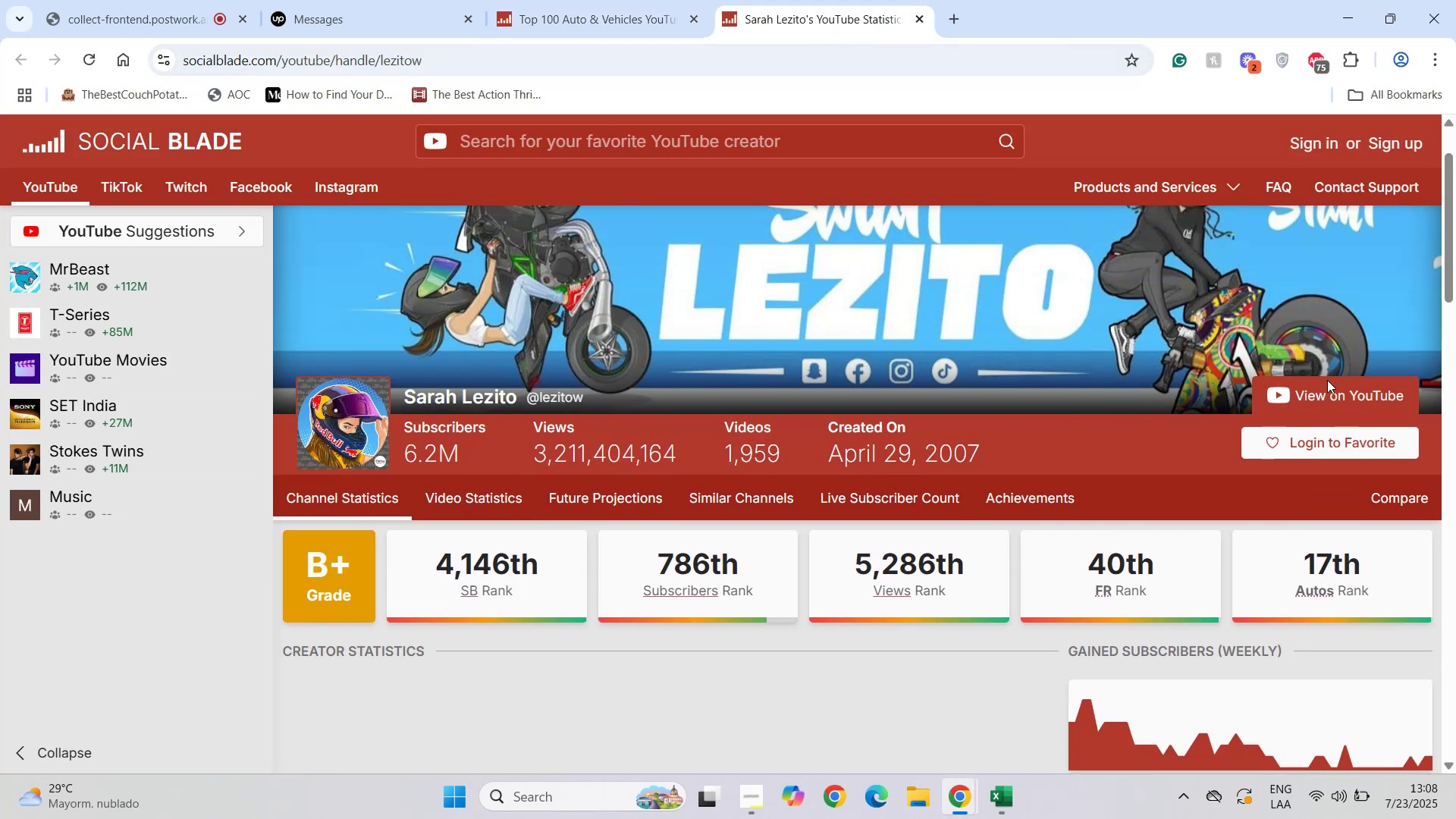 
left_click([1329, 391])
 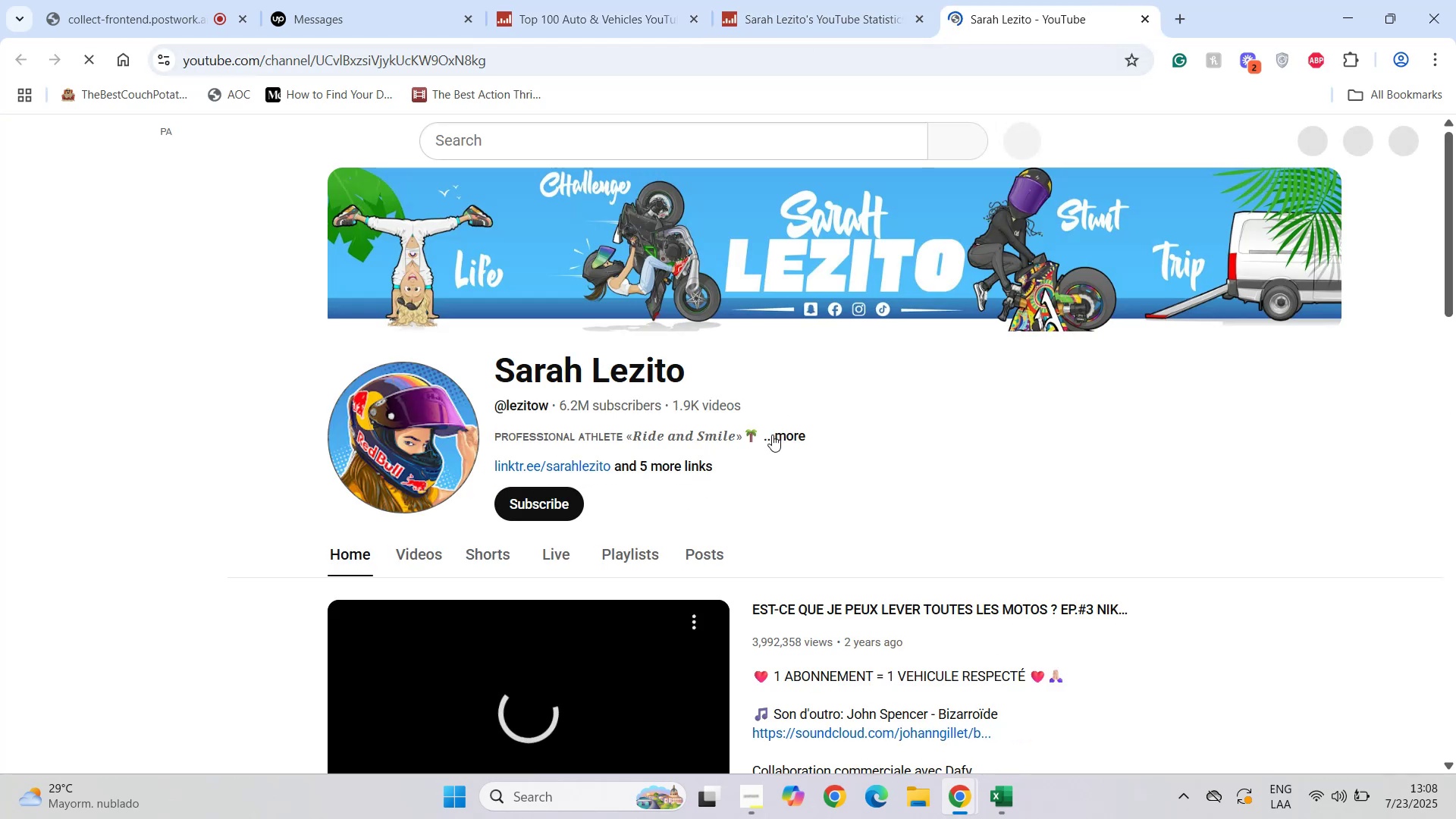 
wait(5.48)
 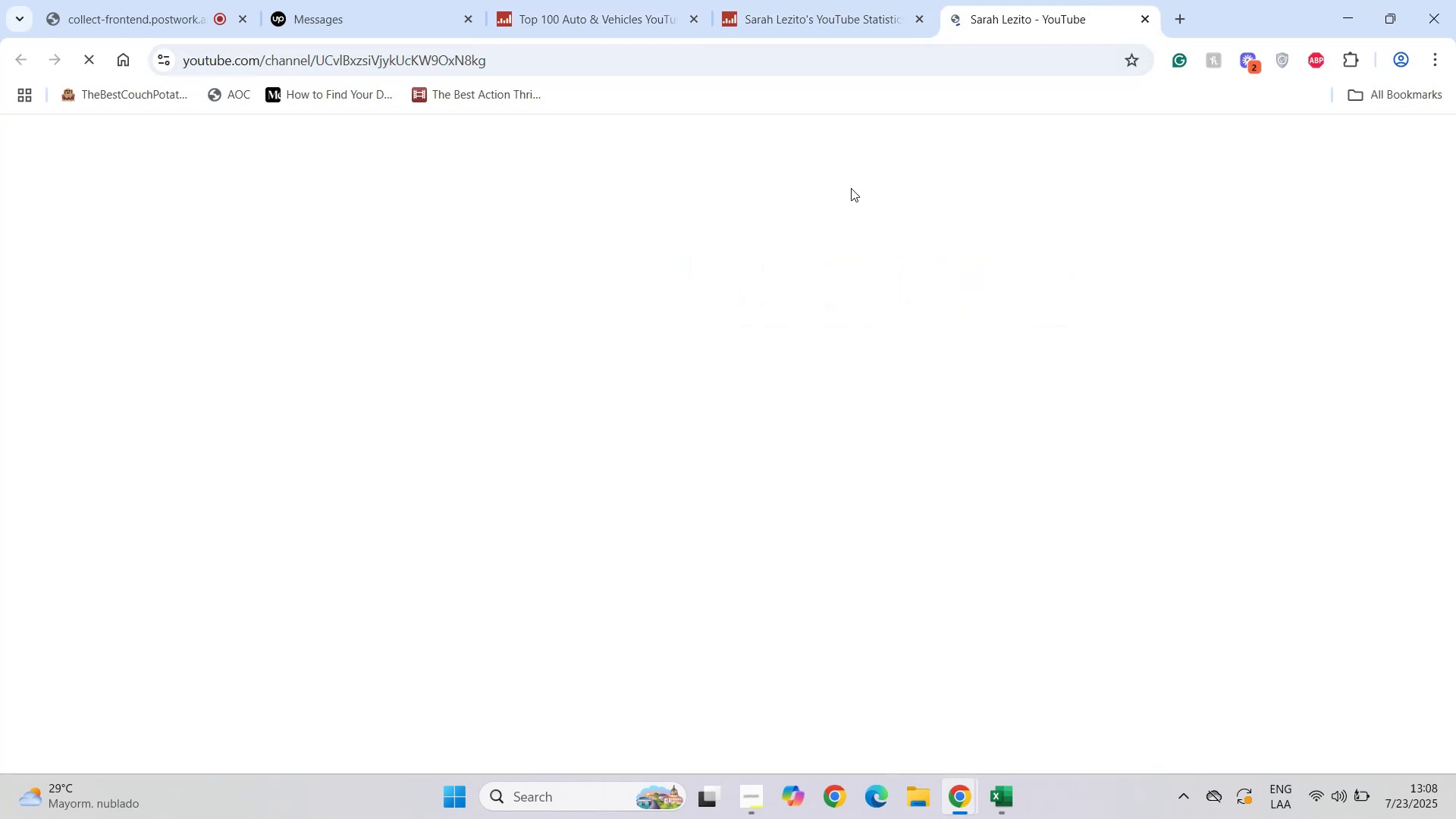 
scroll: coordinate [789, 399], scroll_direction: down, amount: 1.0
 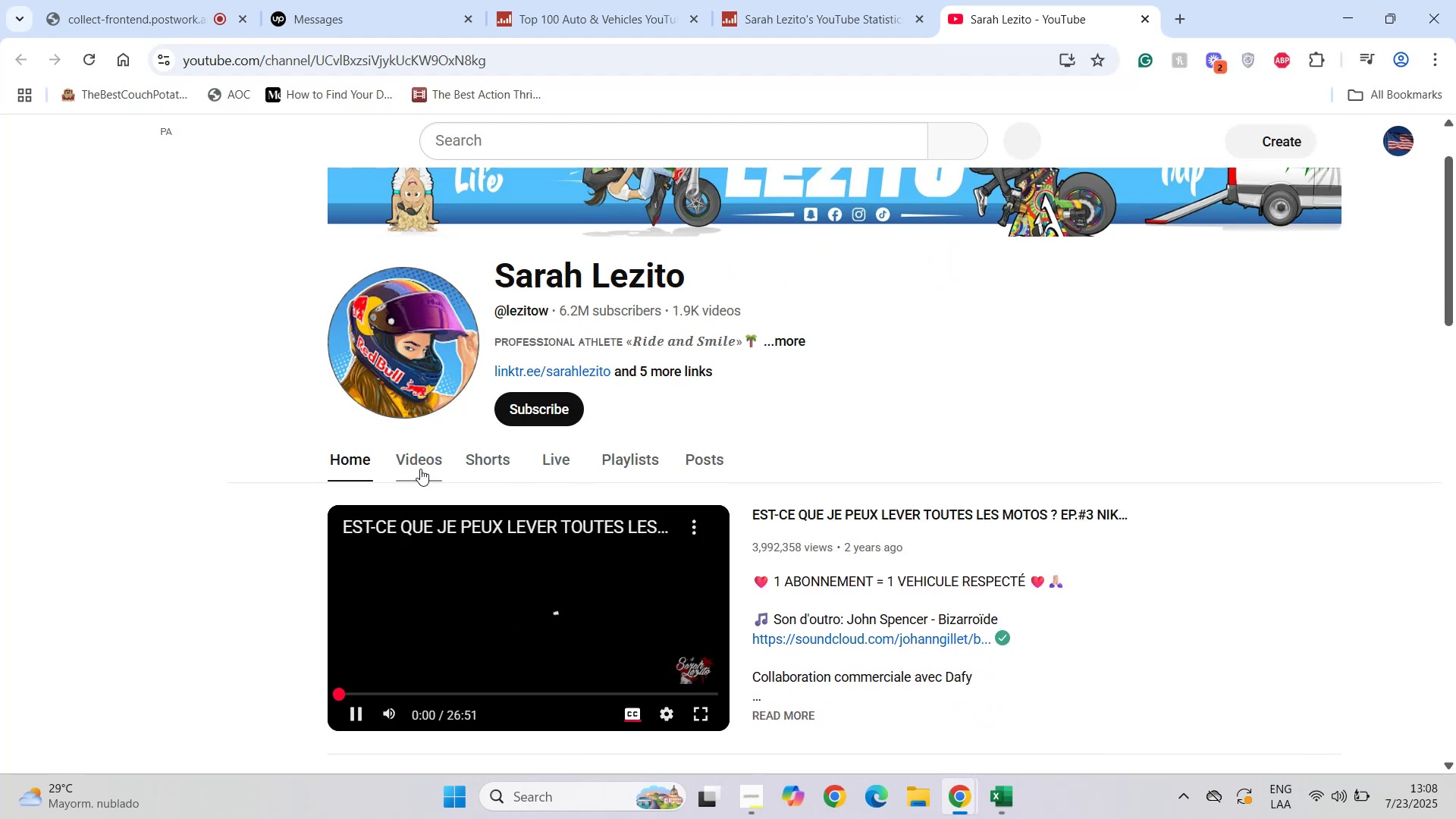 
left_click([452, 590])
 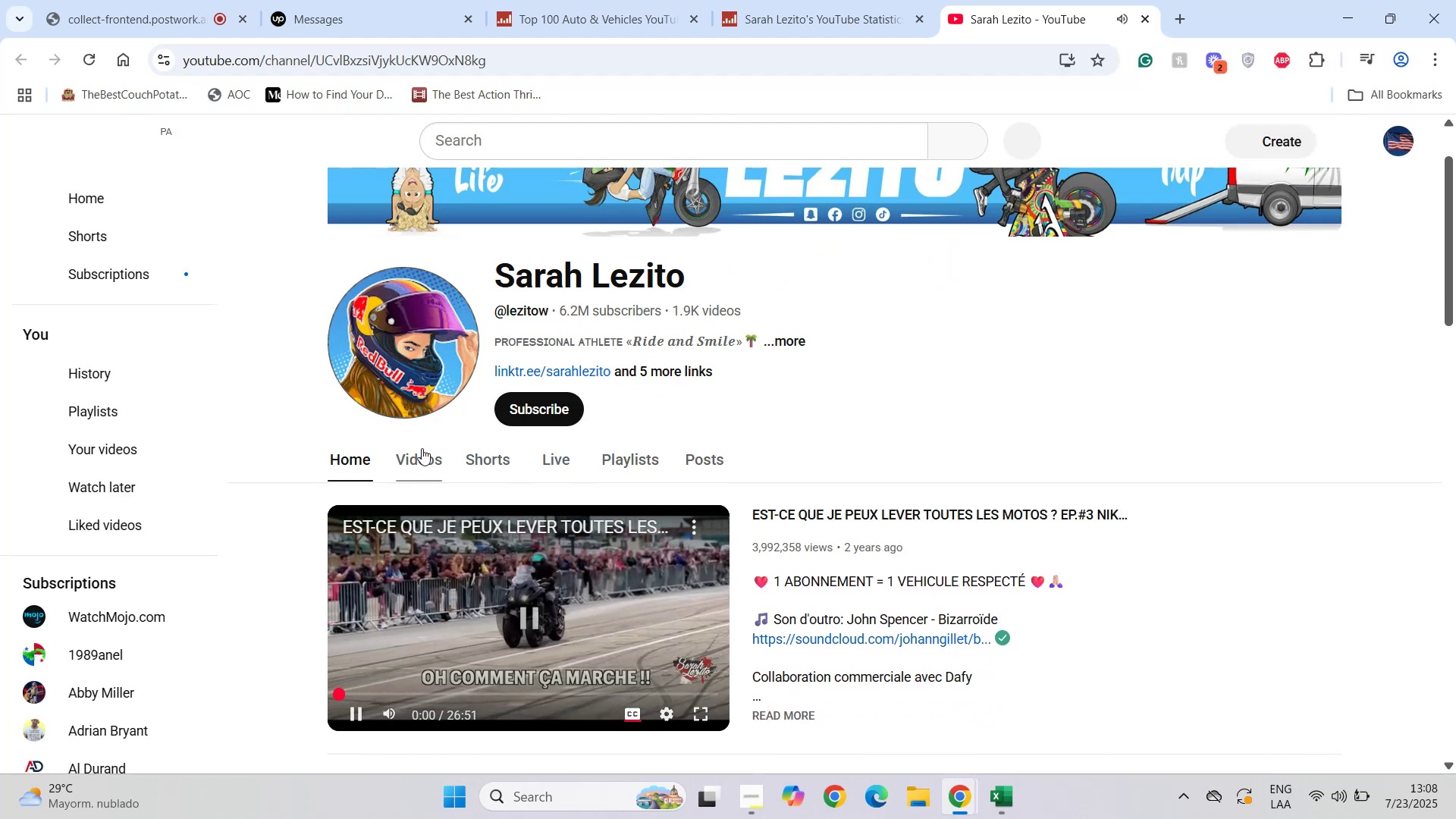 
left_click([418, 459])
 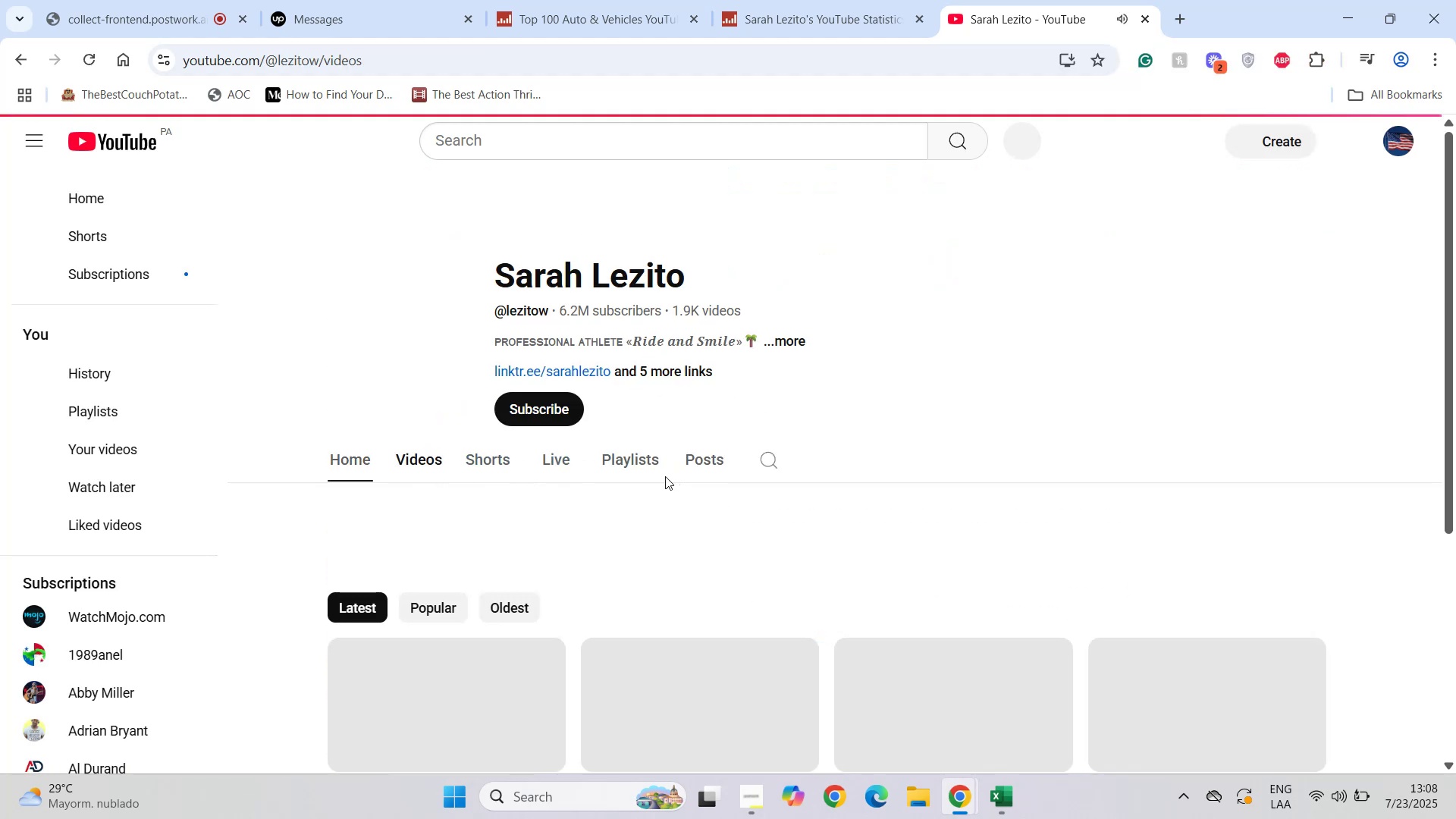 
scroll: coordinate [639, 475], scroll_direction: down, amount: 2.0
 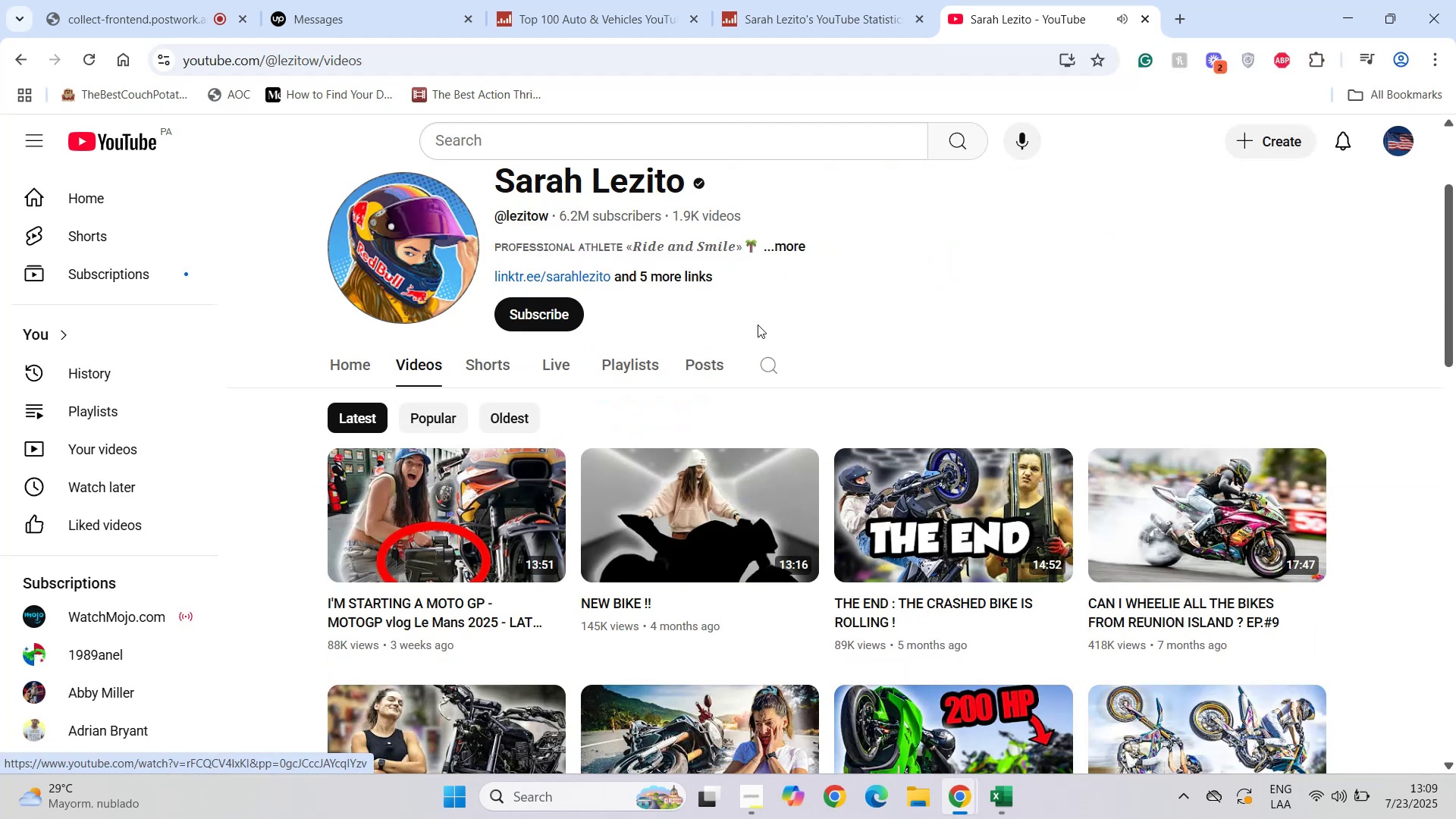 
left_click([794, 245])
 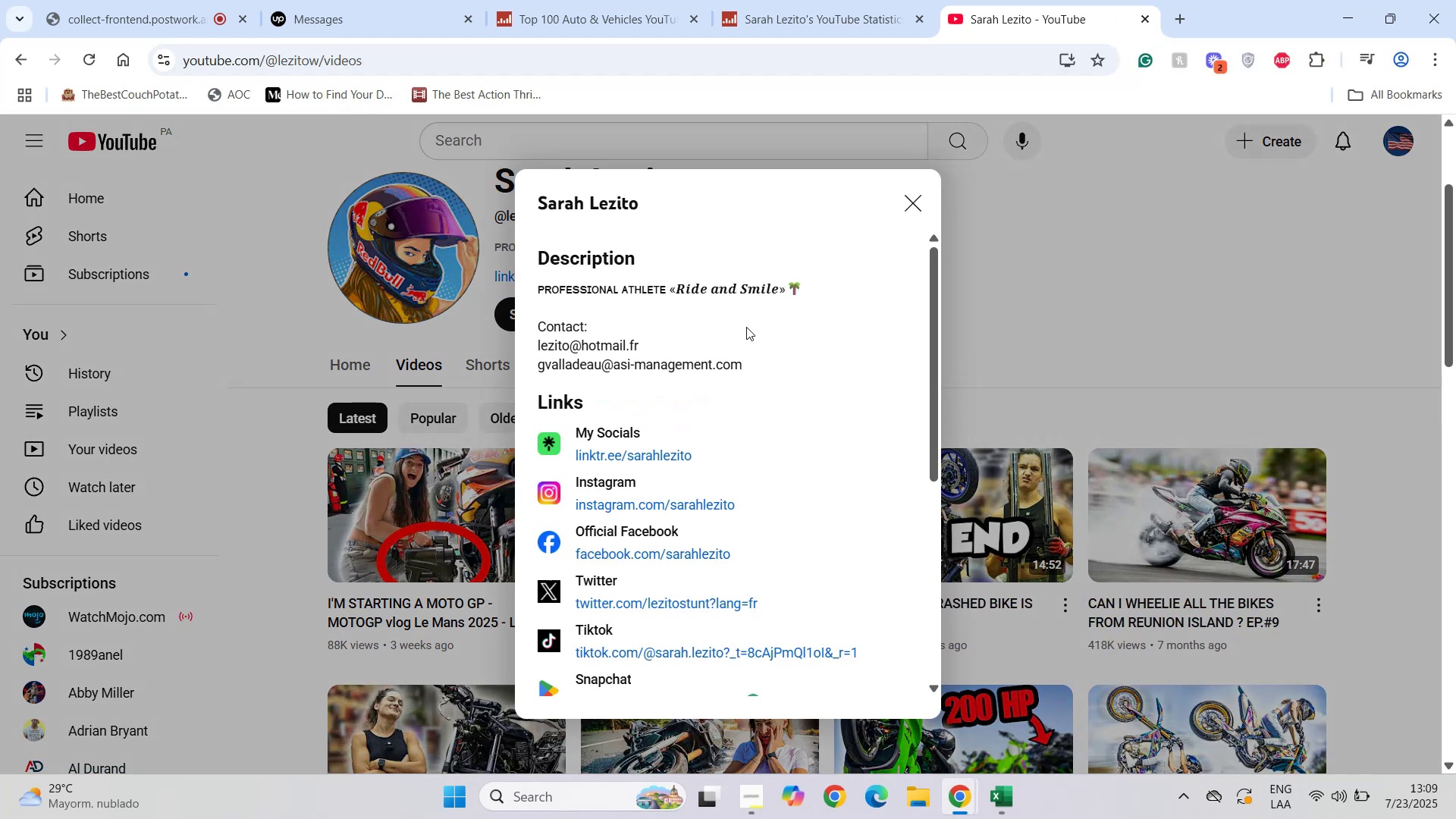 
scroll: coordinate [763, 653], scroll_direction: down, amount: 6.0
 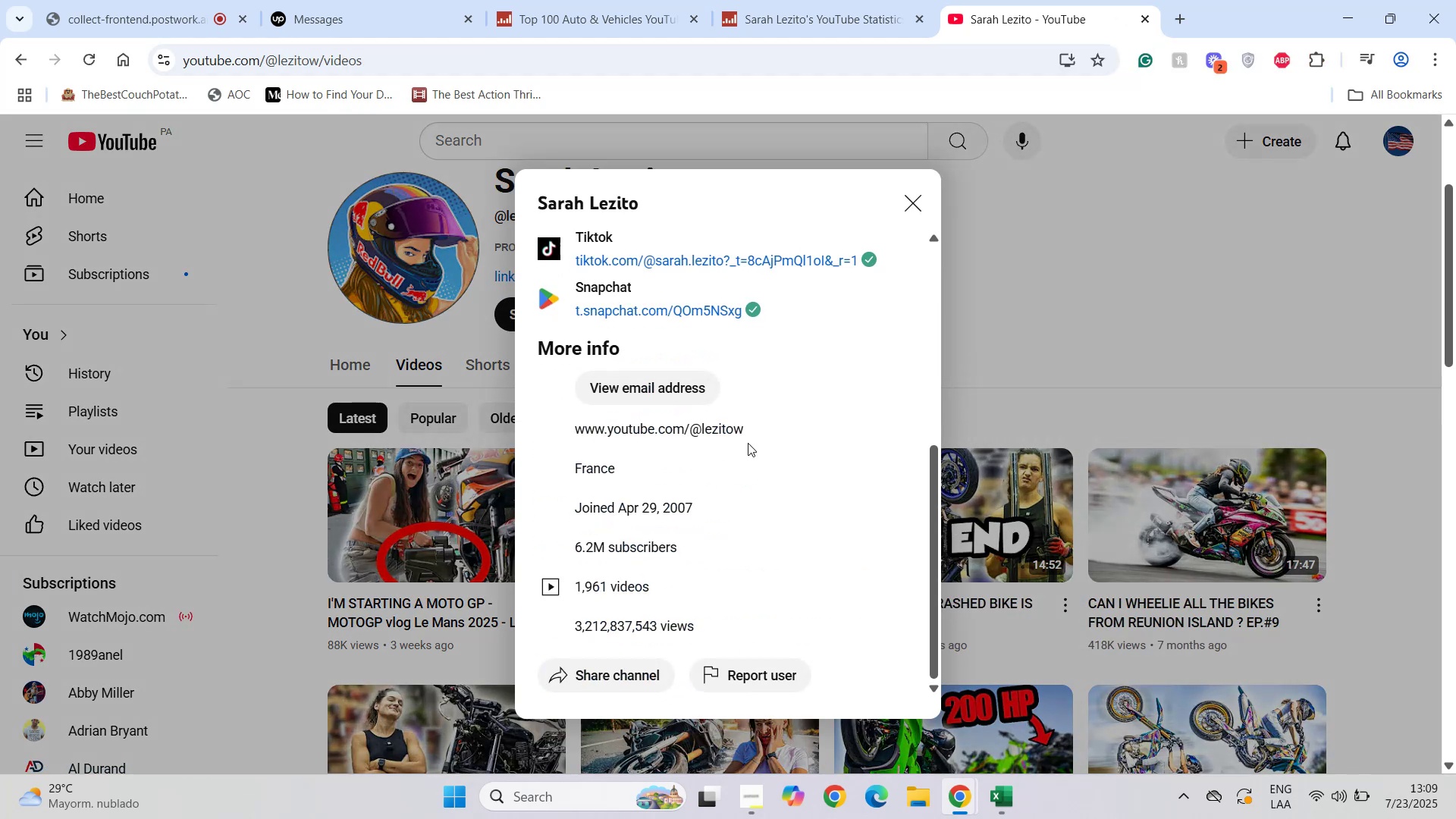 
left_click_drag(start_coordinate=[754, 426], to_coordinate=[613, 428])
 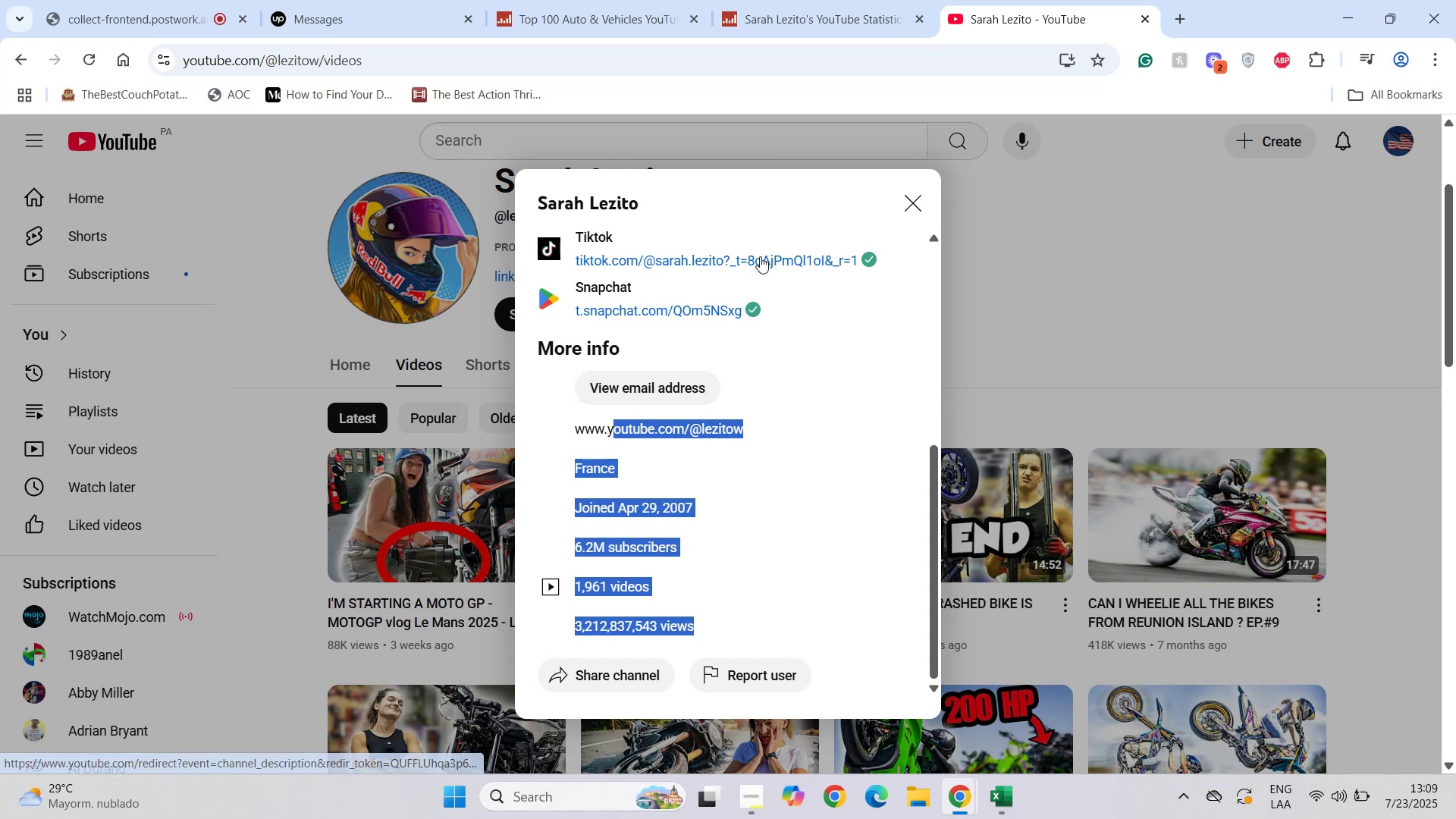 
left_click([768, 191])
 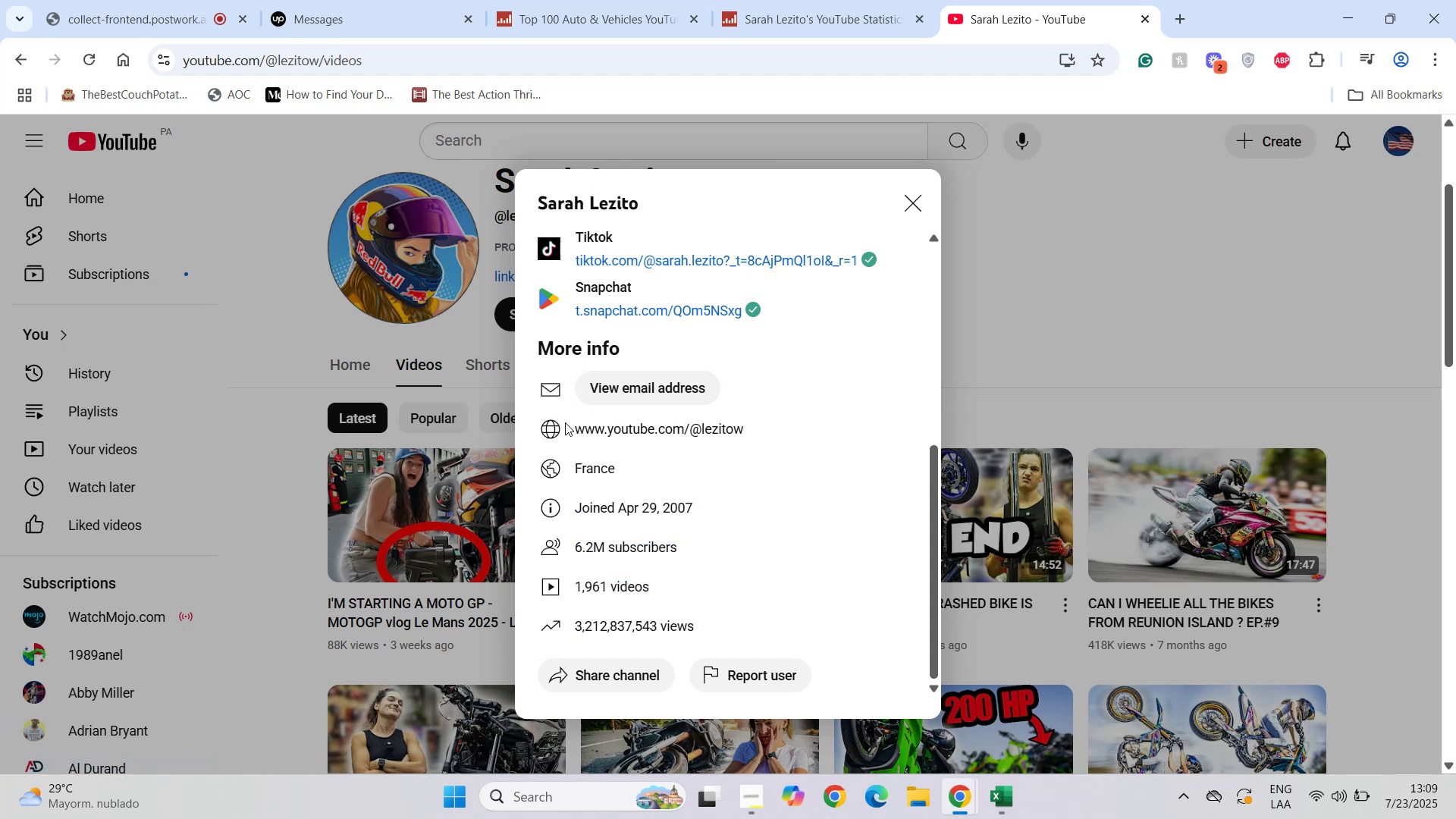 
left_click_drag(start_coordinate=[570, 428], to_coordinate=[742, 431])
 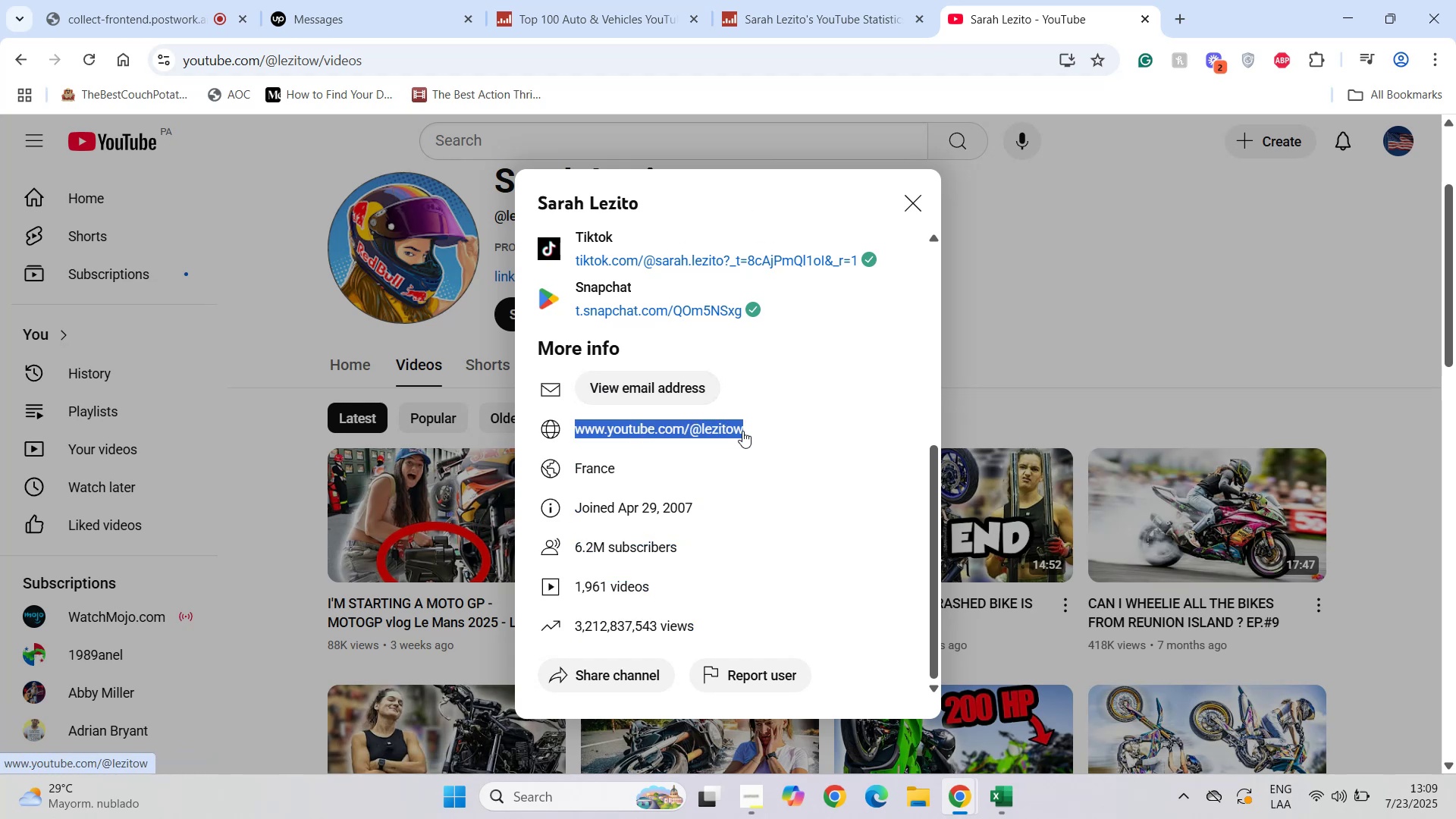 
key(Control+ControlLeft)
 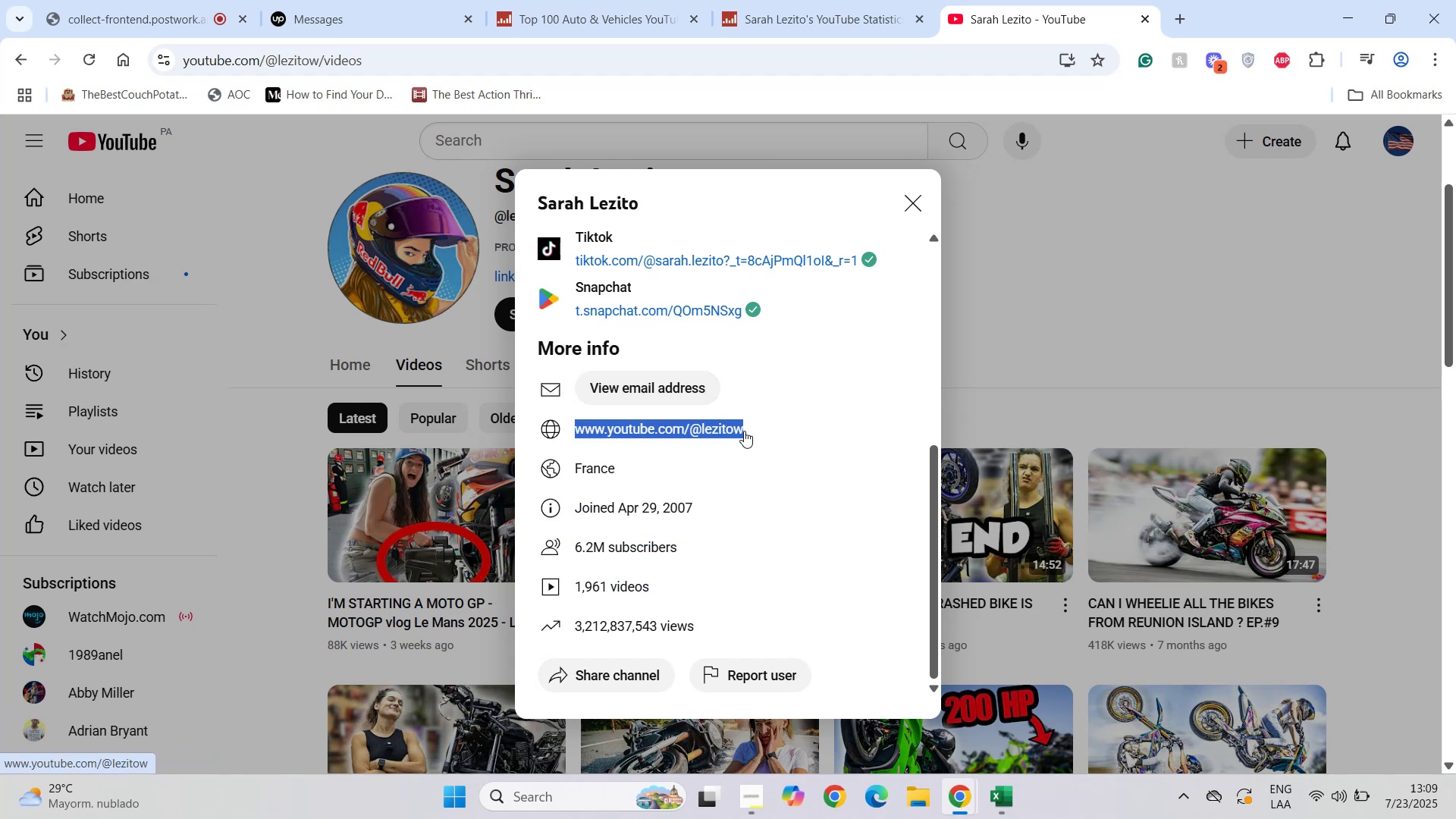 
key(Control+C)
 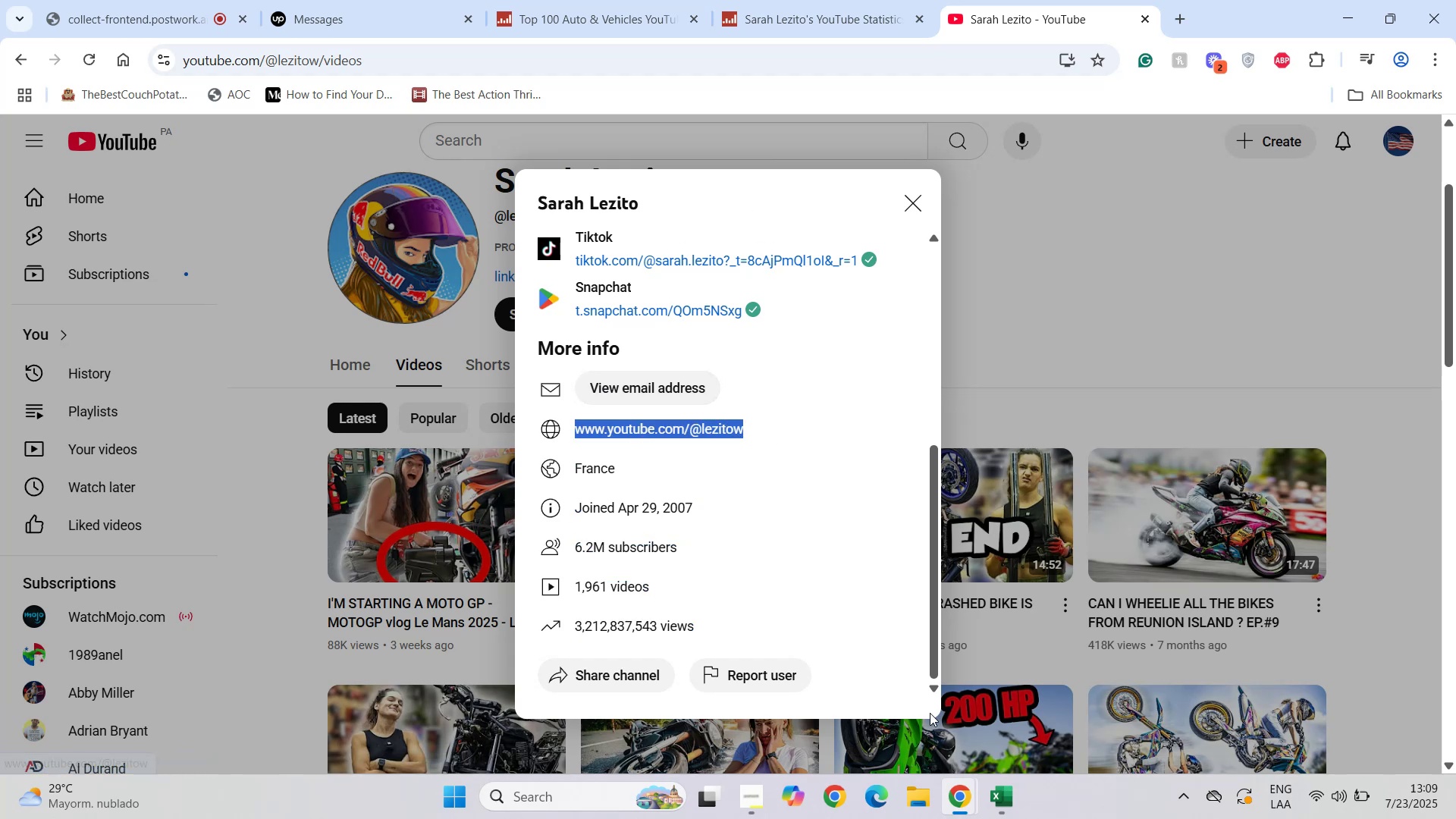 
left_click([991, 809])
 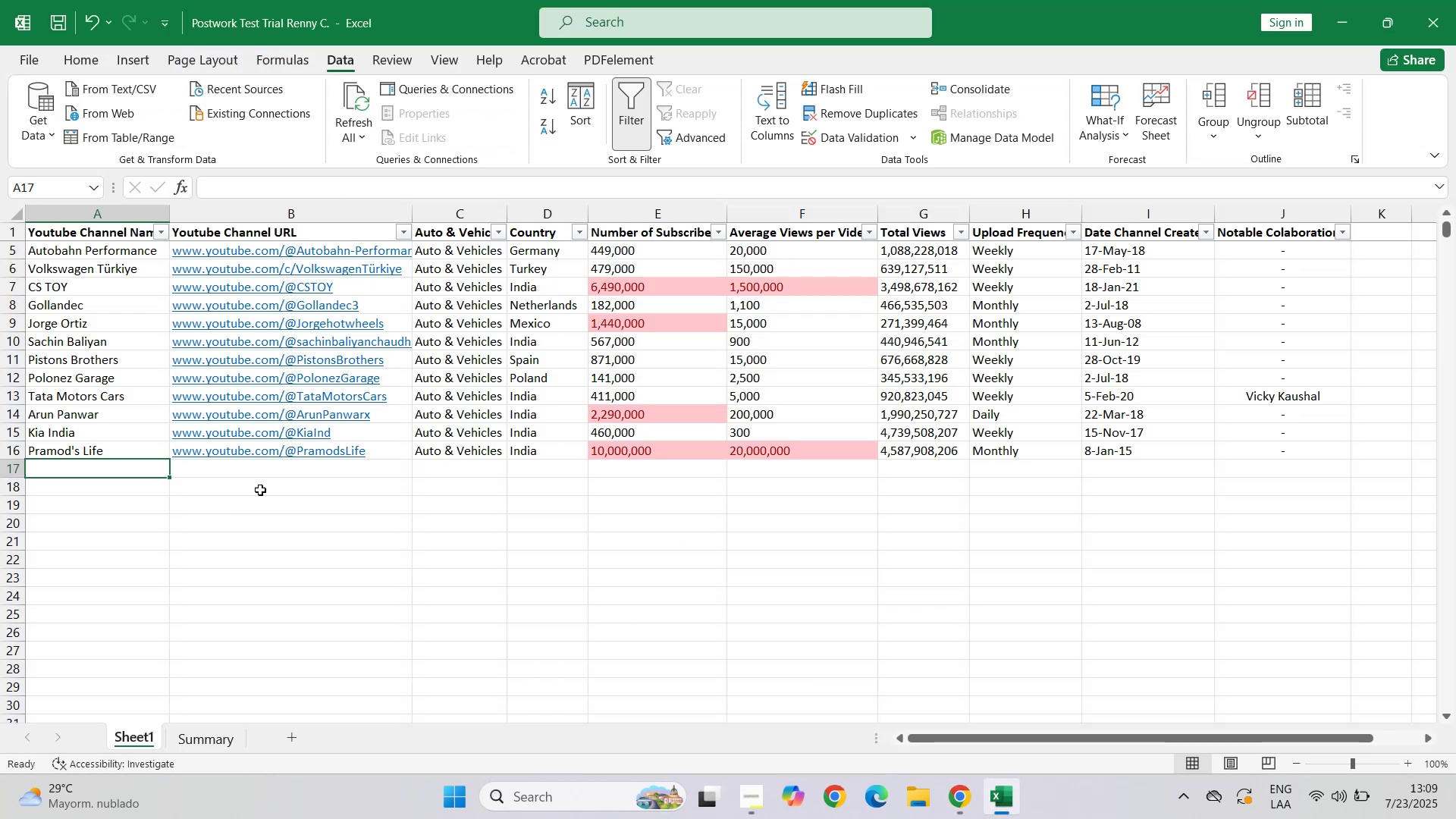 
left_click([263, 468])
 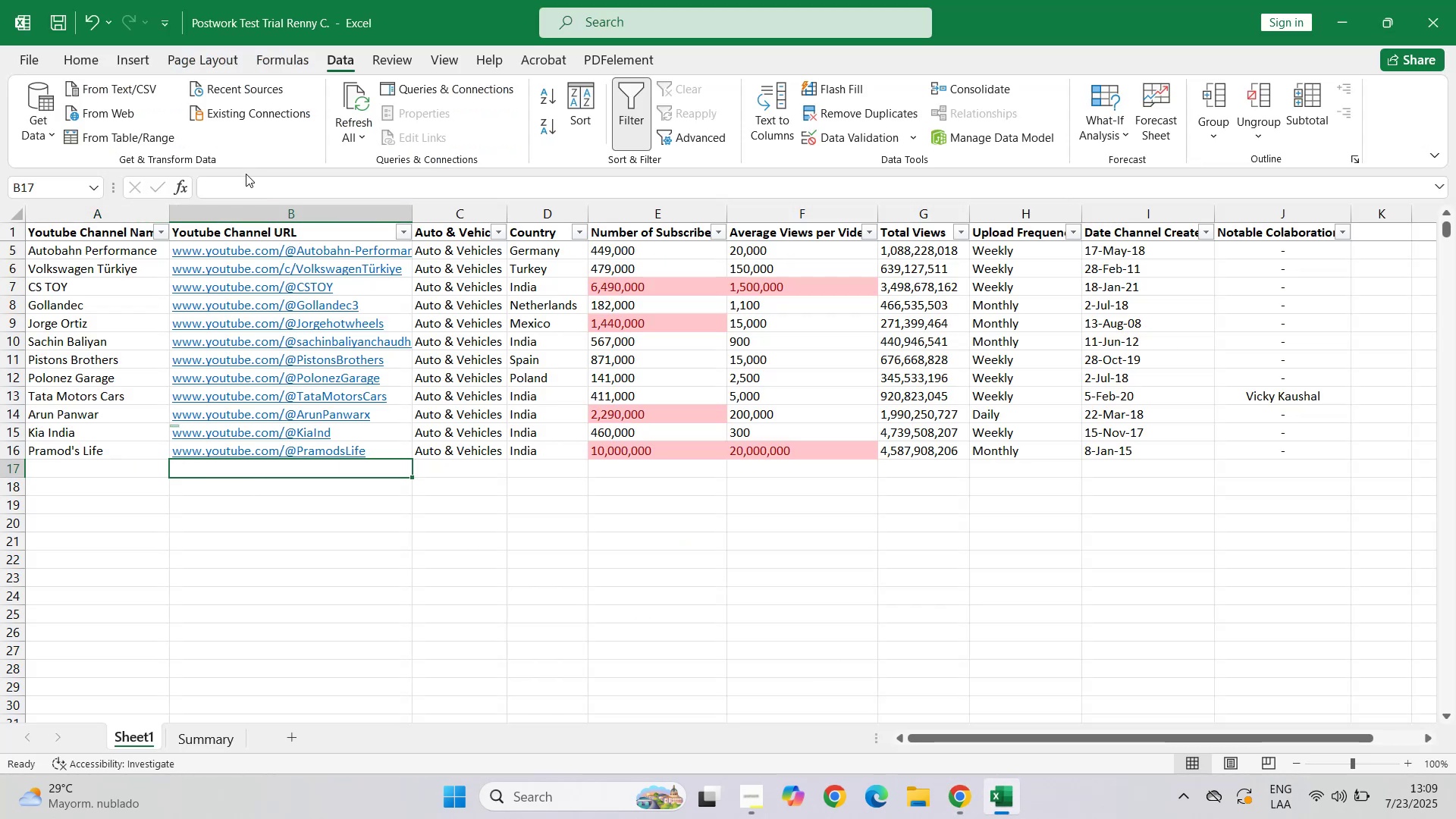 
left_click([249, 185])
 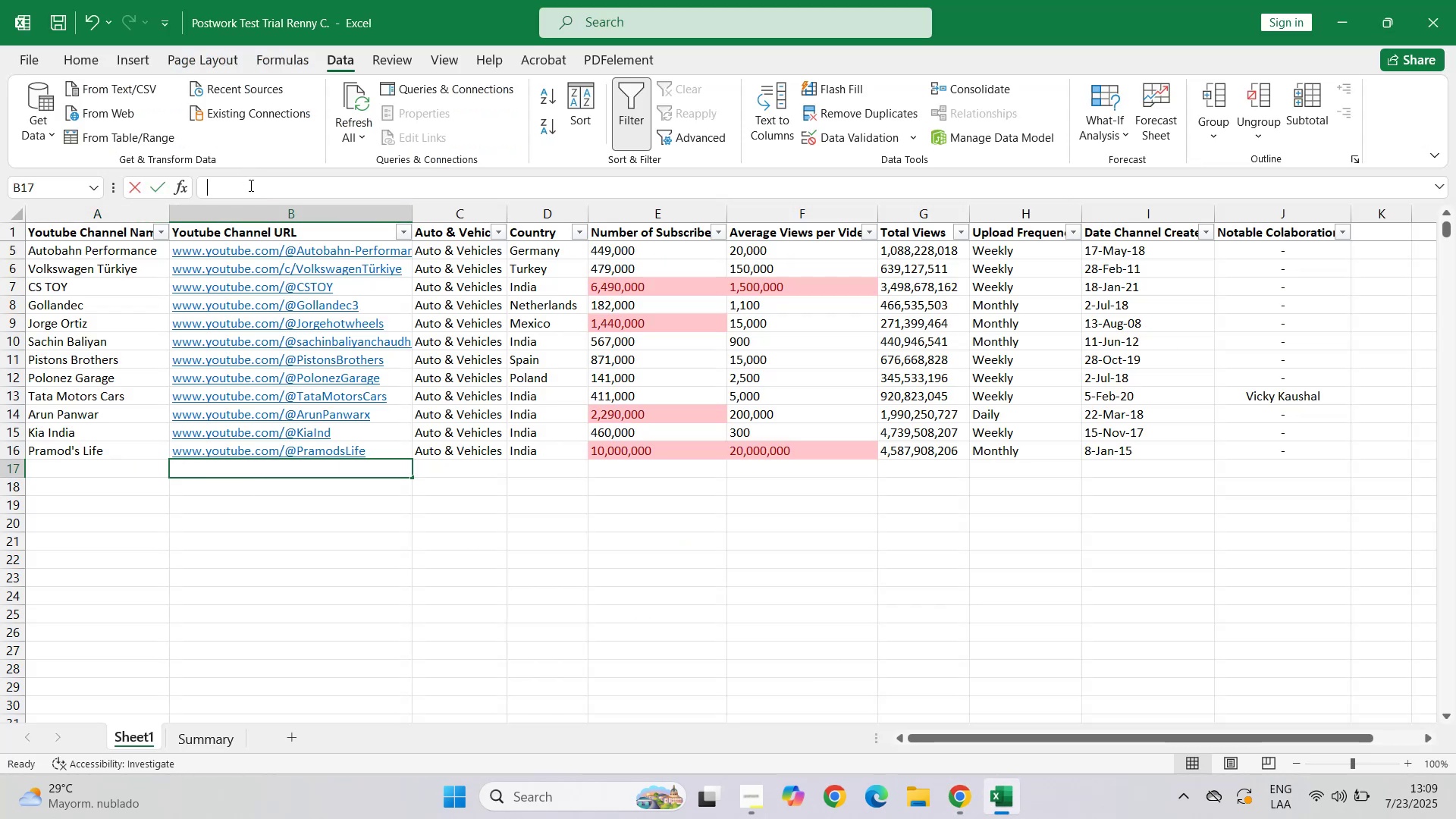 
key(Control+ControlLeft)
 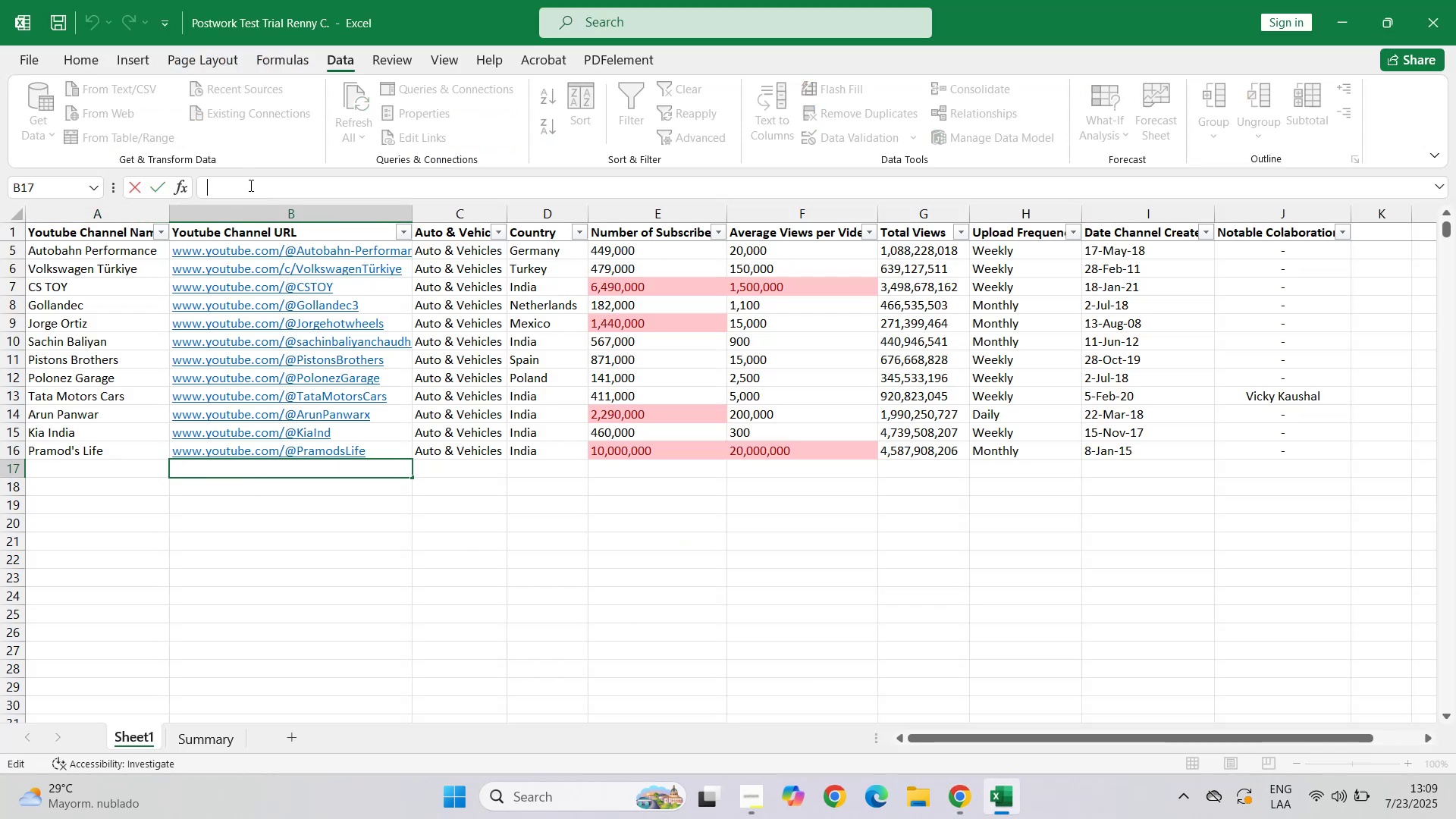 
key(Control+V)
 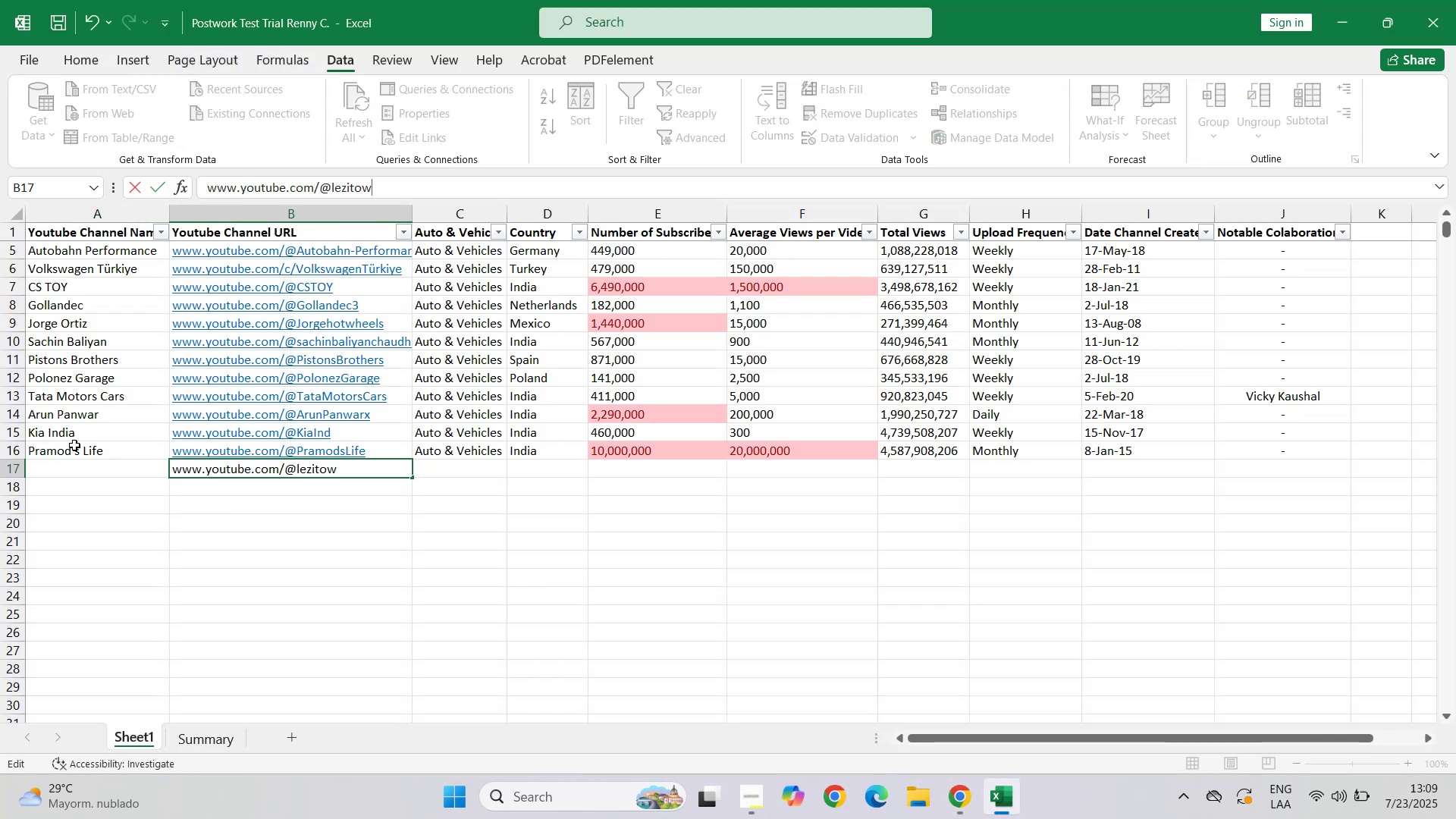 
left_click([74, 466])
 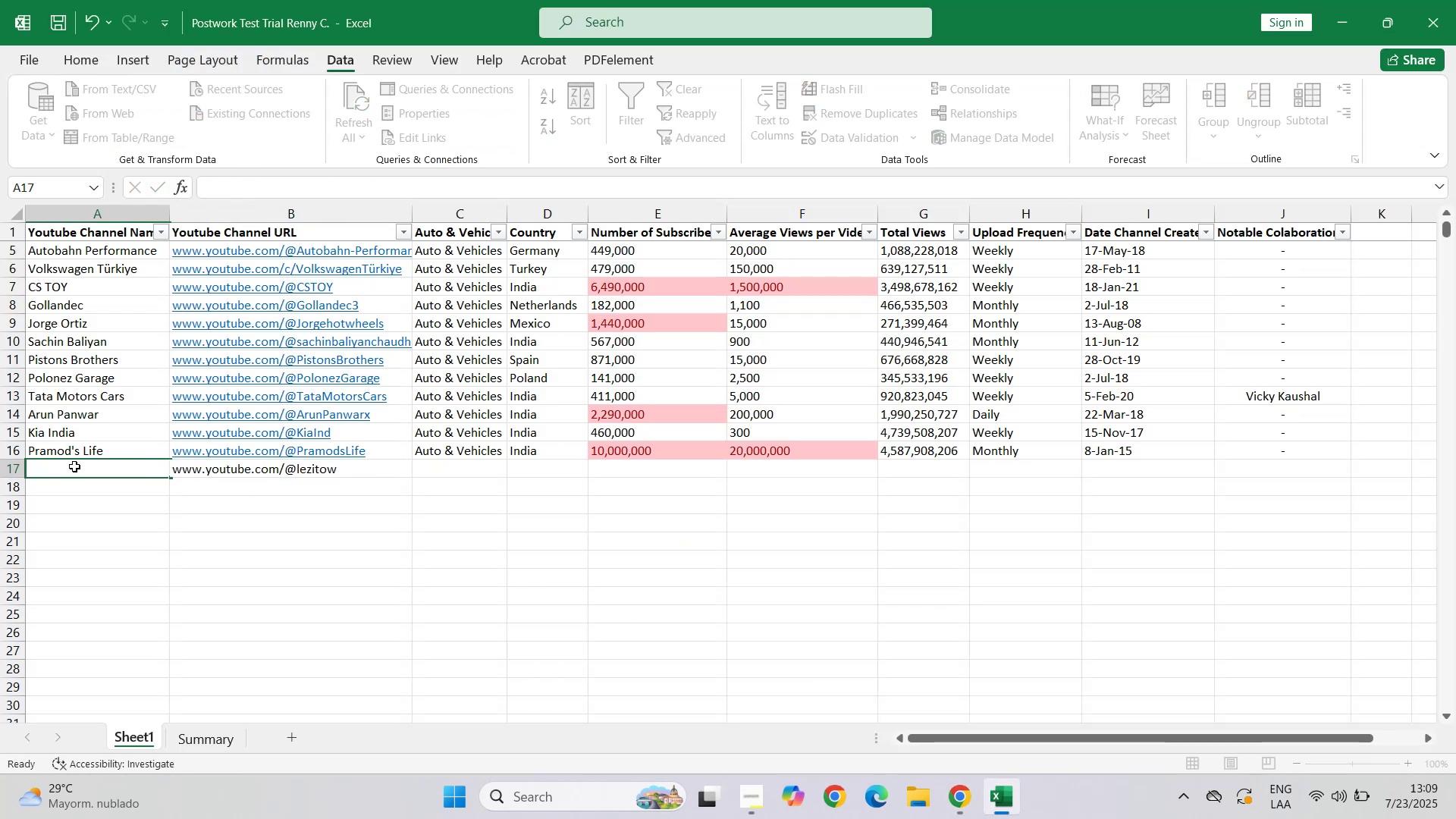 
type(sa)
key(Backspace)
key(Backspace)
key(Backspace)
type(Sra)
key(Backspace)
key(Backspace)
type(ara Lezito)
key(Tab)
key(Tab)
key(Tab)
 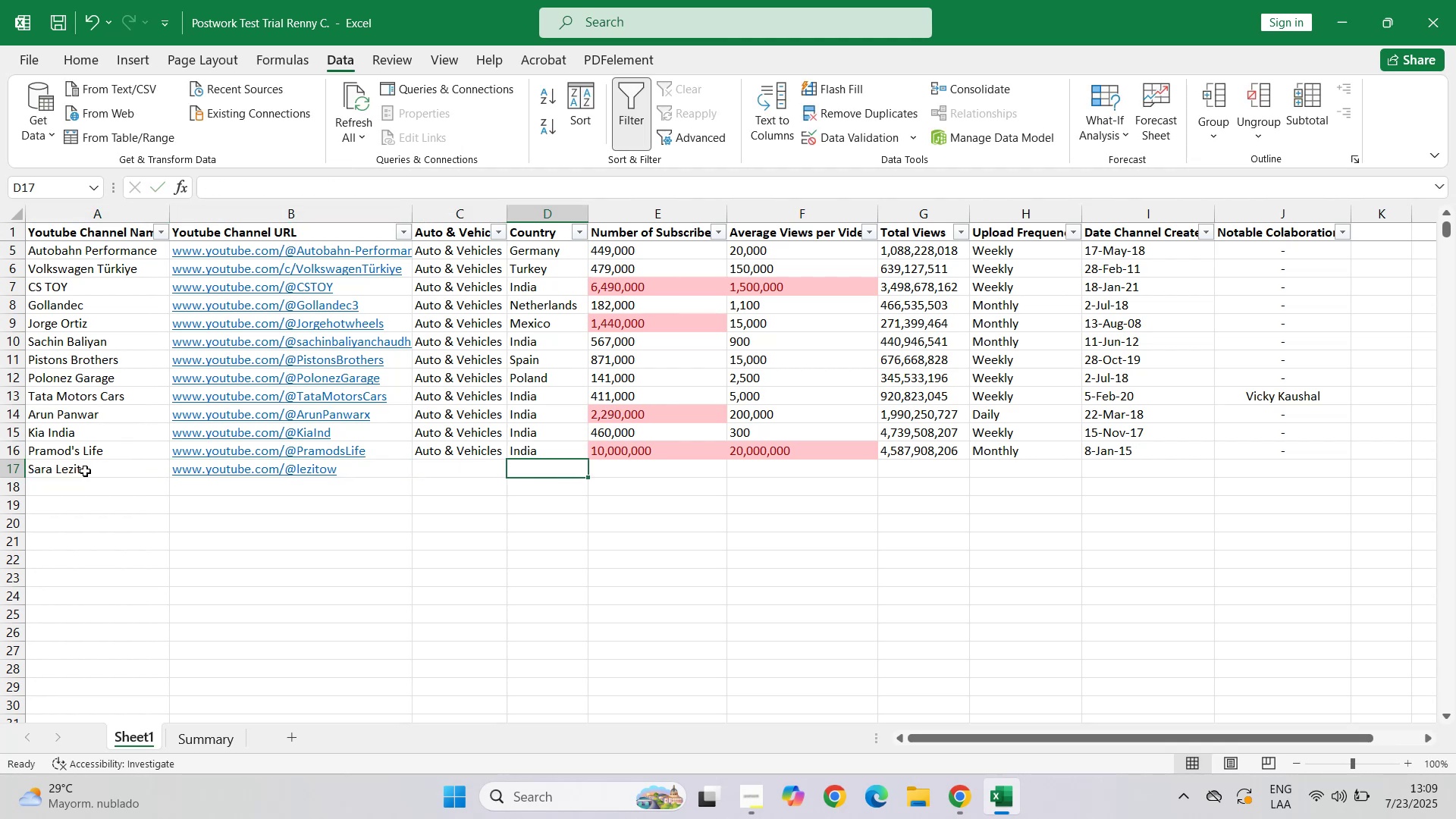 
key(ArrowLeft)
 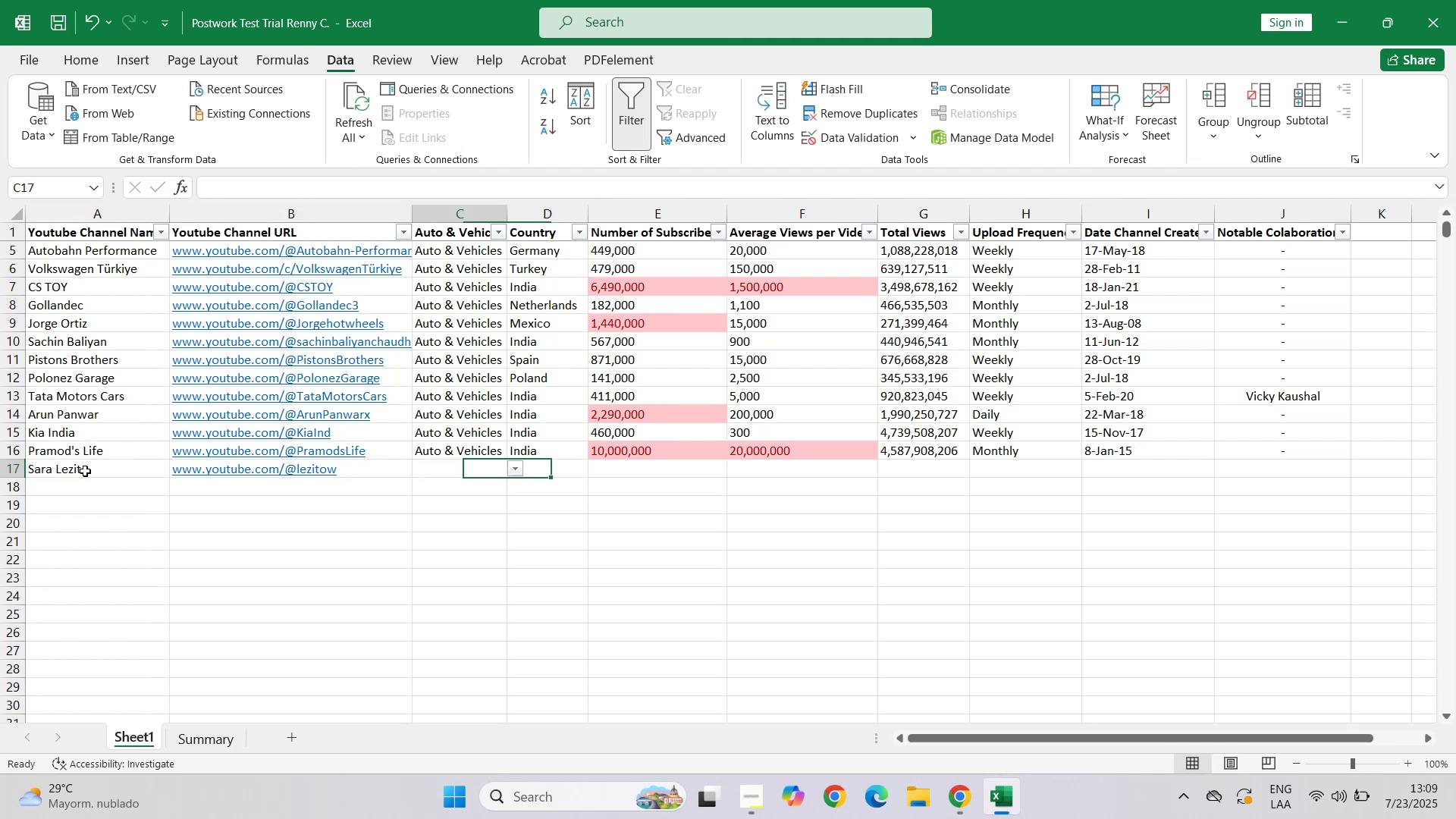 
key(A)
 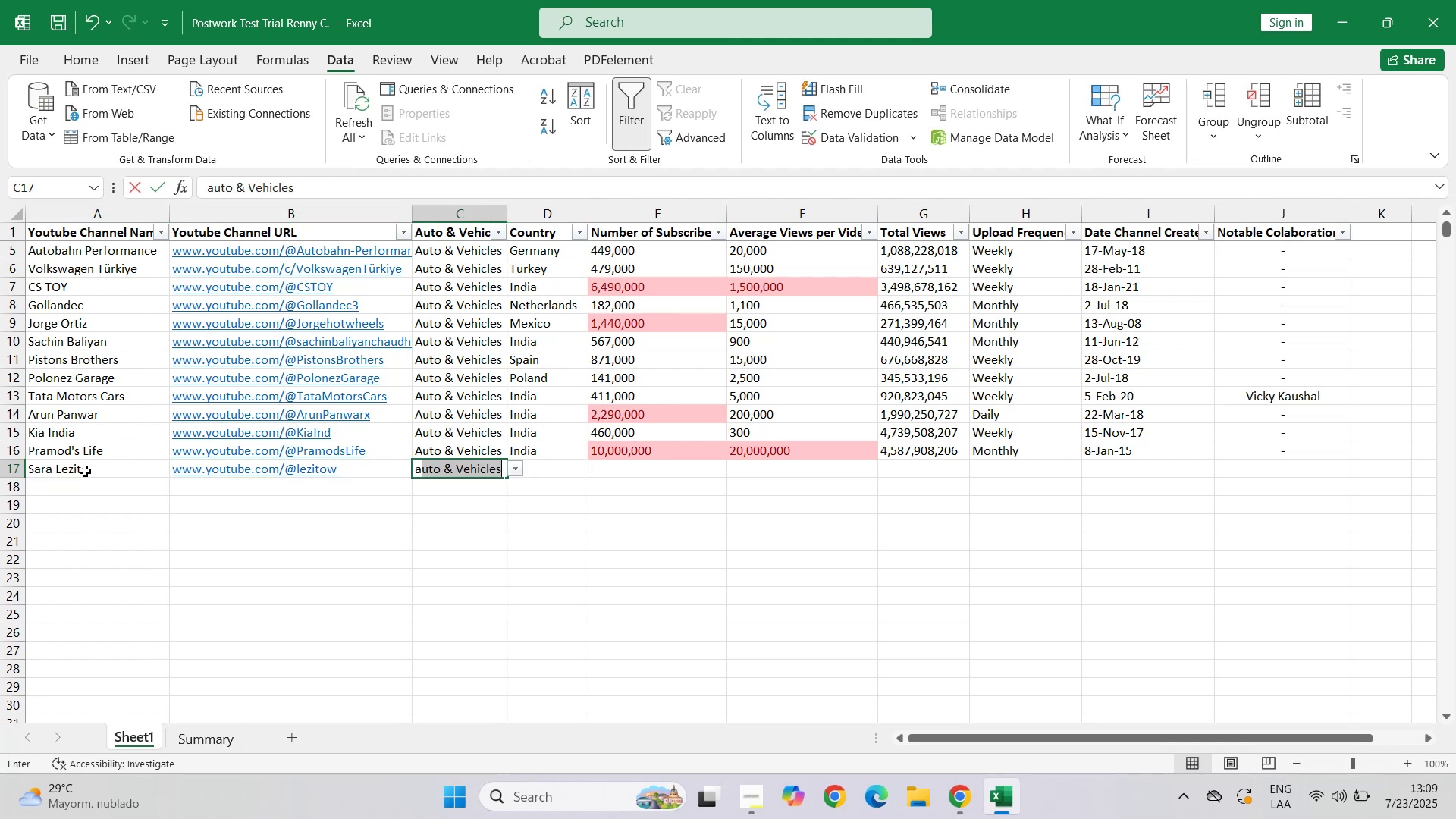 
key(ArrowRight)
 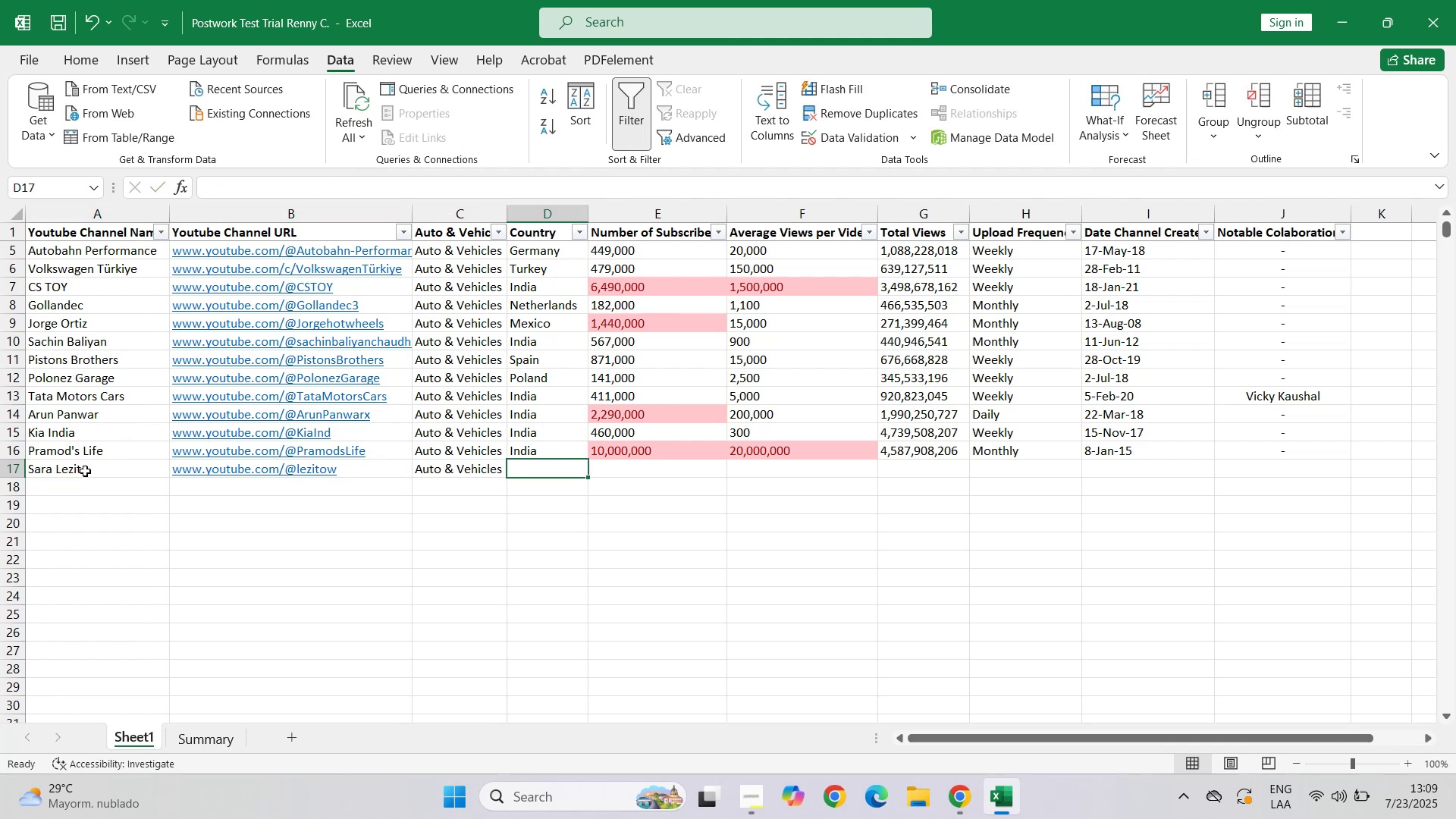 
type(France)
key(Tab)
 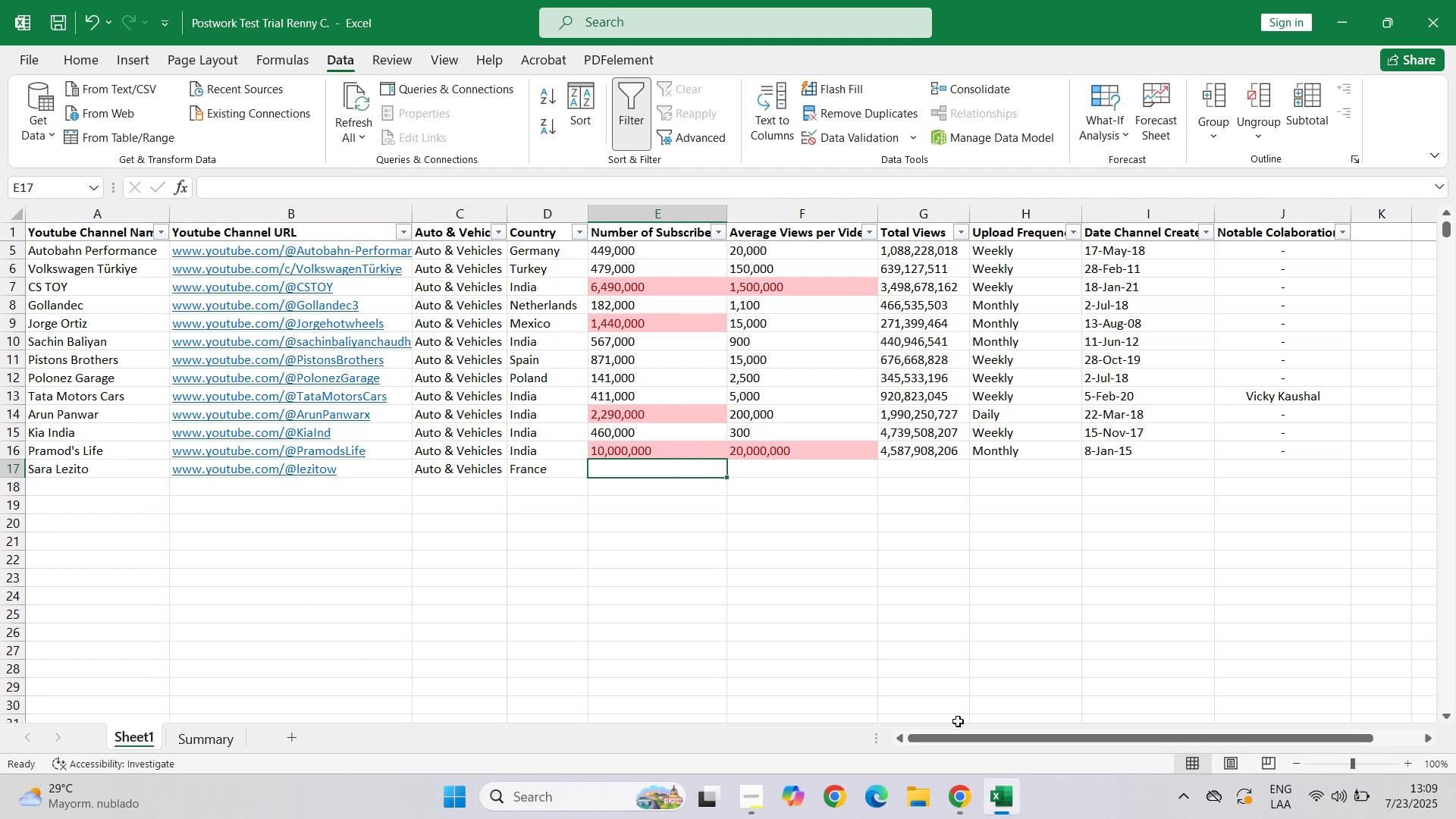 
left_click([954, 794])
 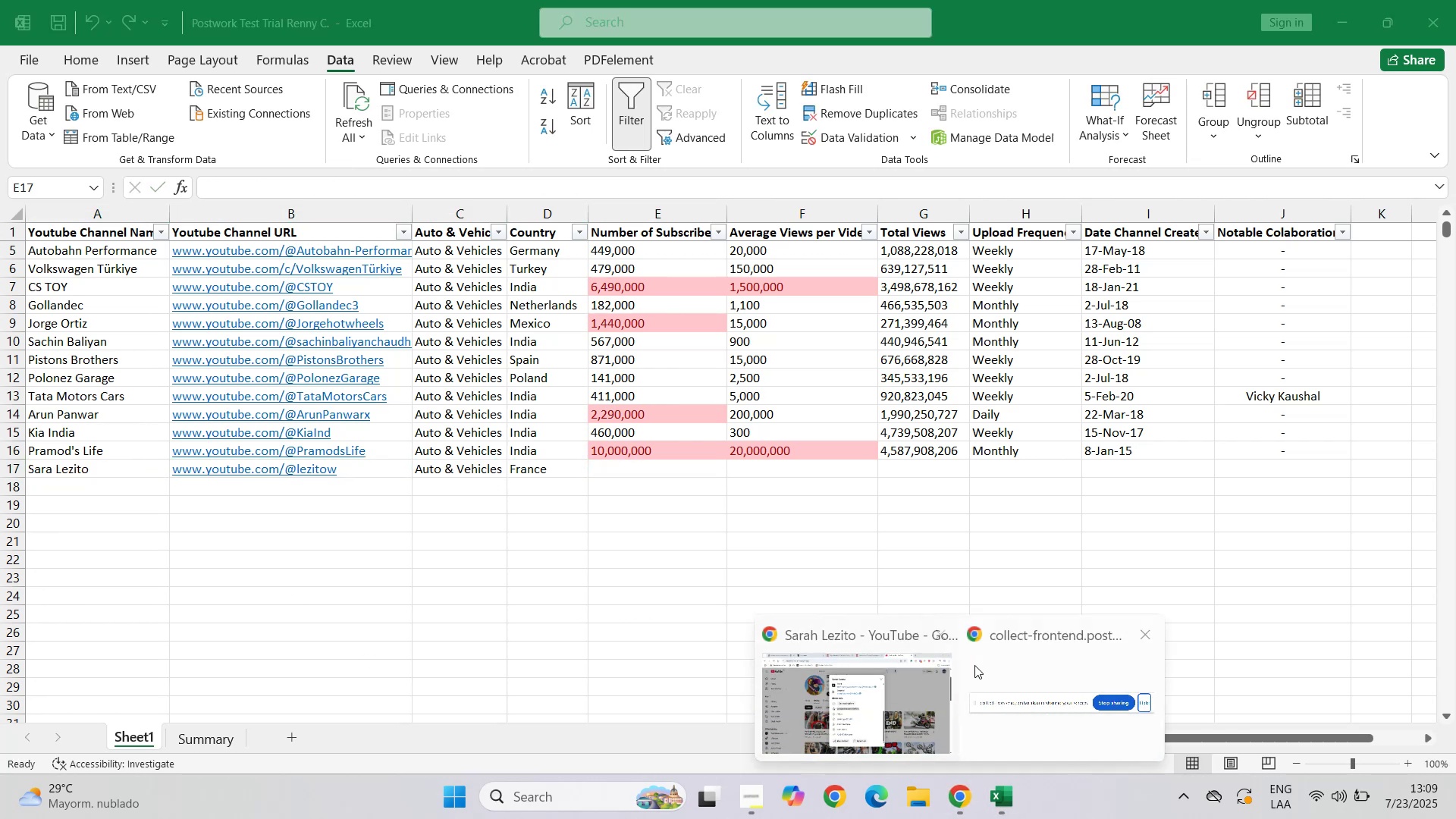 
left_click([899, 698])
 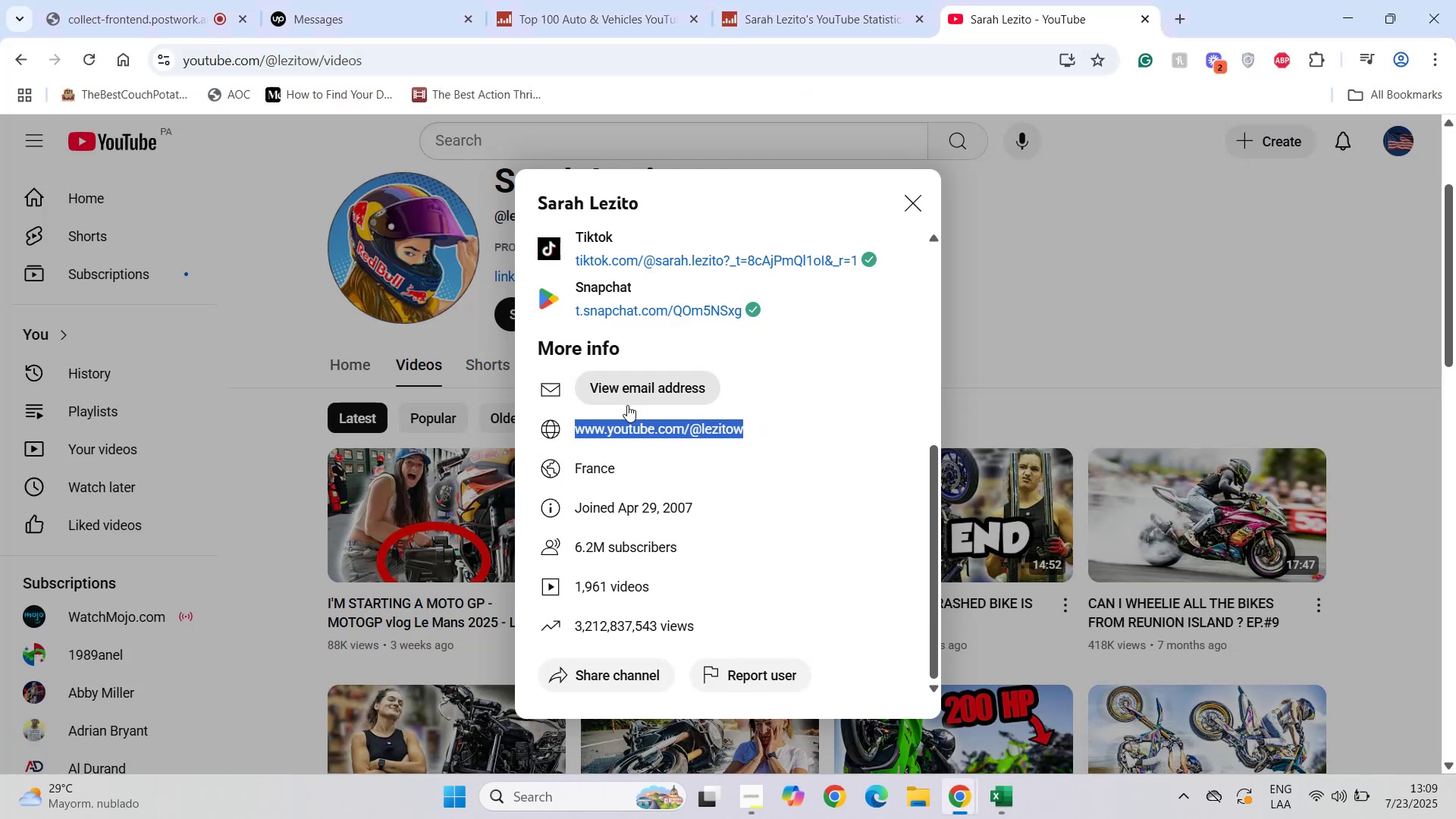 
scroll: coordinate [679, 483], scroll_direction: down, amount: 2.0
 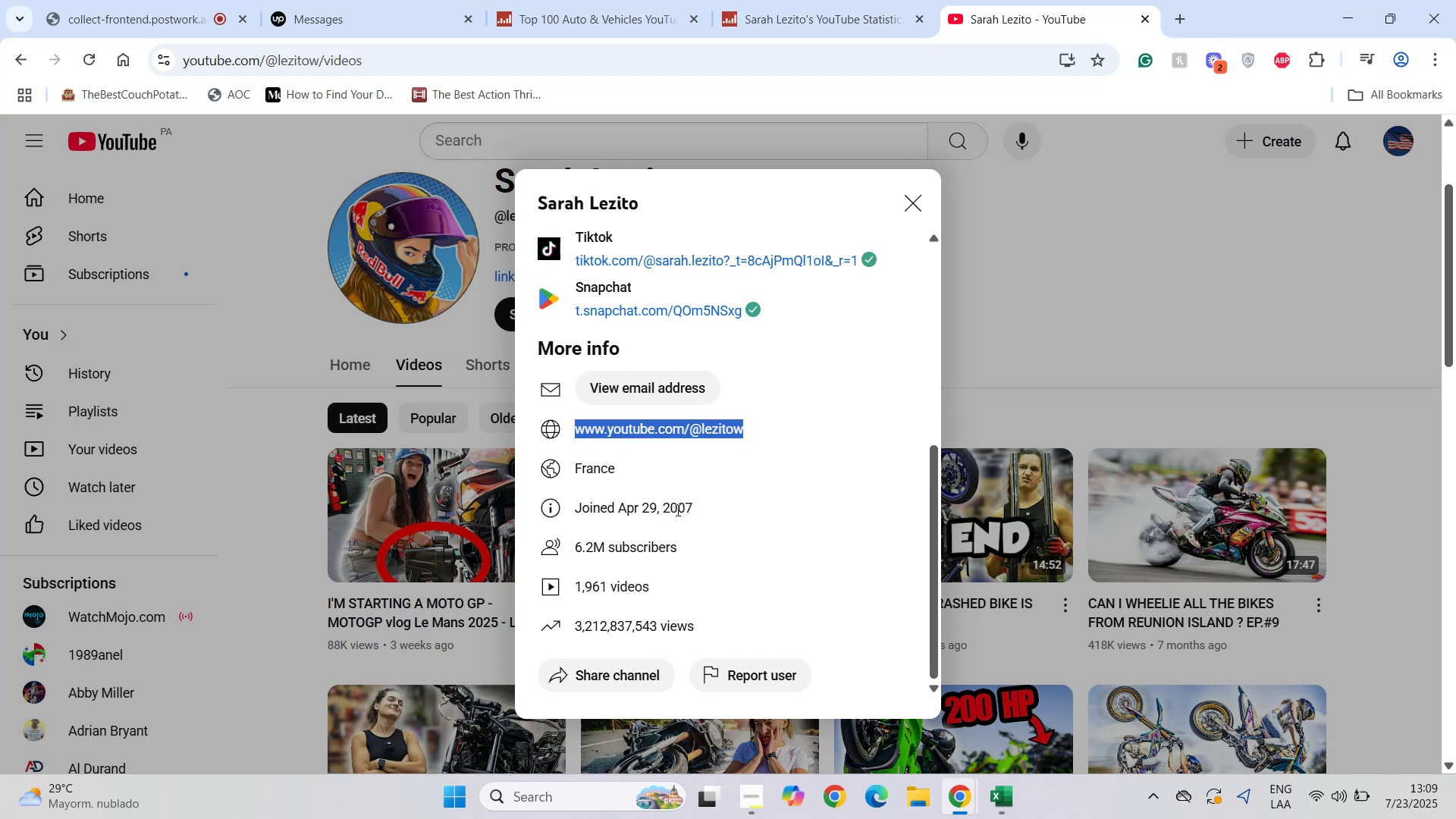 
wait(10.94)
 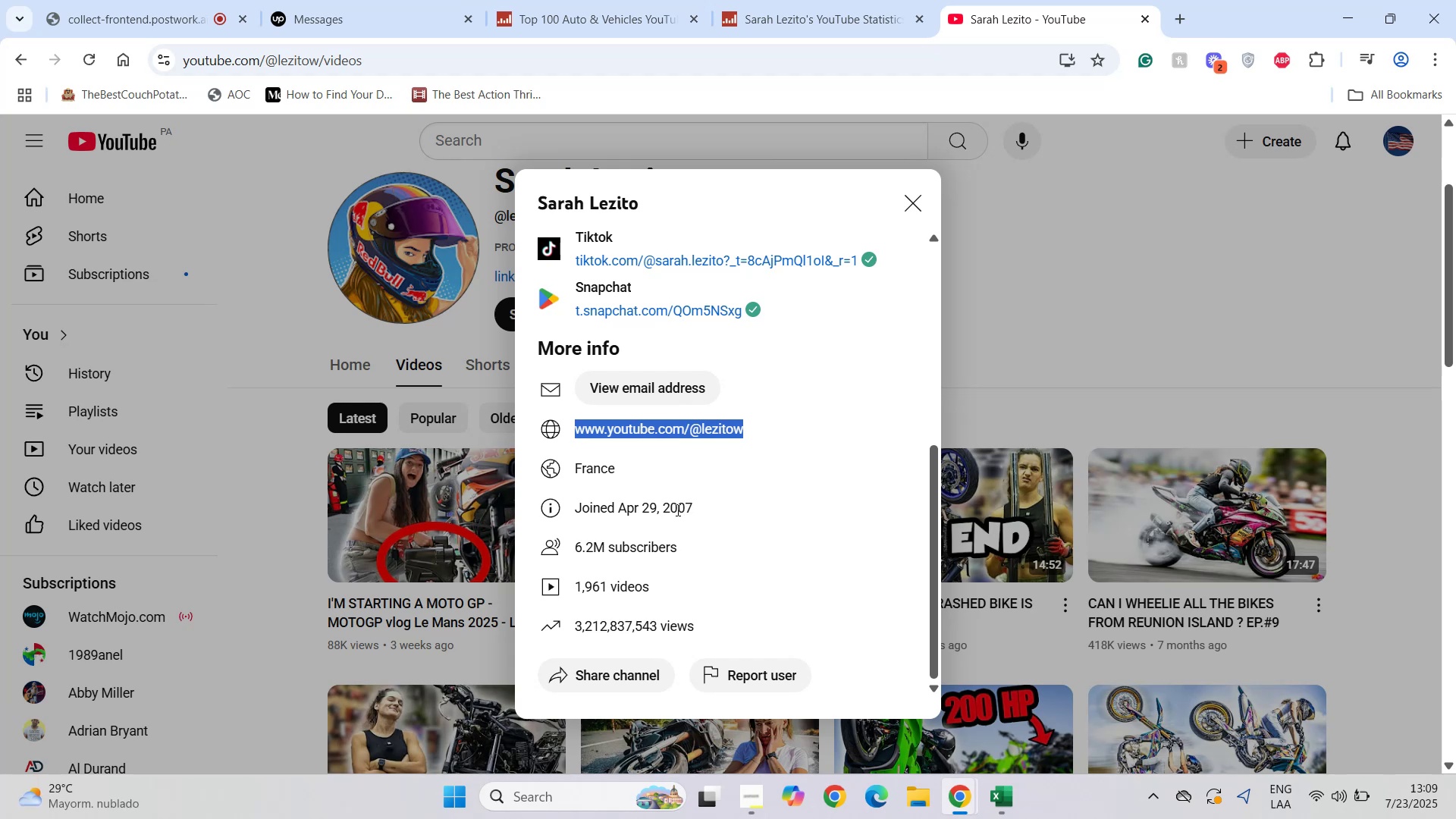 
left_click([601, 548])
 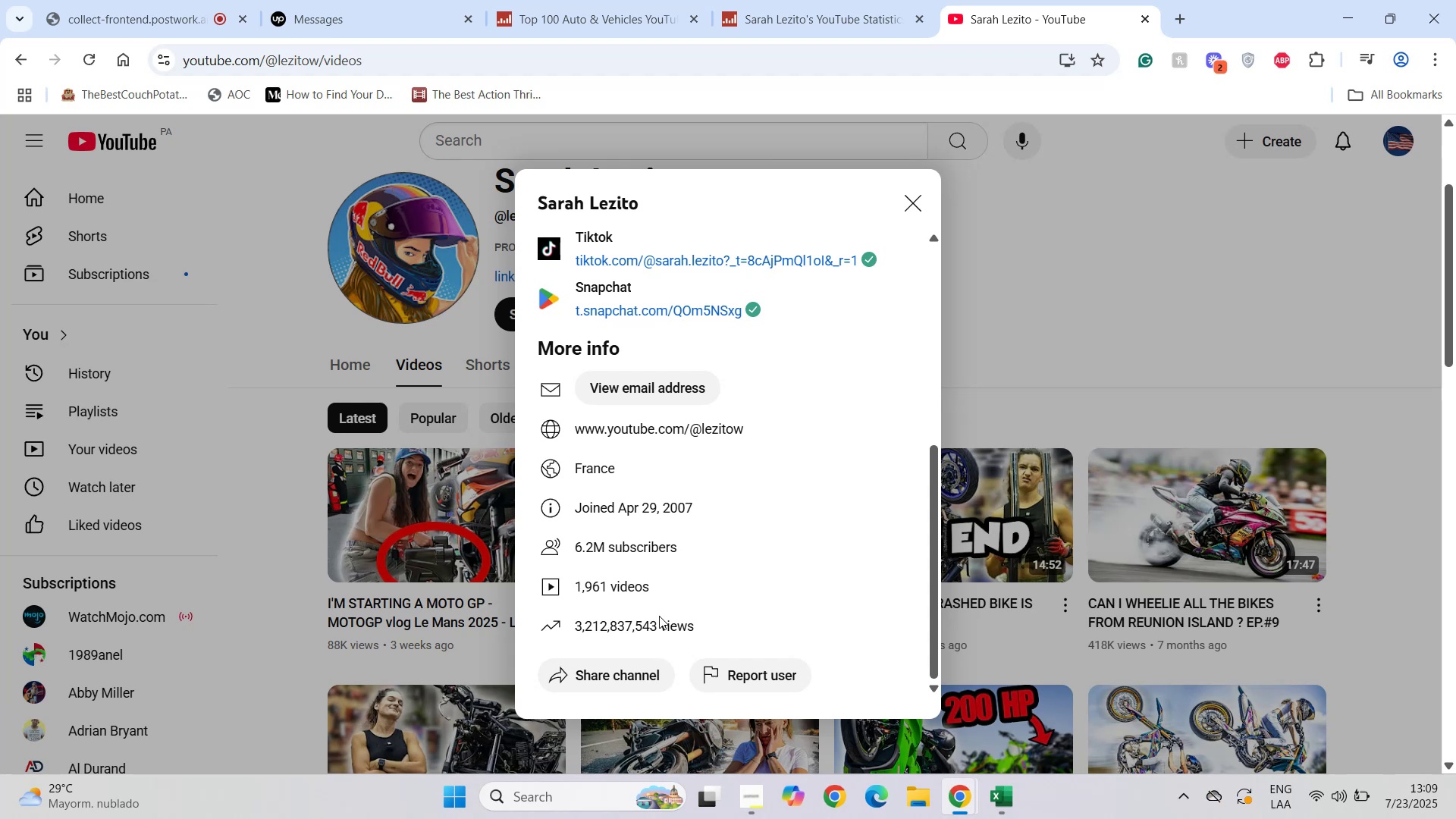 
left_click([653, 620])
 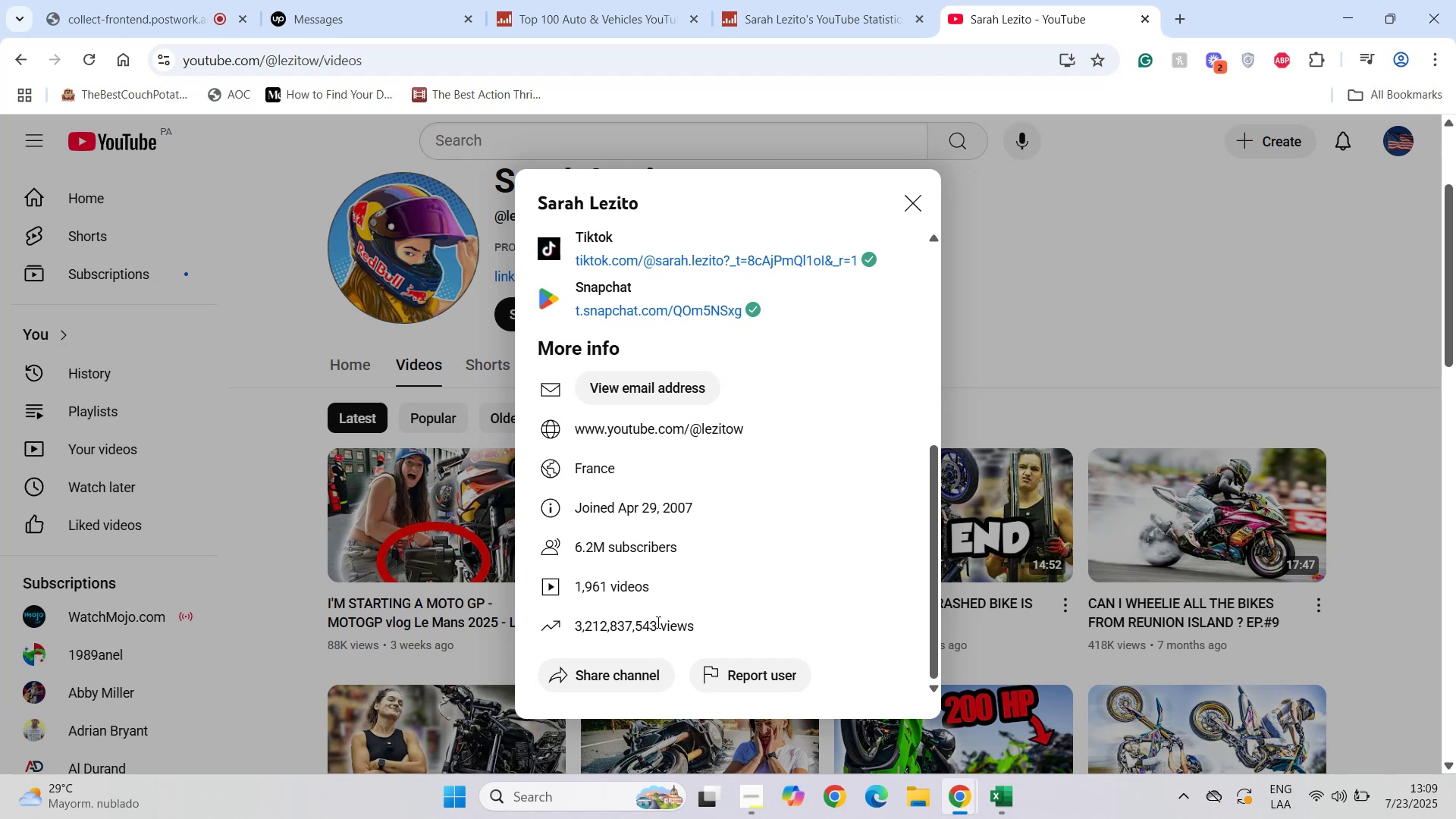 
left_click_drag(start_coordinate=[657, 622], to_coordinate=[576, 639])
 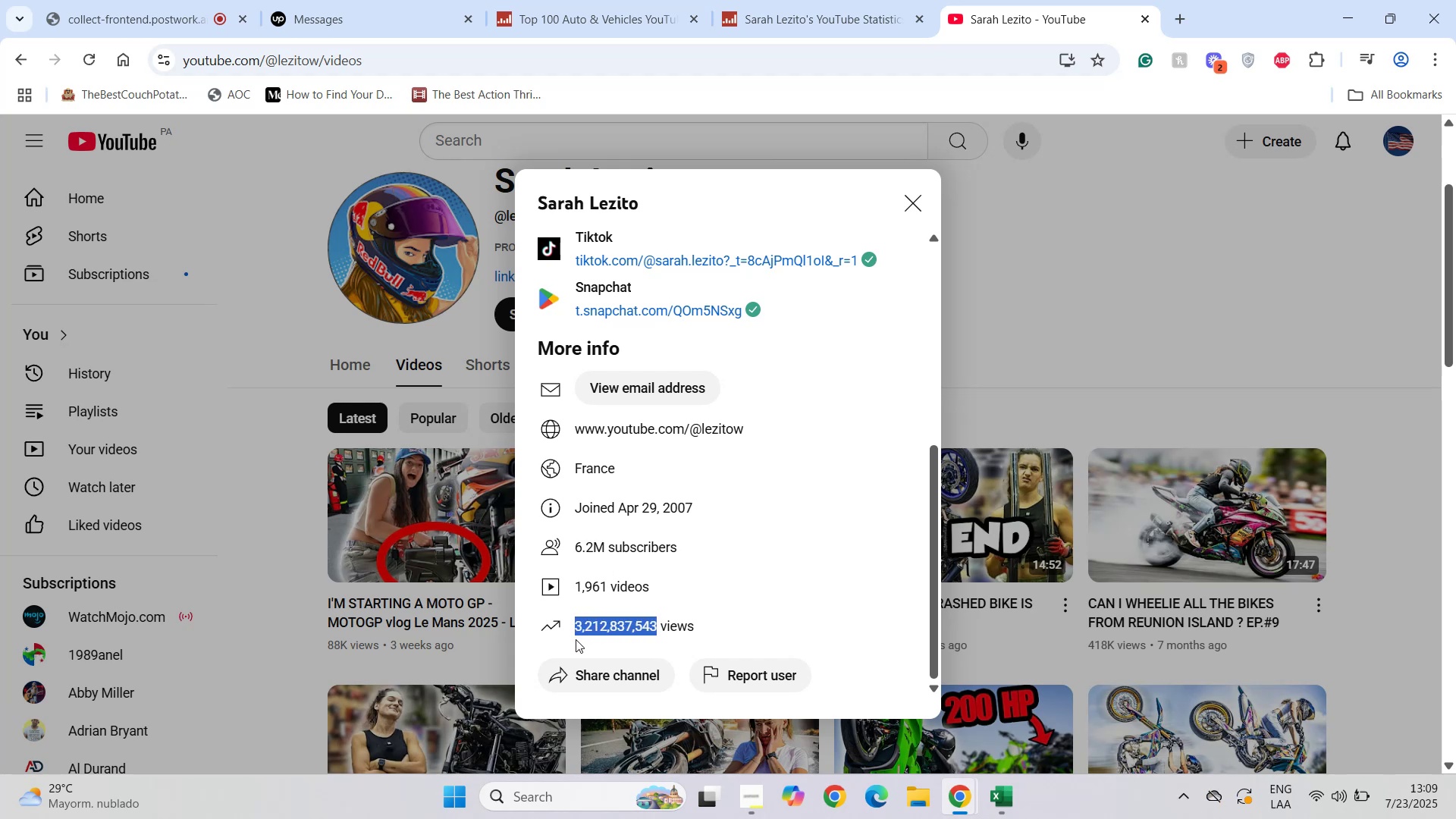 
key(Control+ControlLeft)
 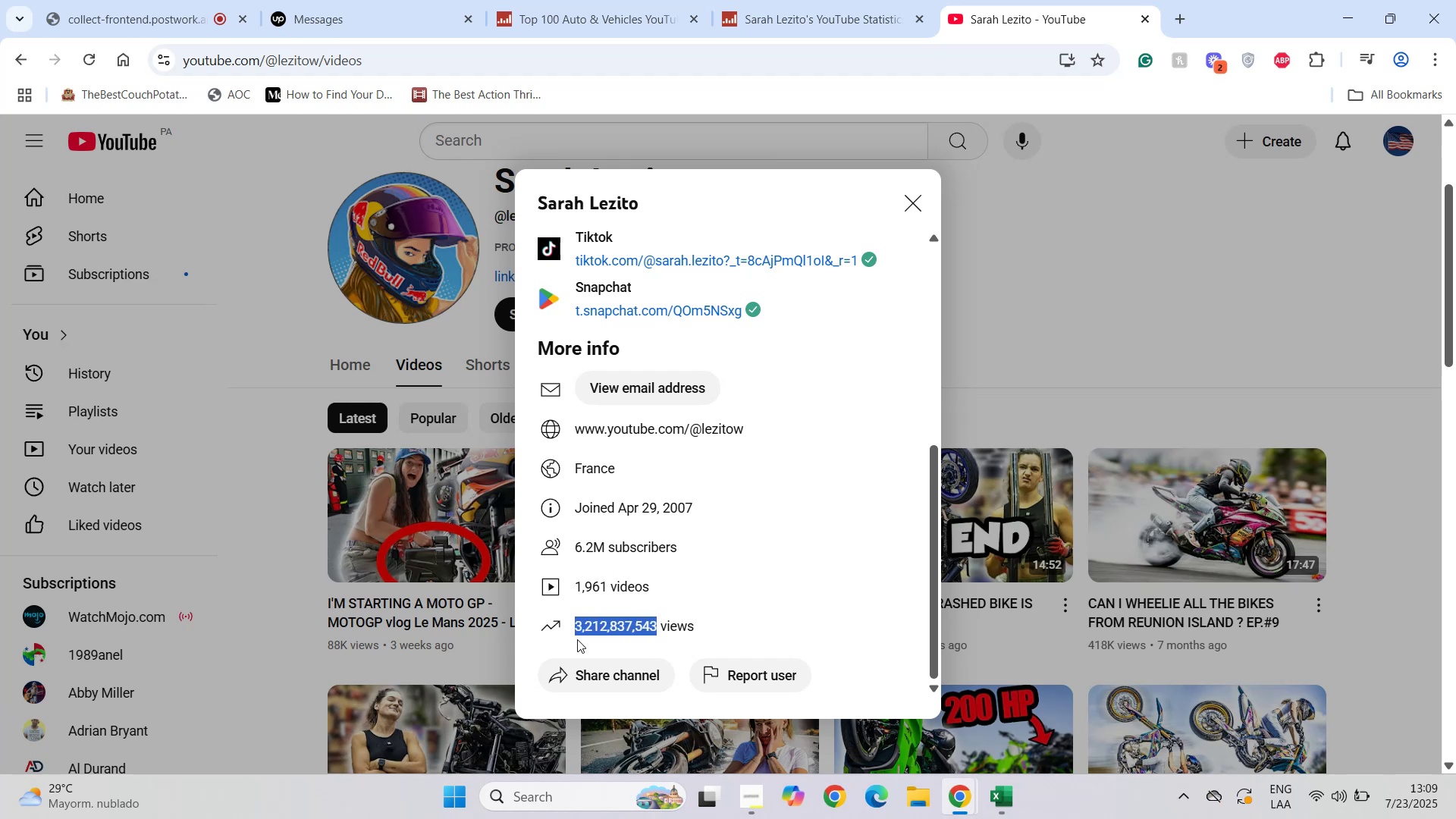 
key(Control+C)
 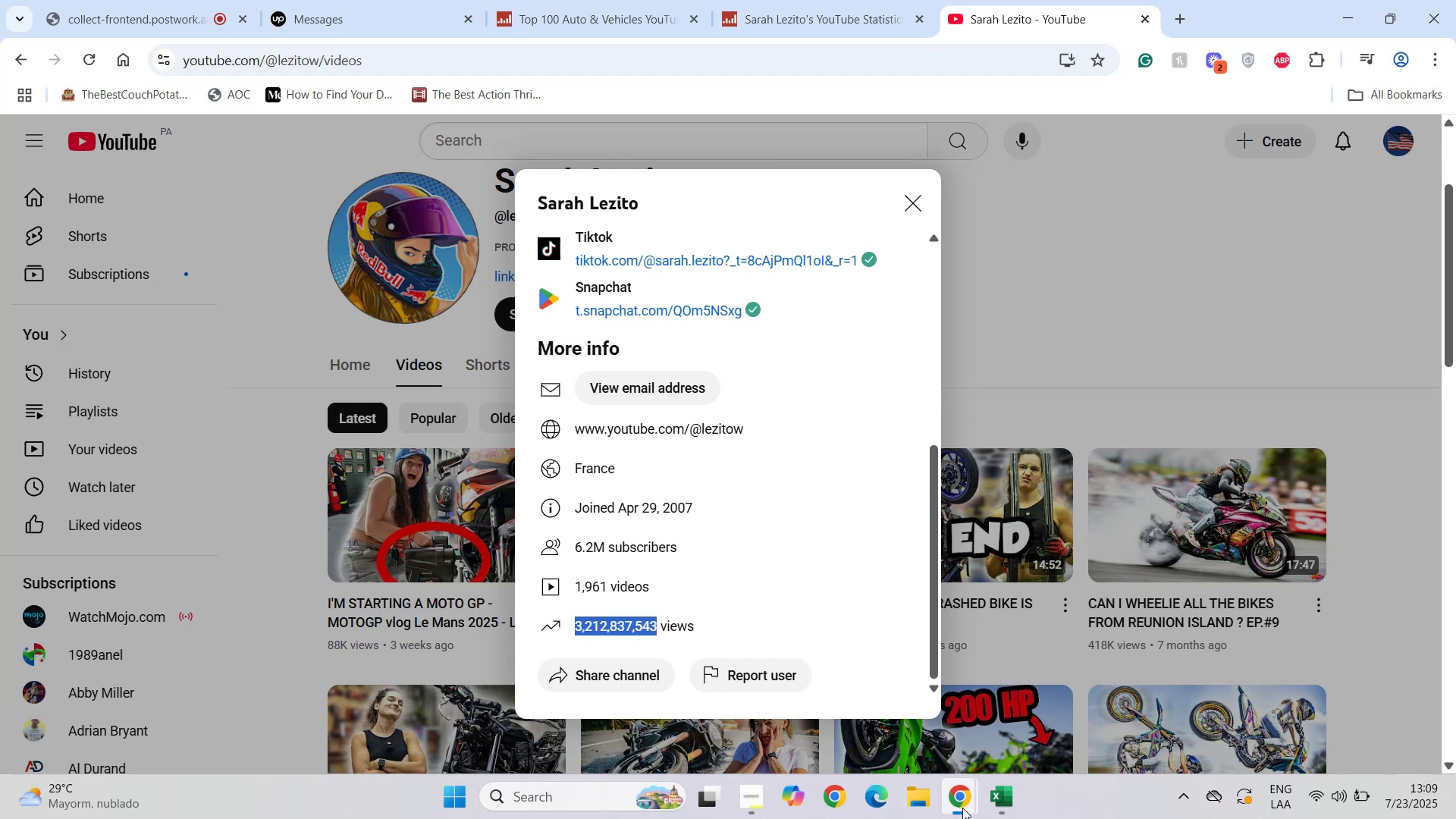 
left_click([998, 808])
 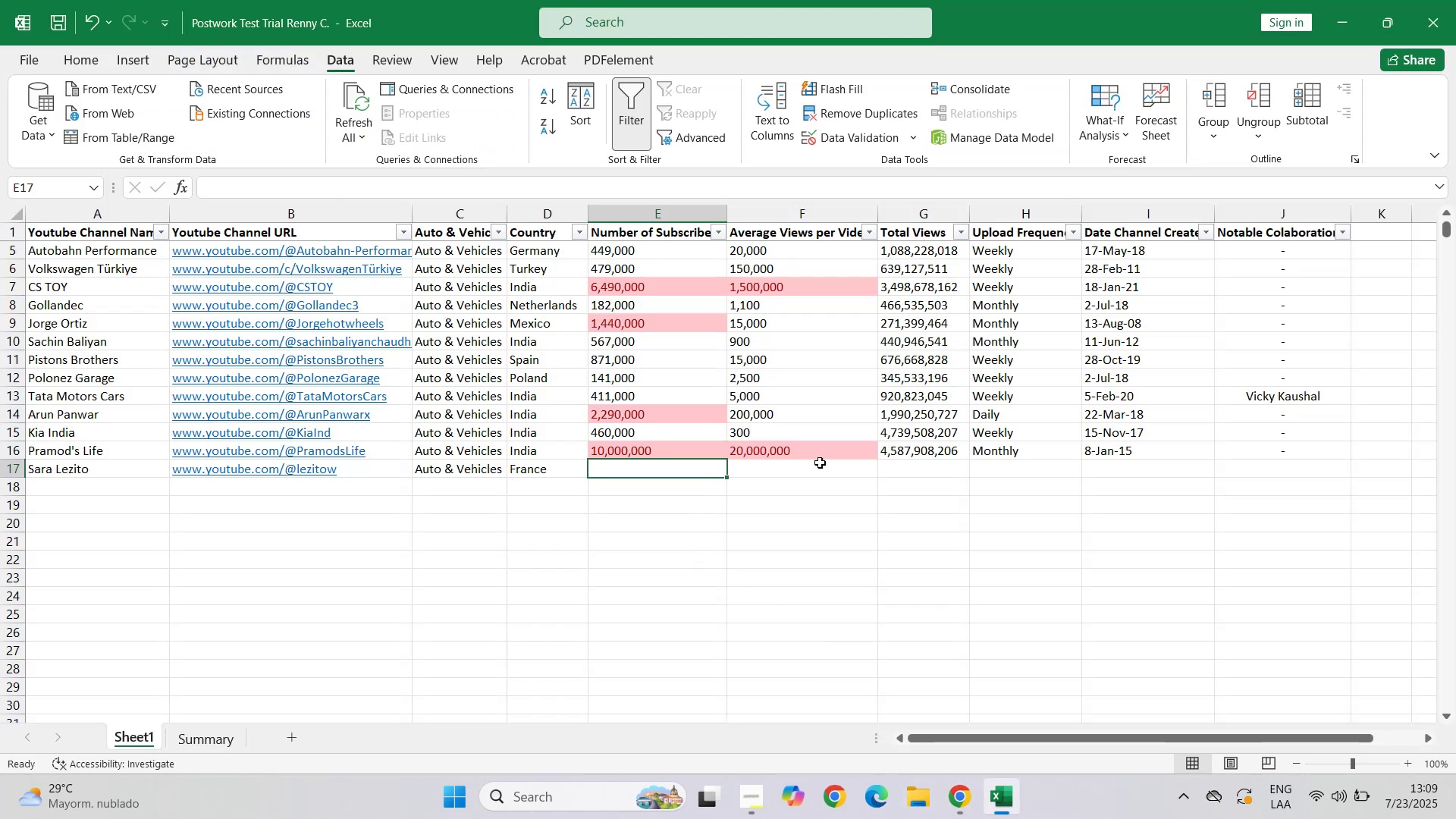 
left_click([921, 468])
 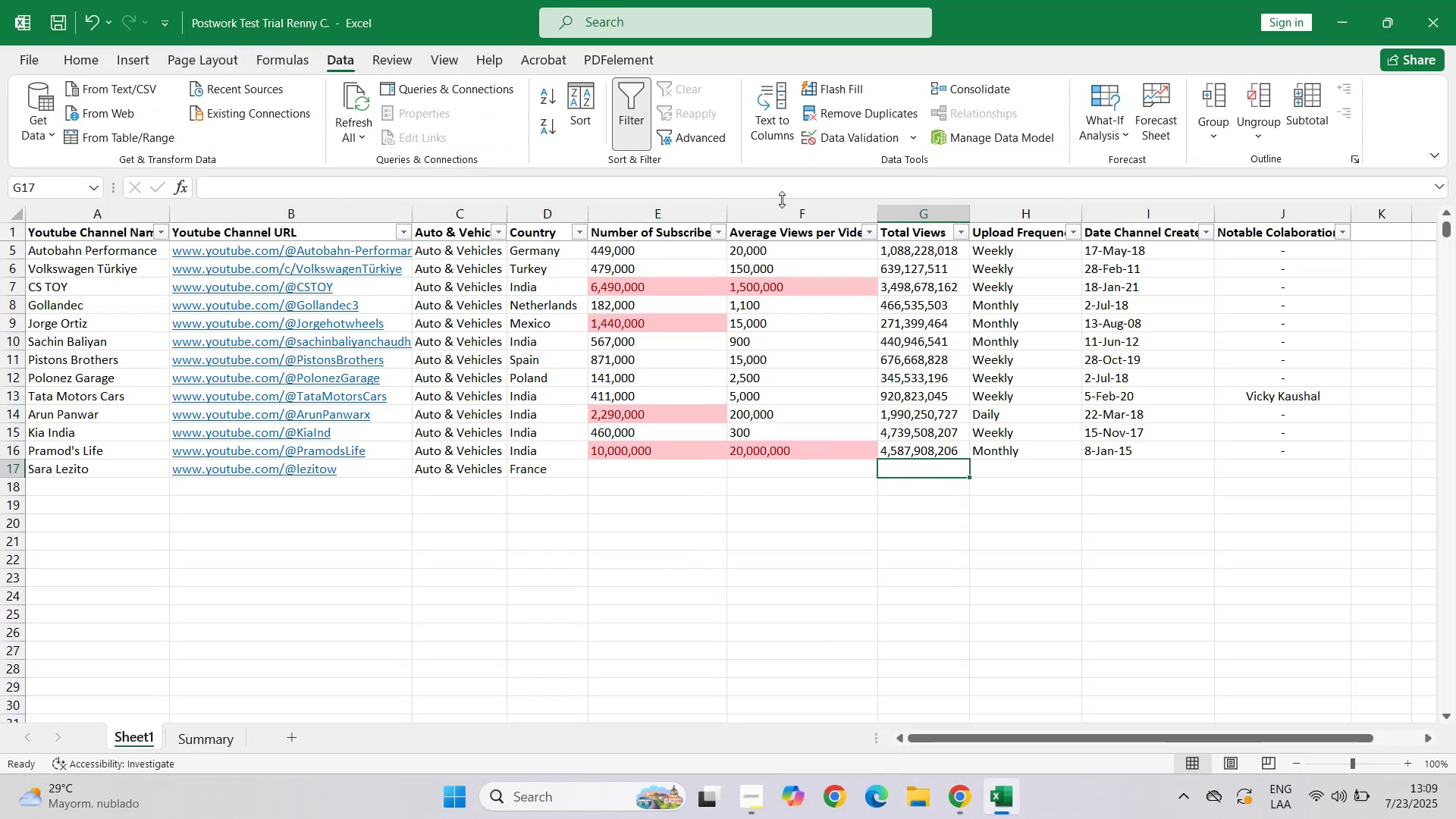 
left_click([776, 187])
 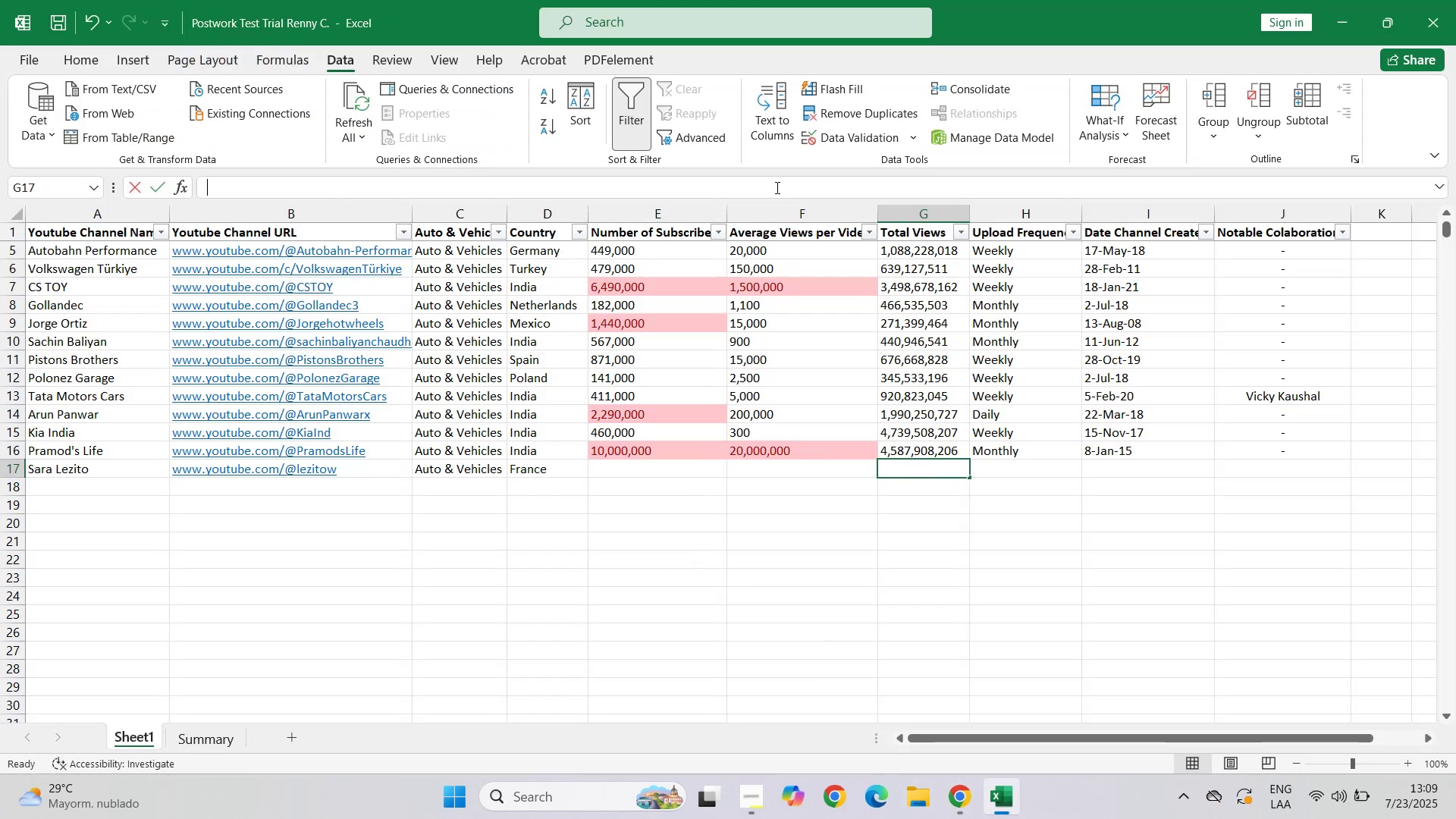 
key(Control+ControlLeft)
 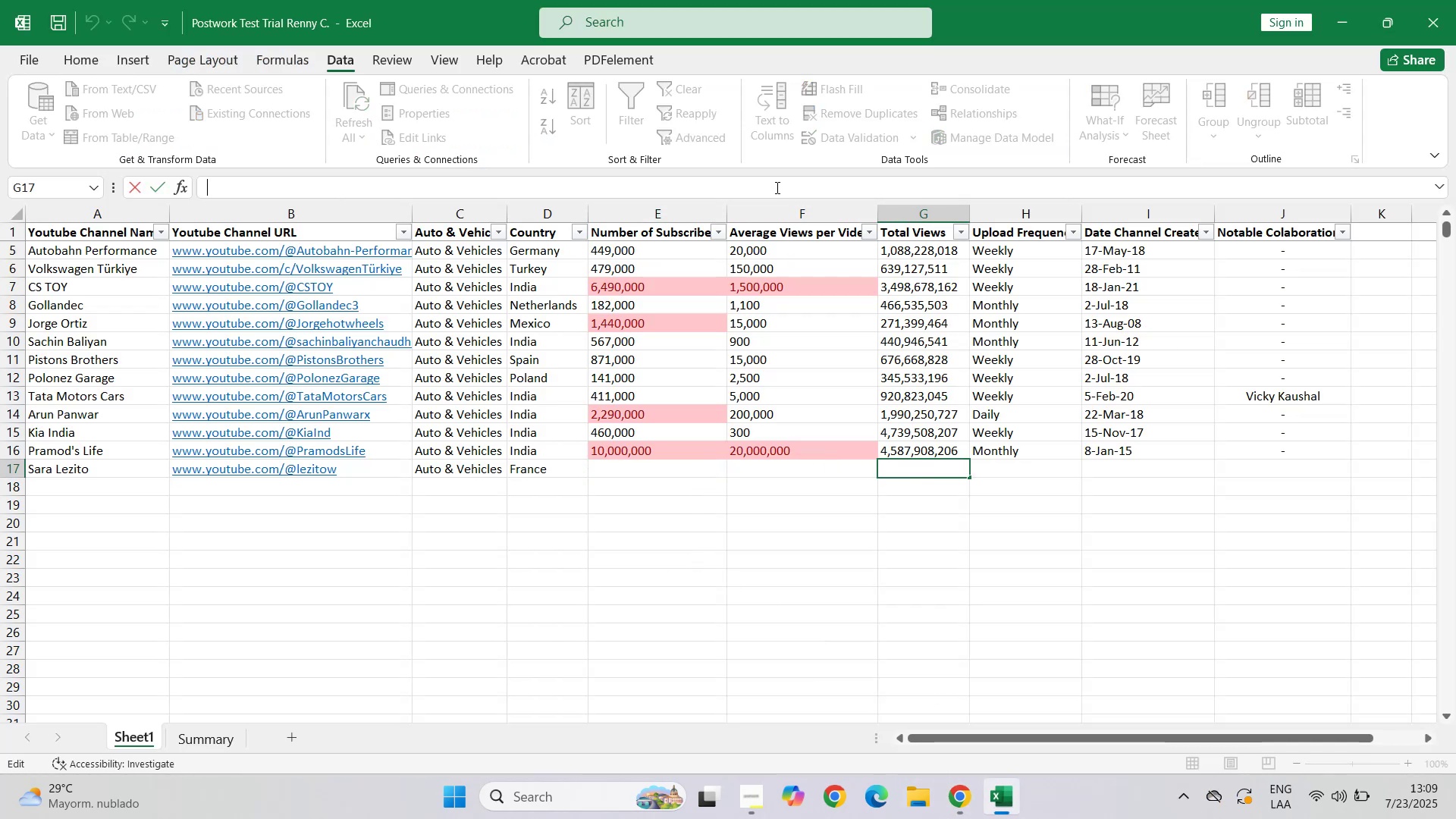 
key(Control+V)
 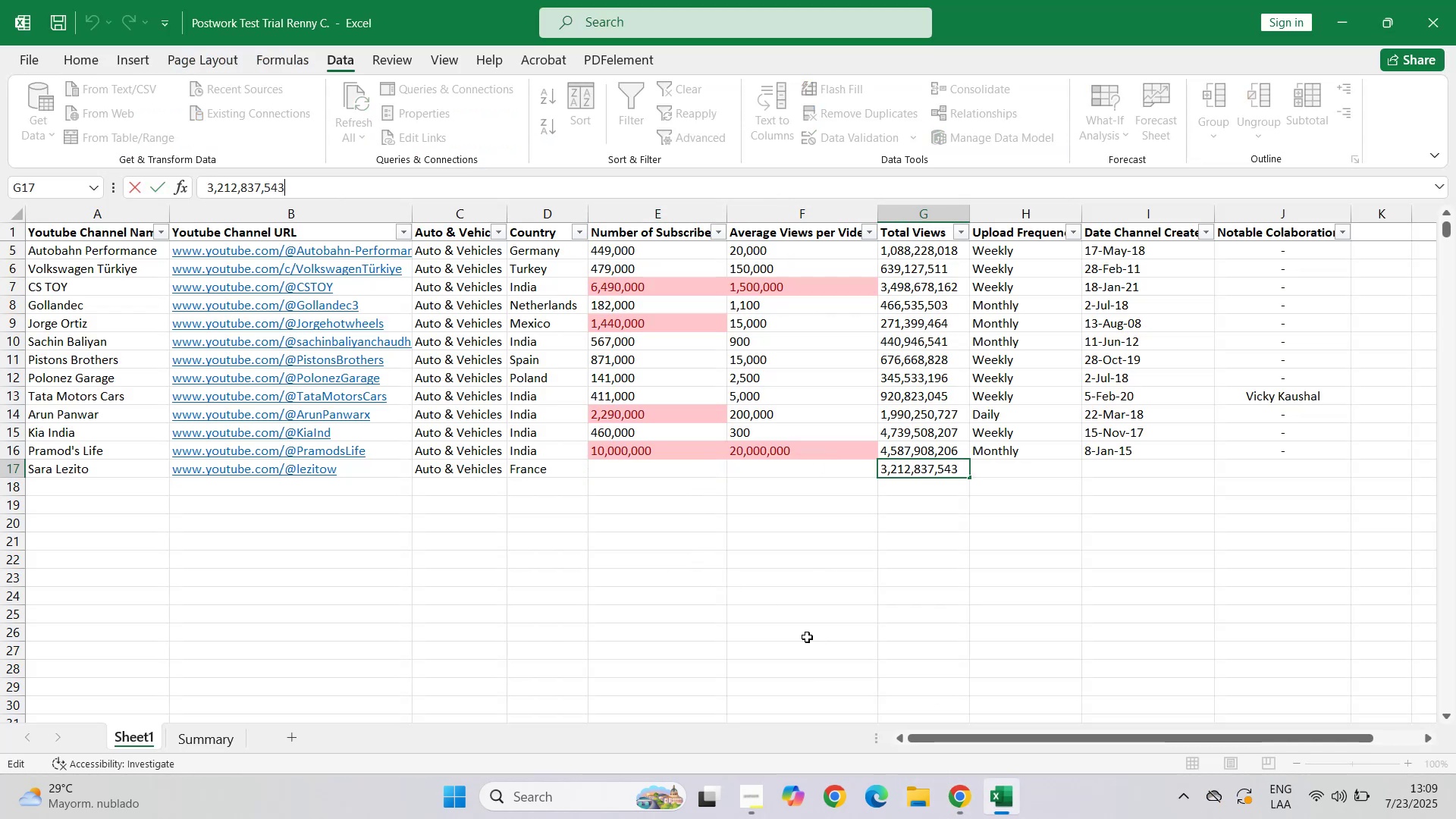 
double_click([801, 642])
 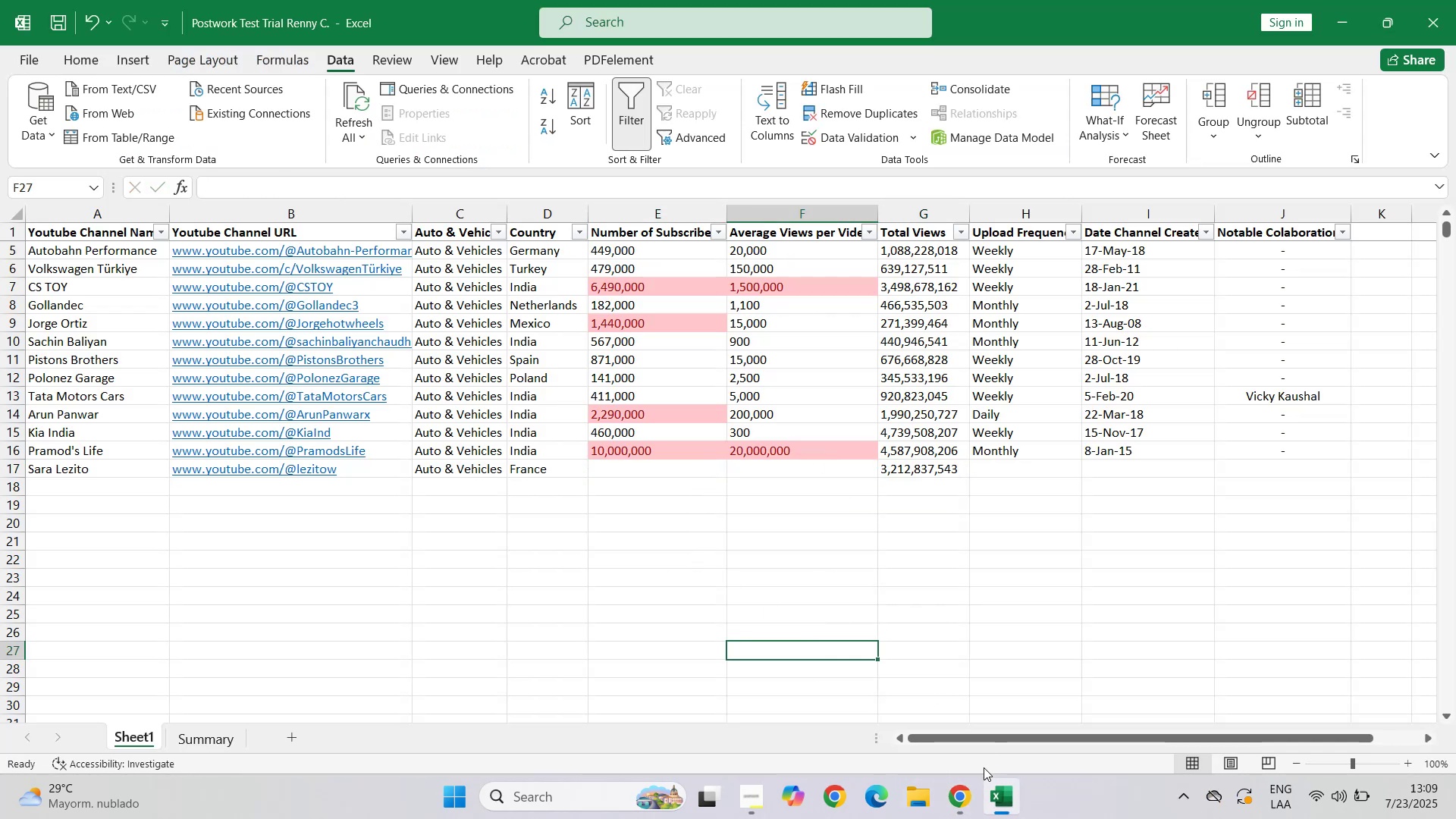 
left_click([971, 785])
 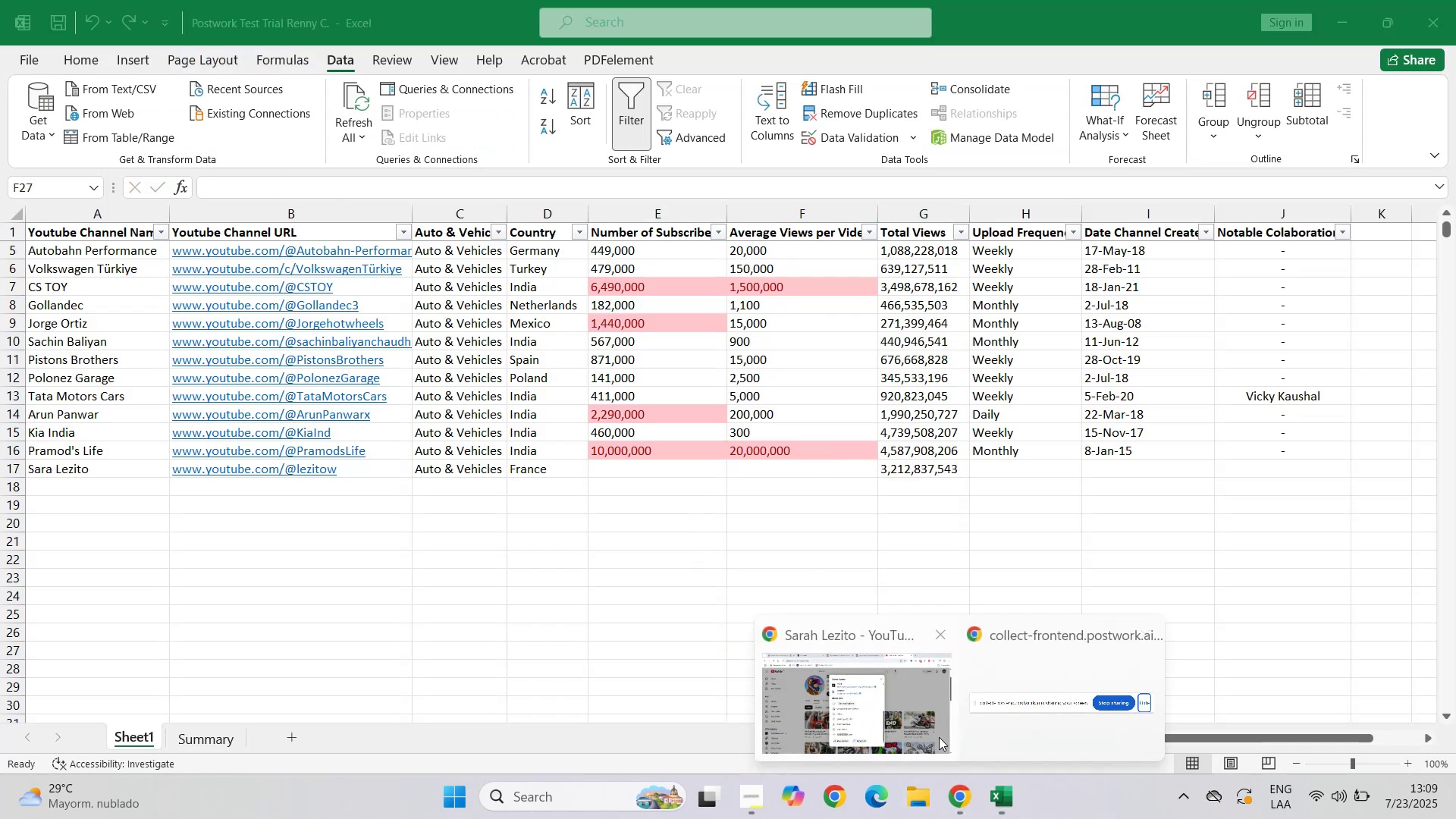 
left_click([907, 711])
 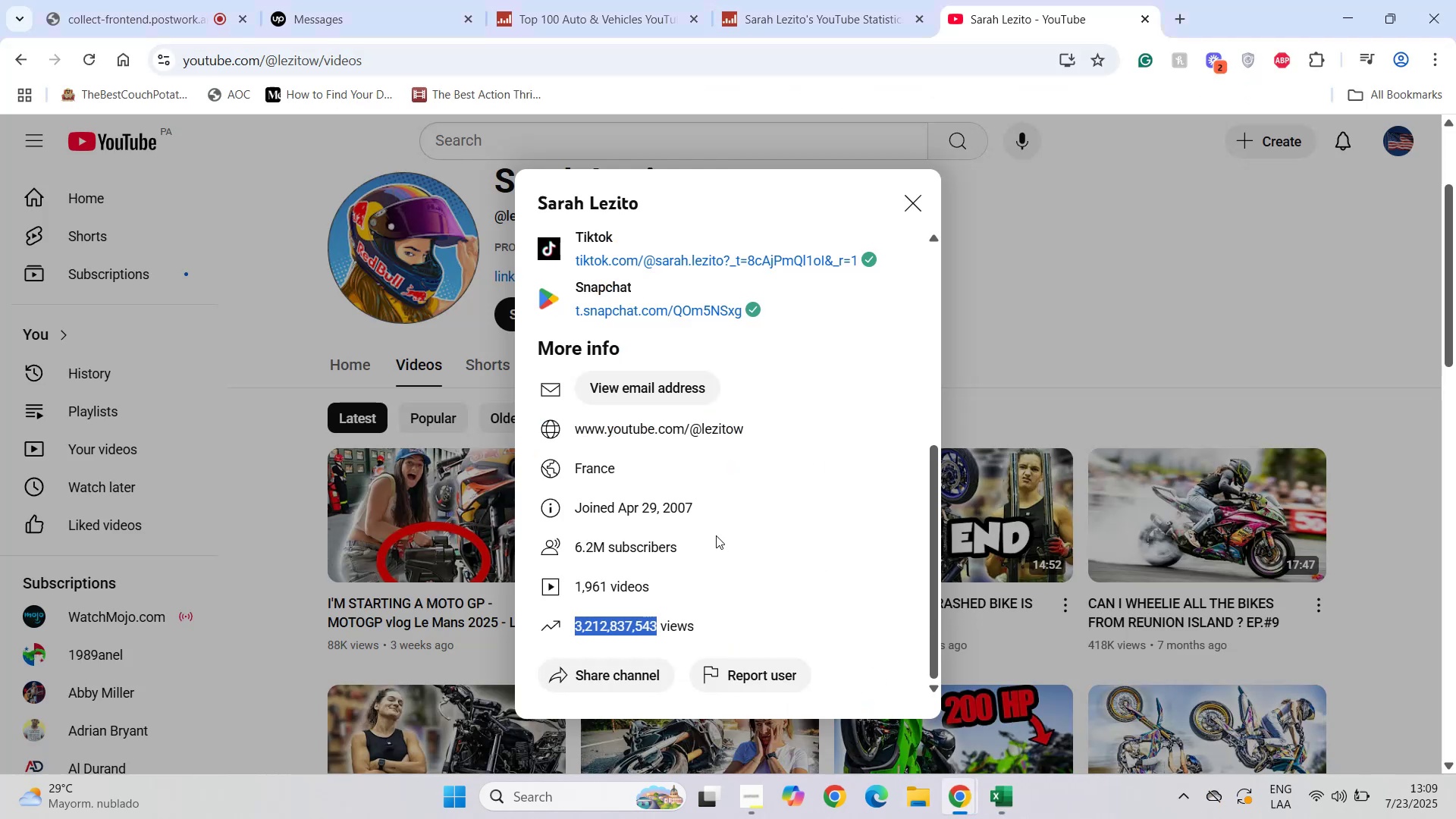 
left_click_drag(start_coordinate=[698, 507], to_coordinate=[622, 510])
 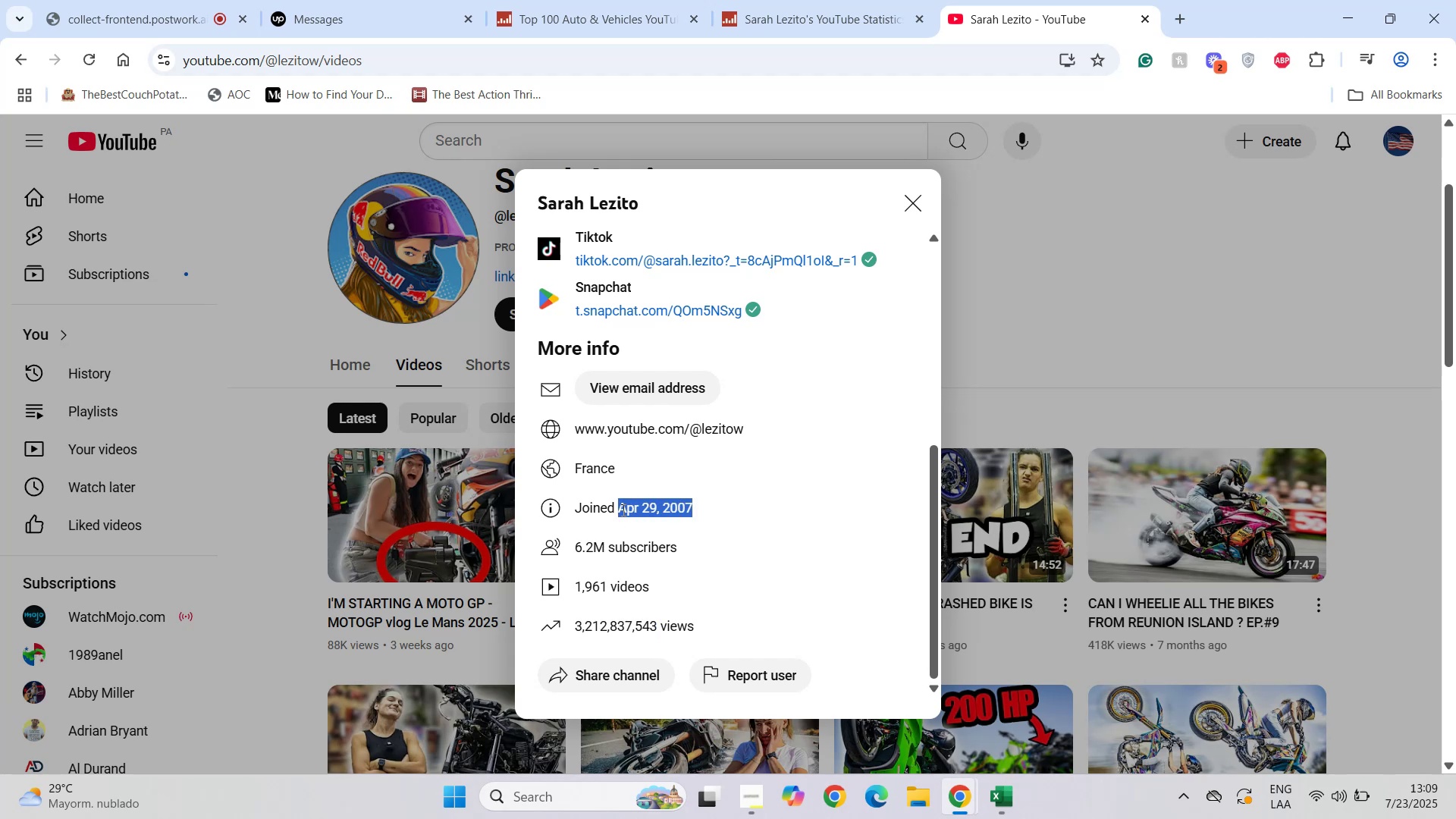 
key(Control+ControlLeft)
 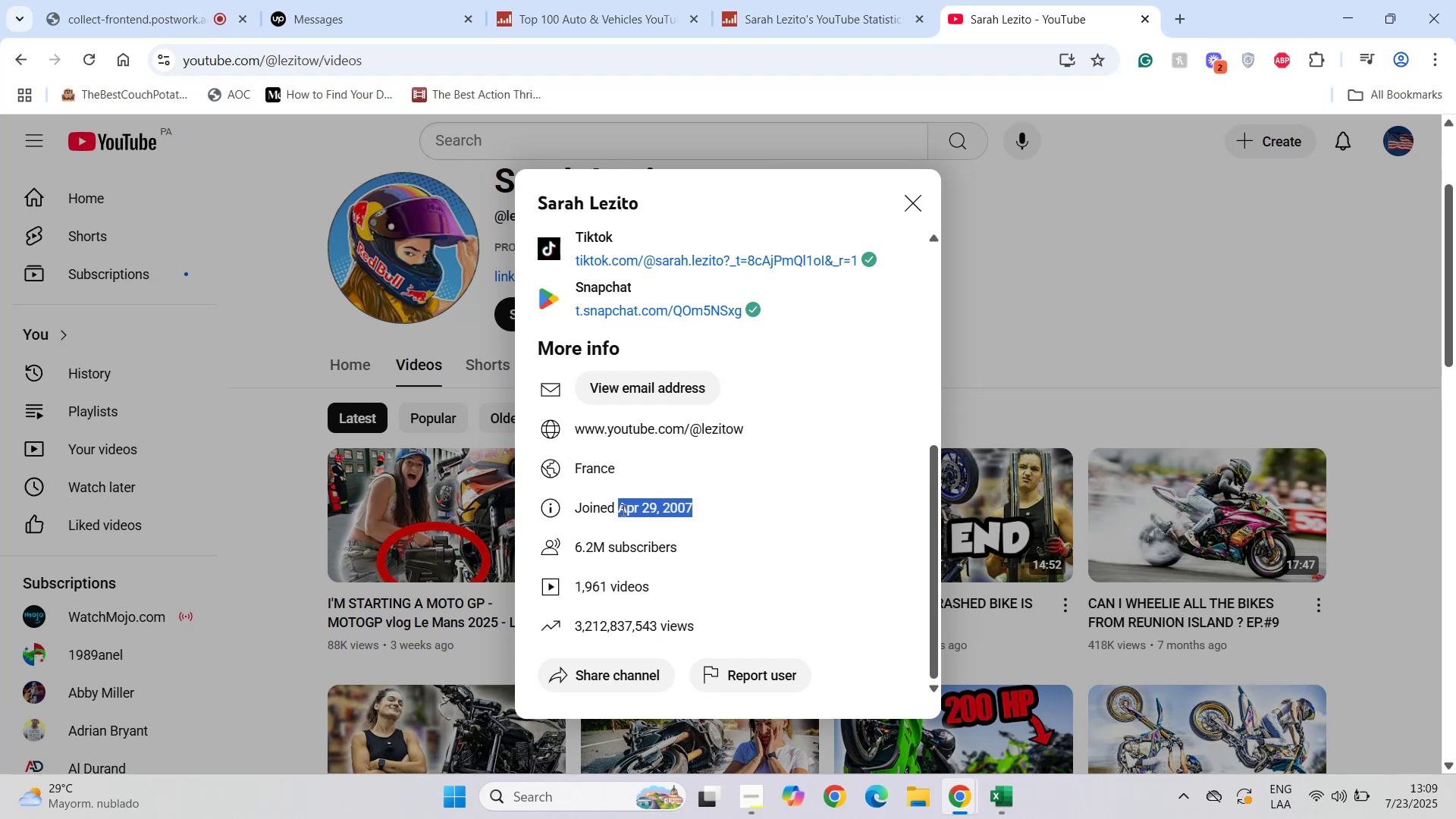 
key(Control+C)
 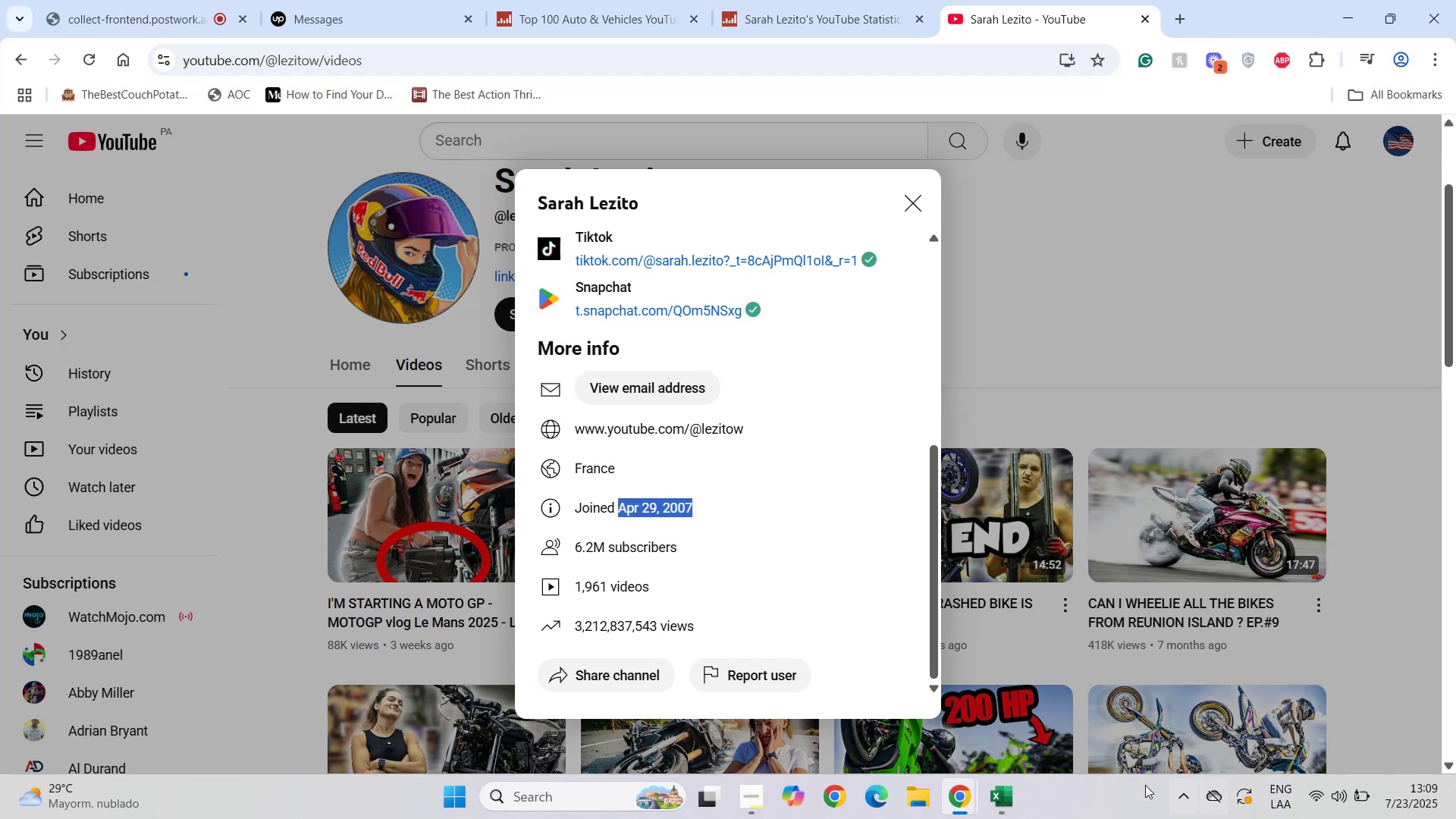 
left_click([1001, 817])
 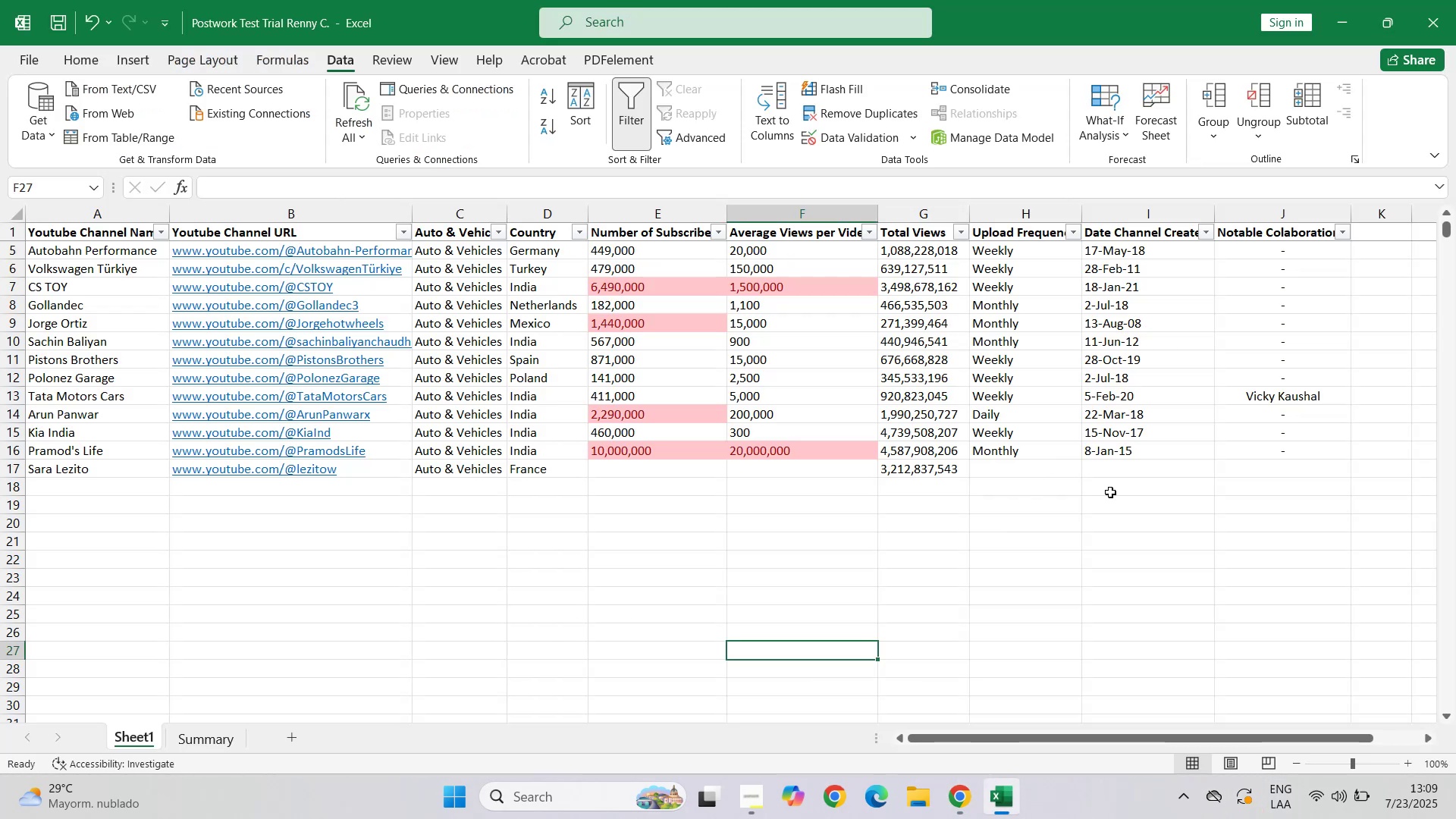 
left_click([1121, 469])
 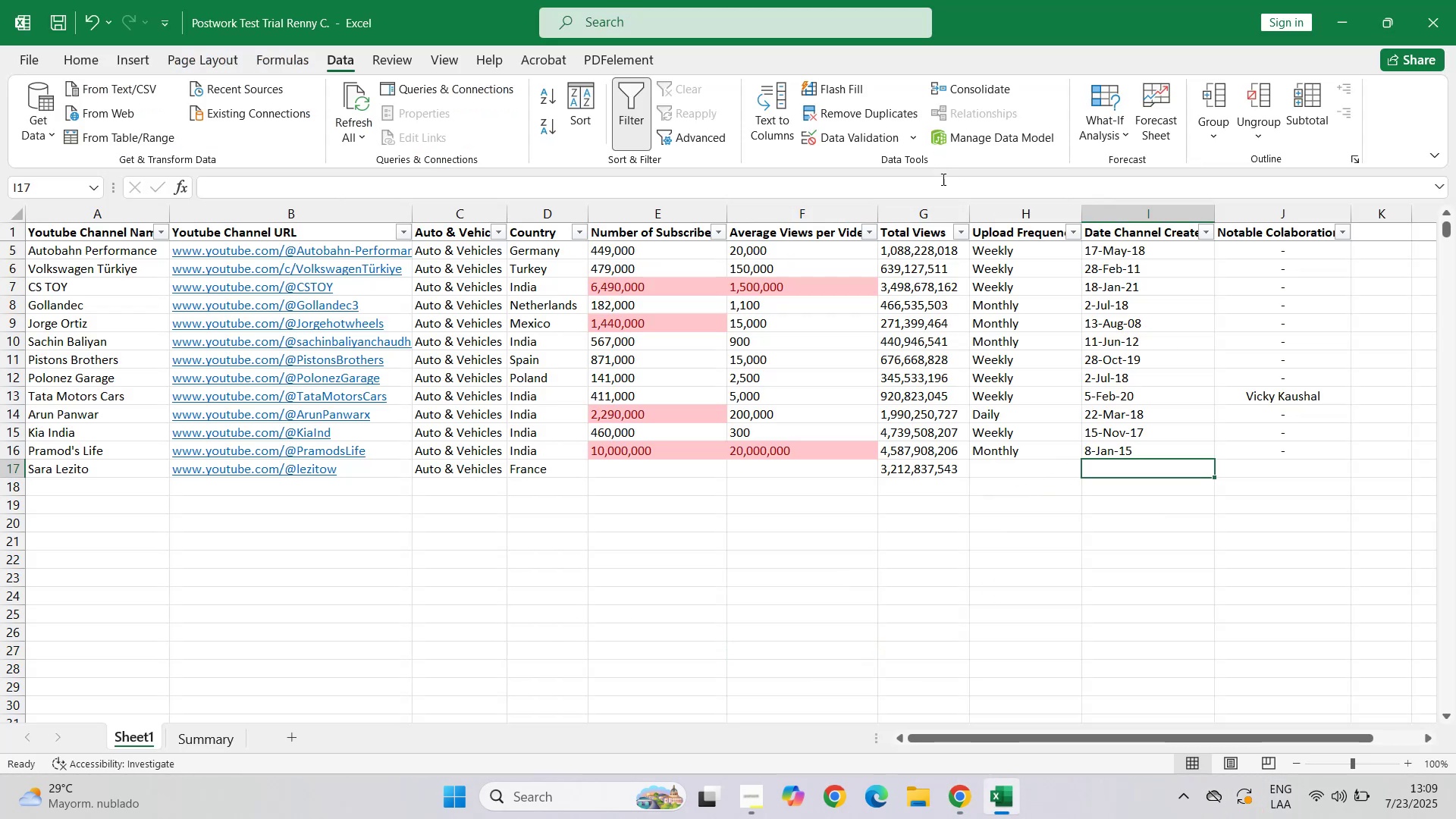 
left_click([943, 177])
 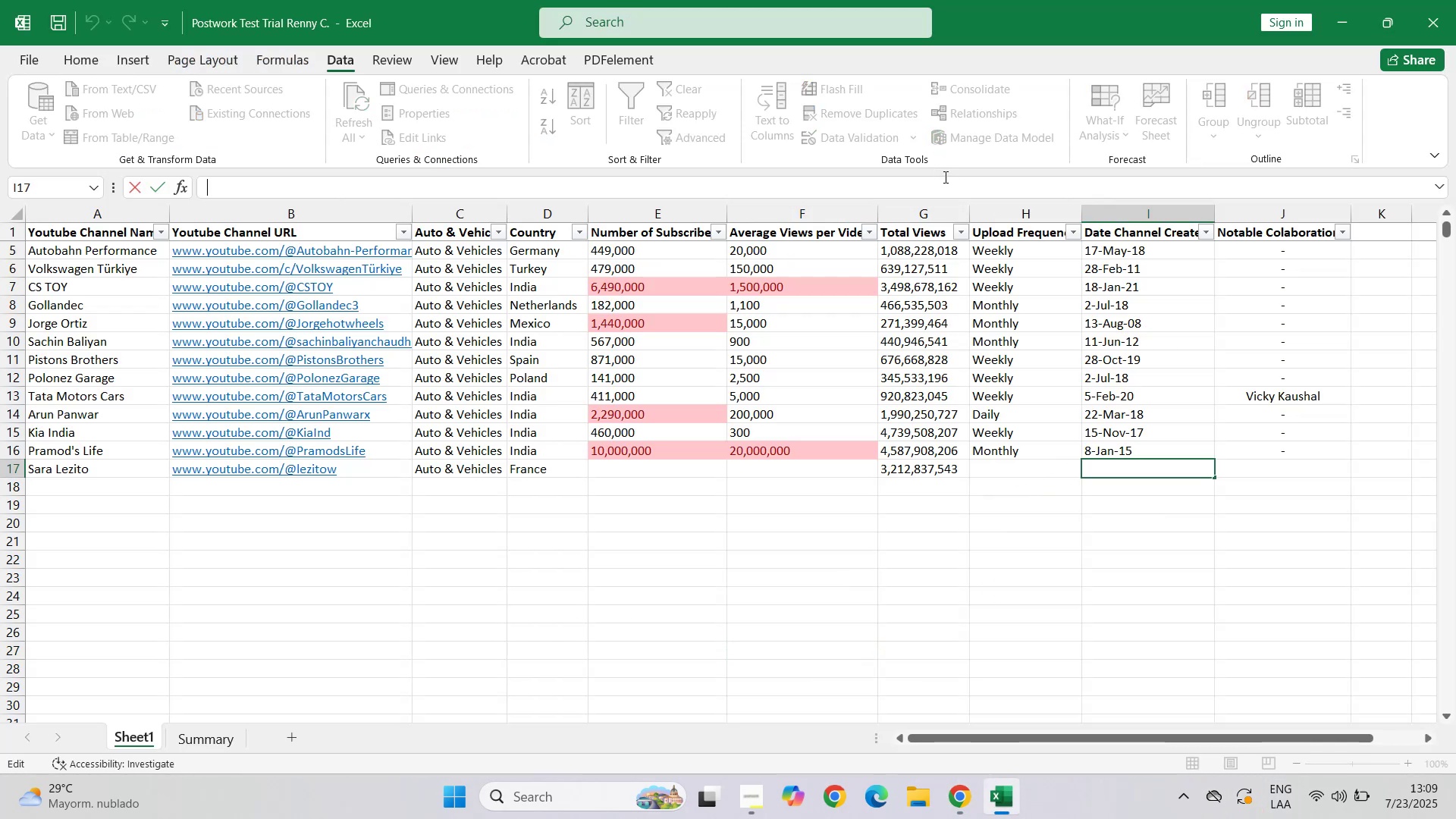 
key(Control+ControlLeft)
 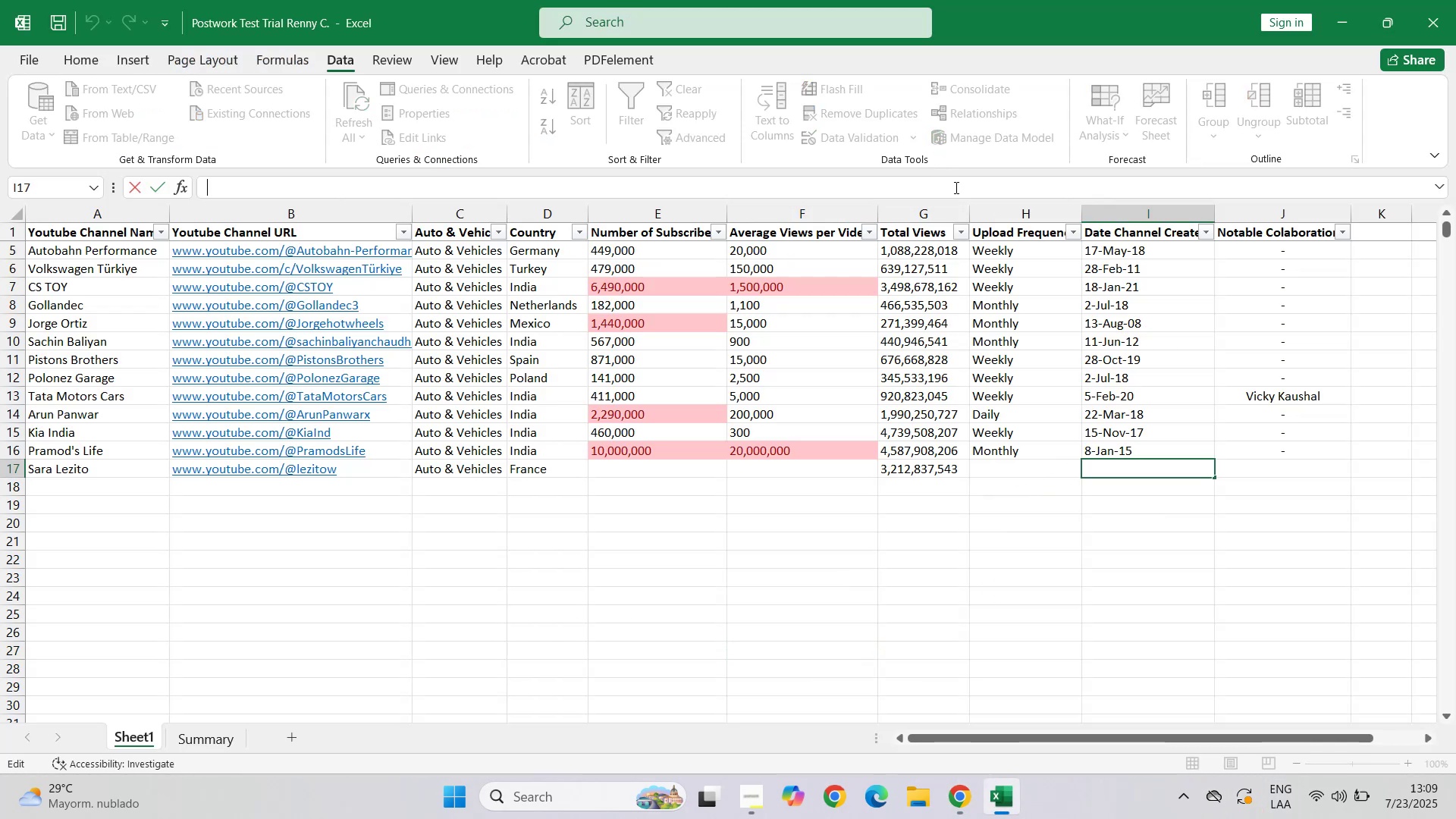 
key(Control+V)
 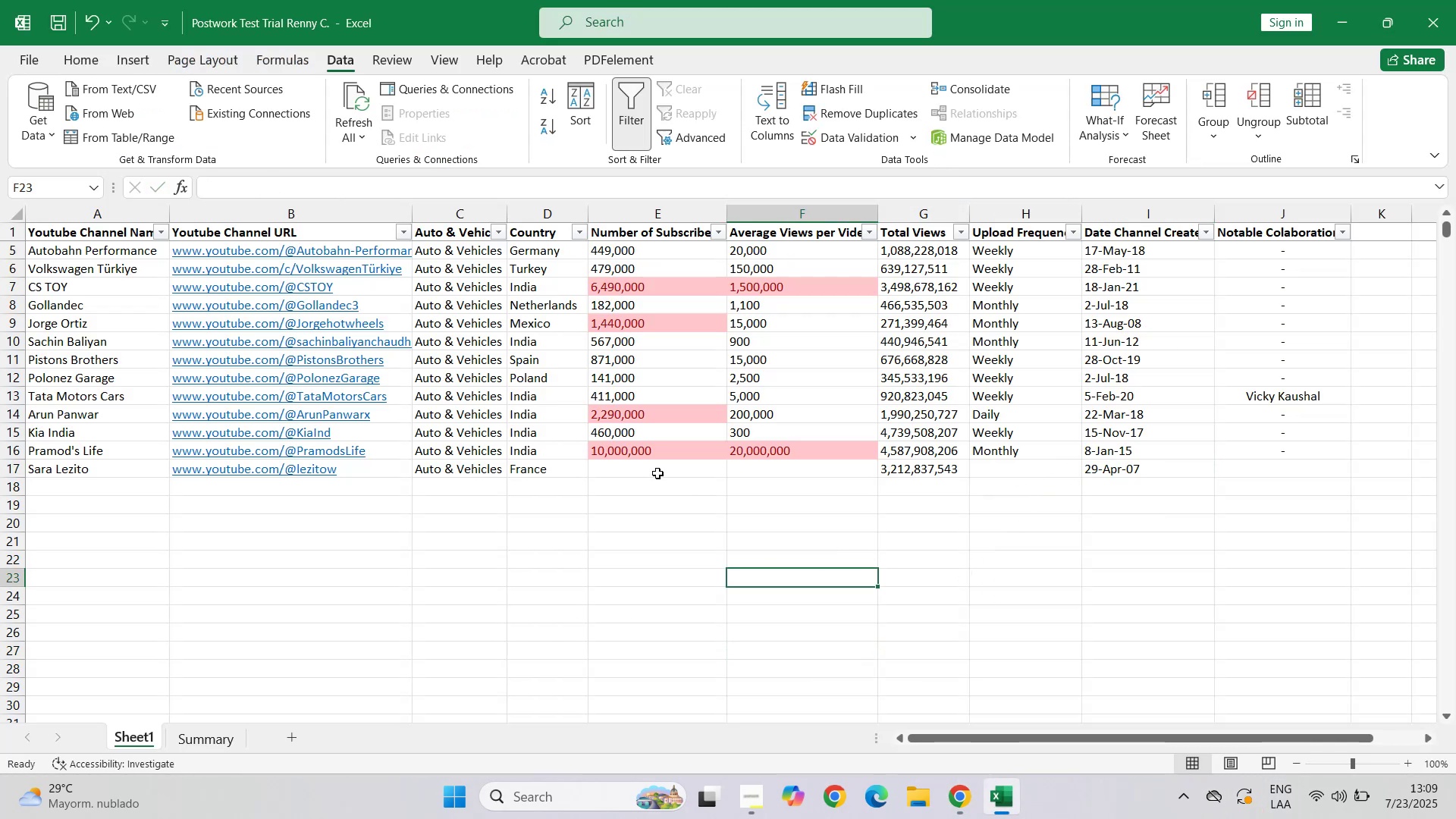 
left_click([658, 479])
 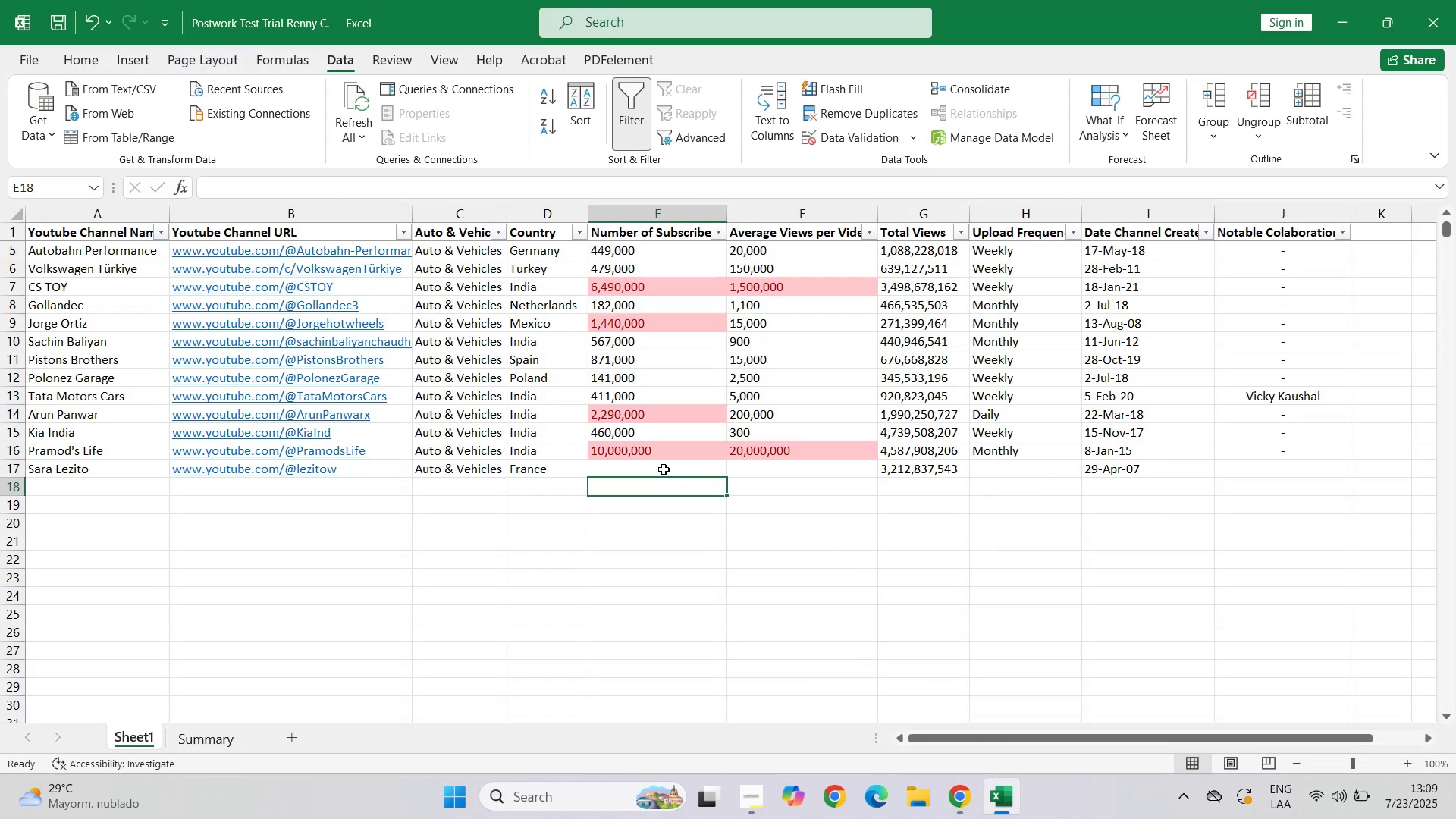 
left_click([665, 469])
 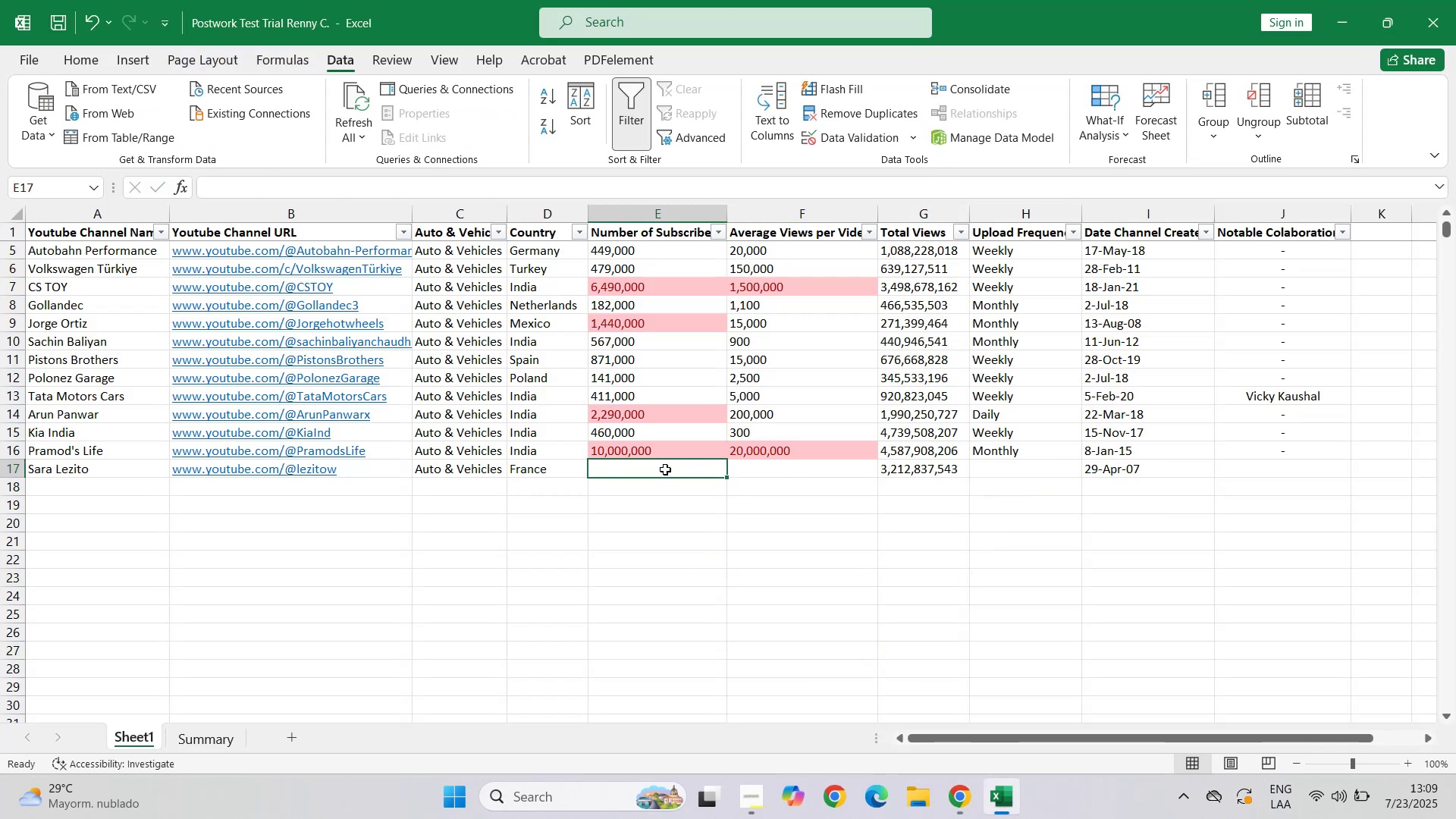 
key(Numpad6)
 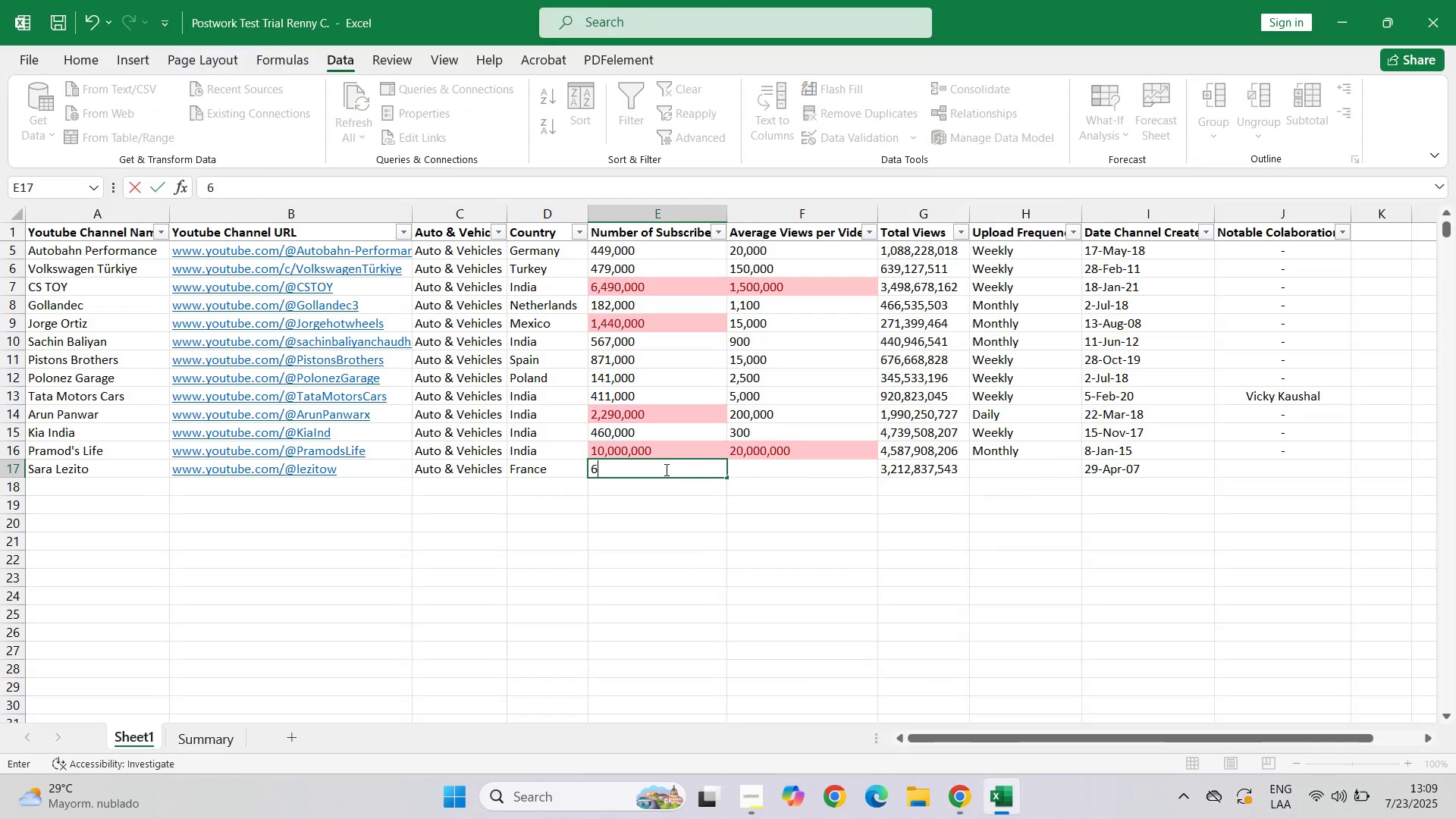 
key(Comma)
 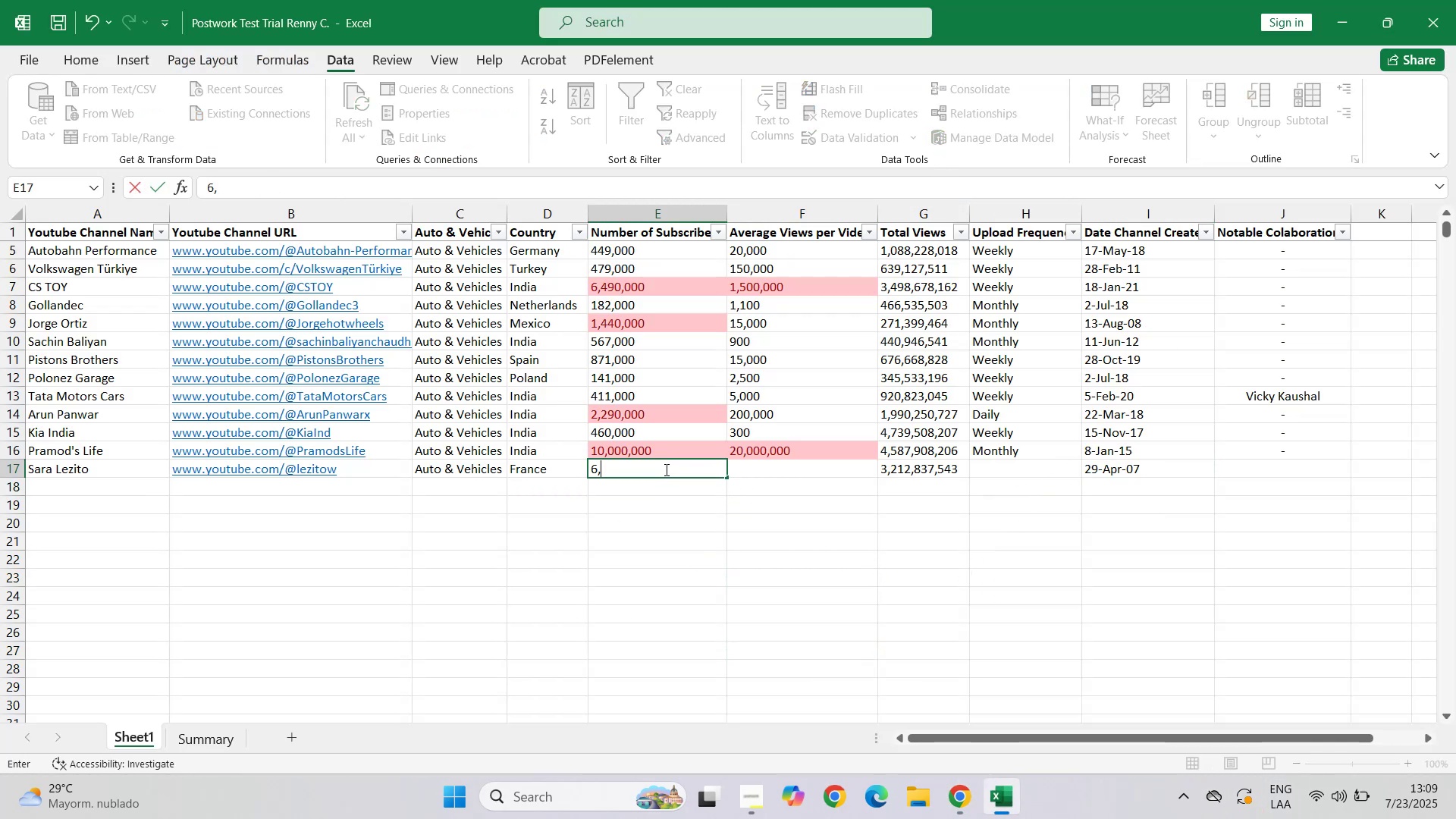 
key(Numpad0)
 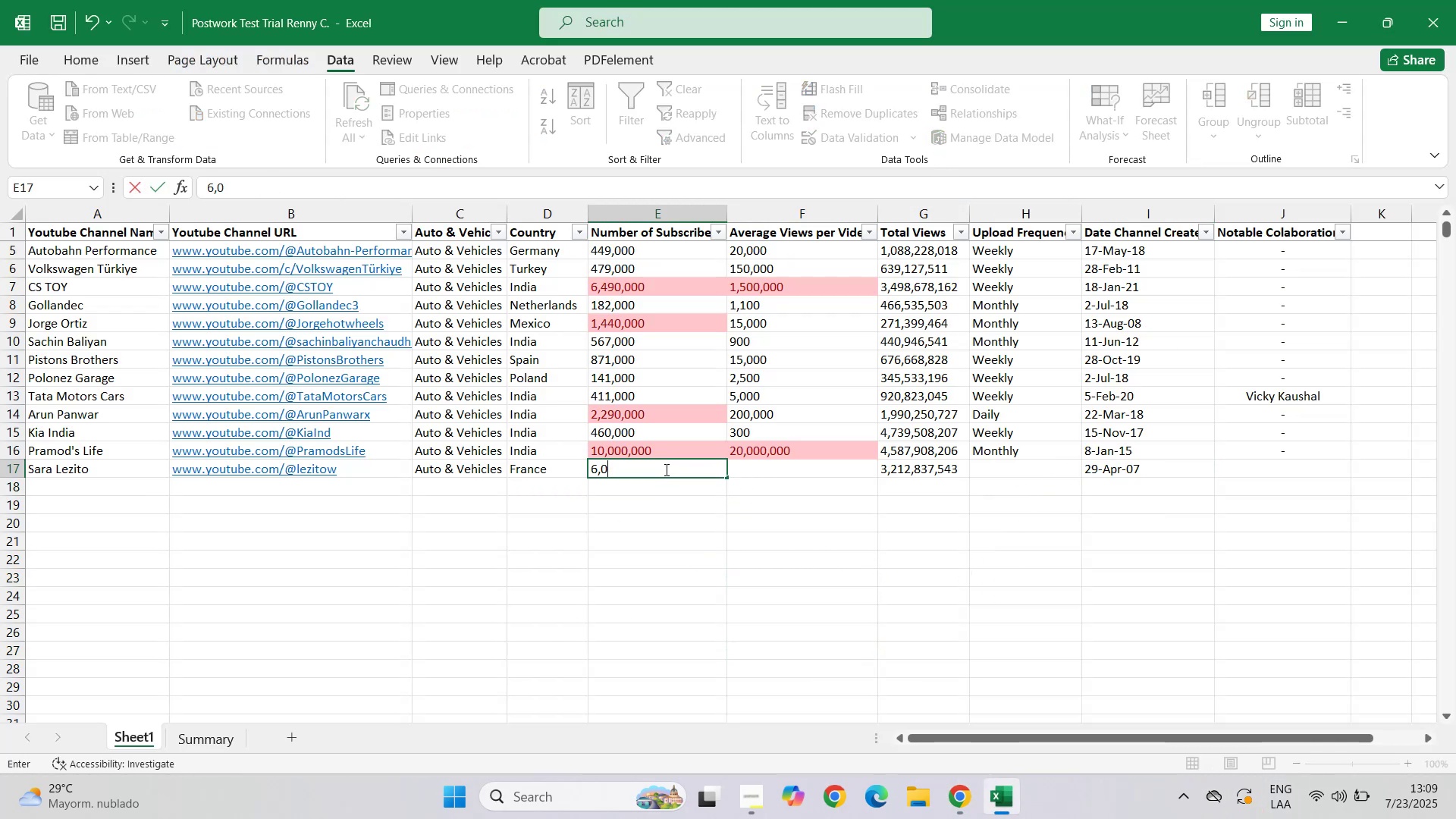 
key(Numpad0)
 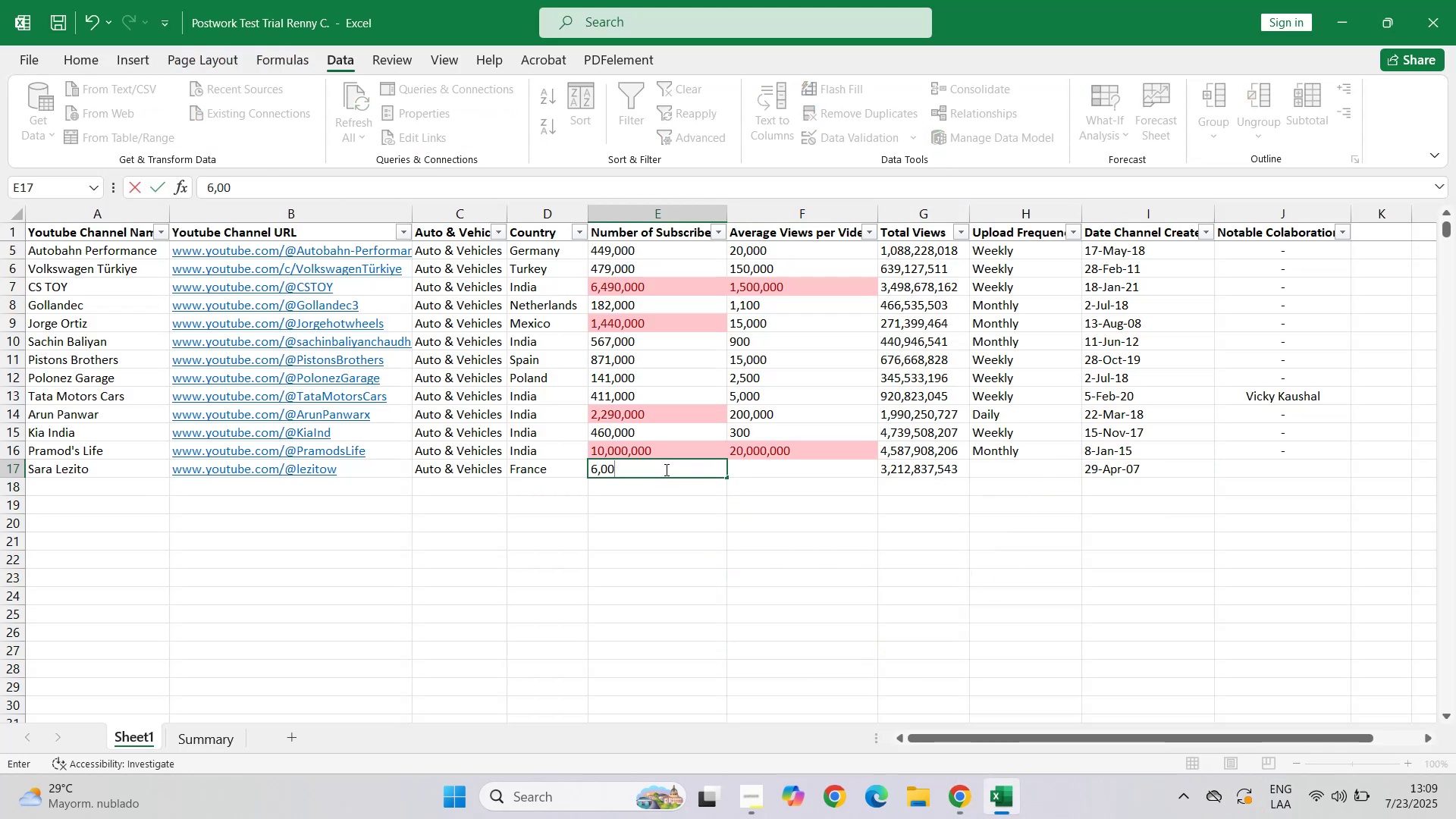 
key(Backspace)
 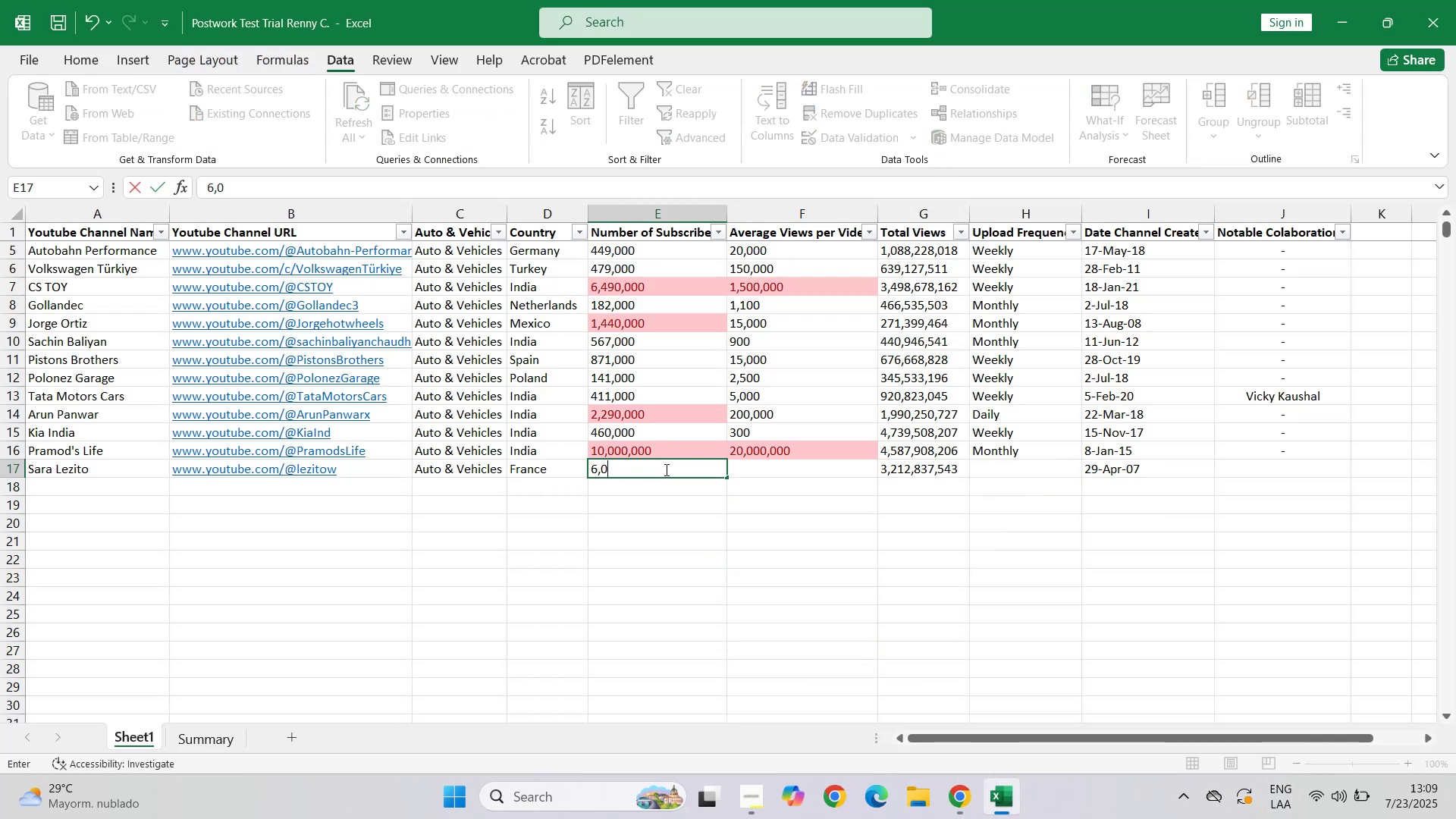 
key(Backspace)
 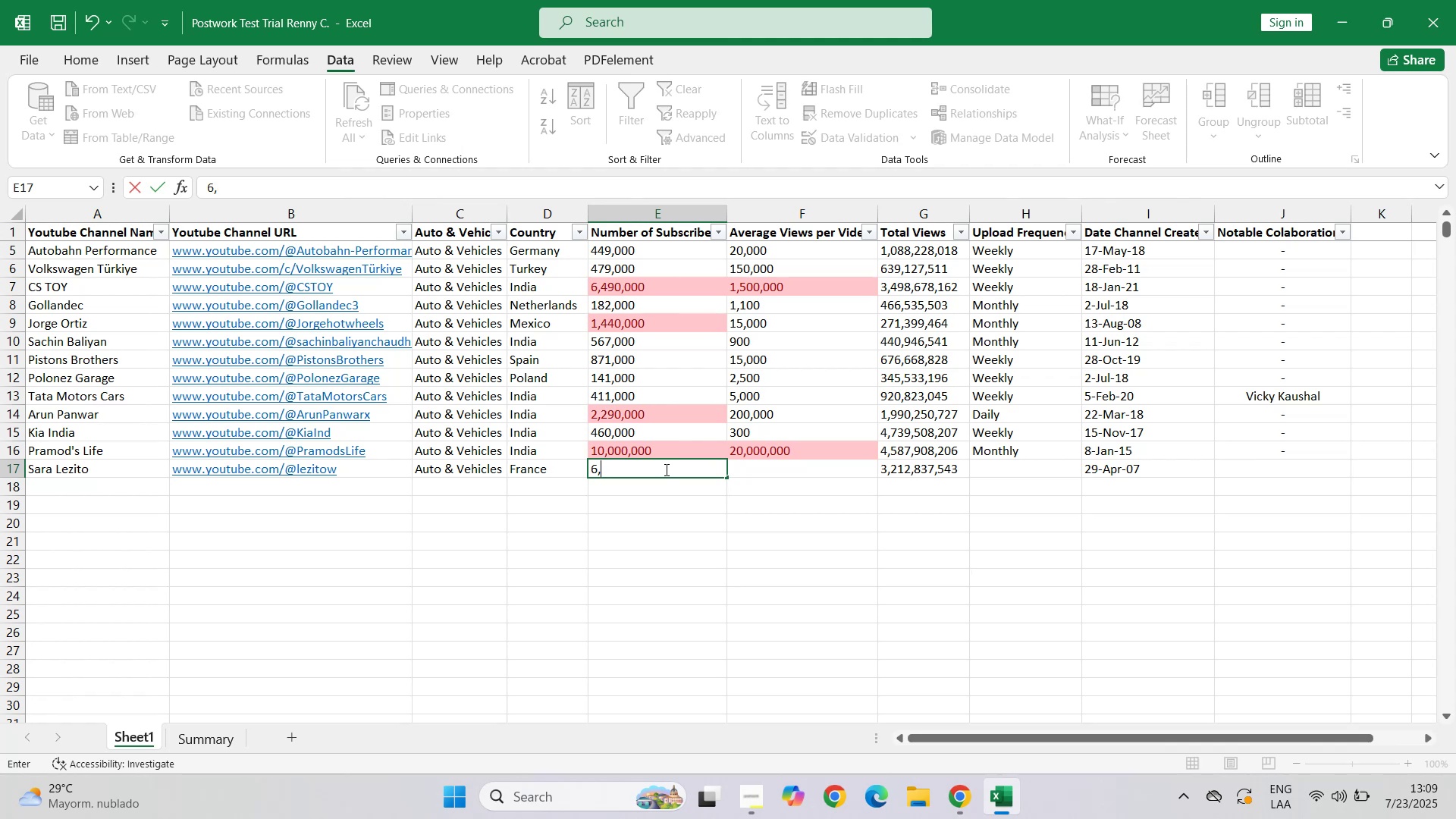 
key(Numpad2)
 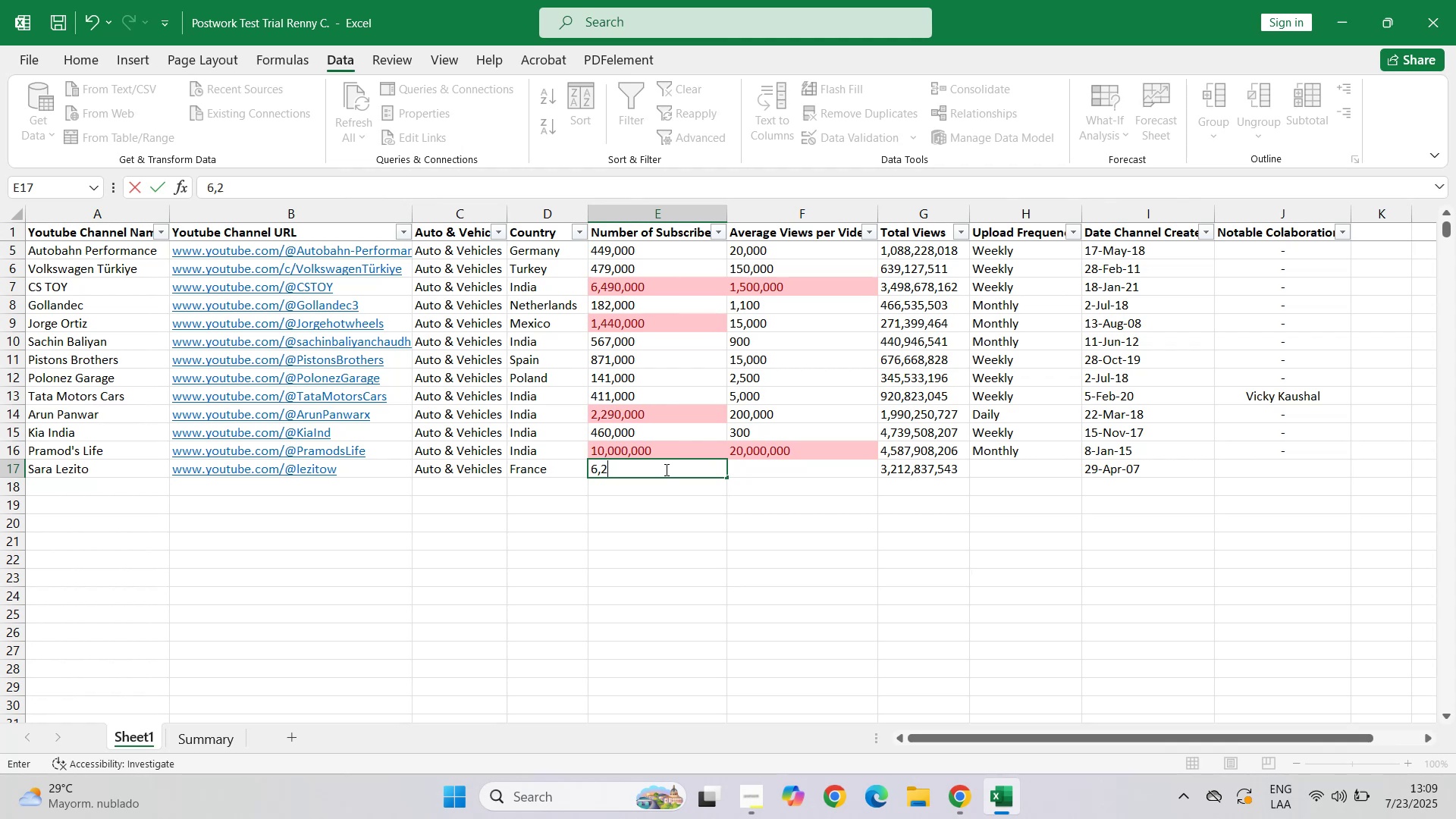 
key(Numpad0)
 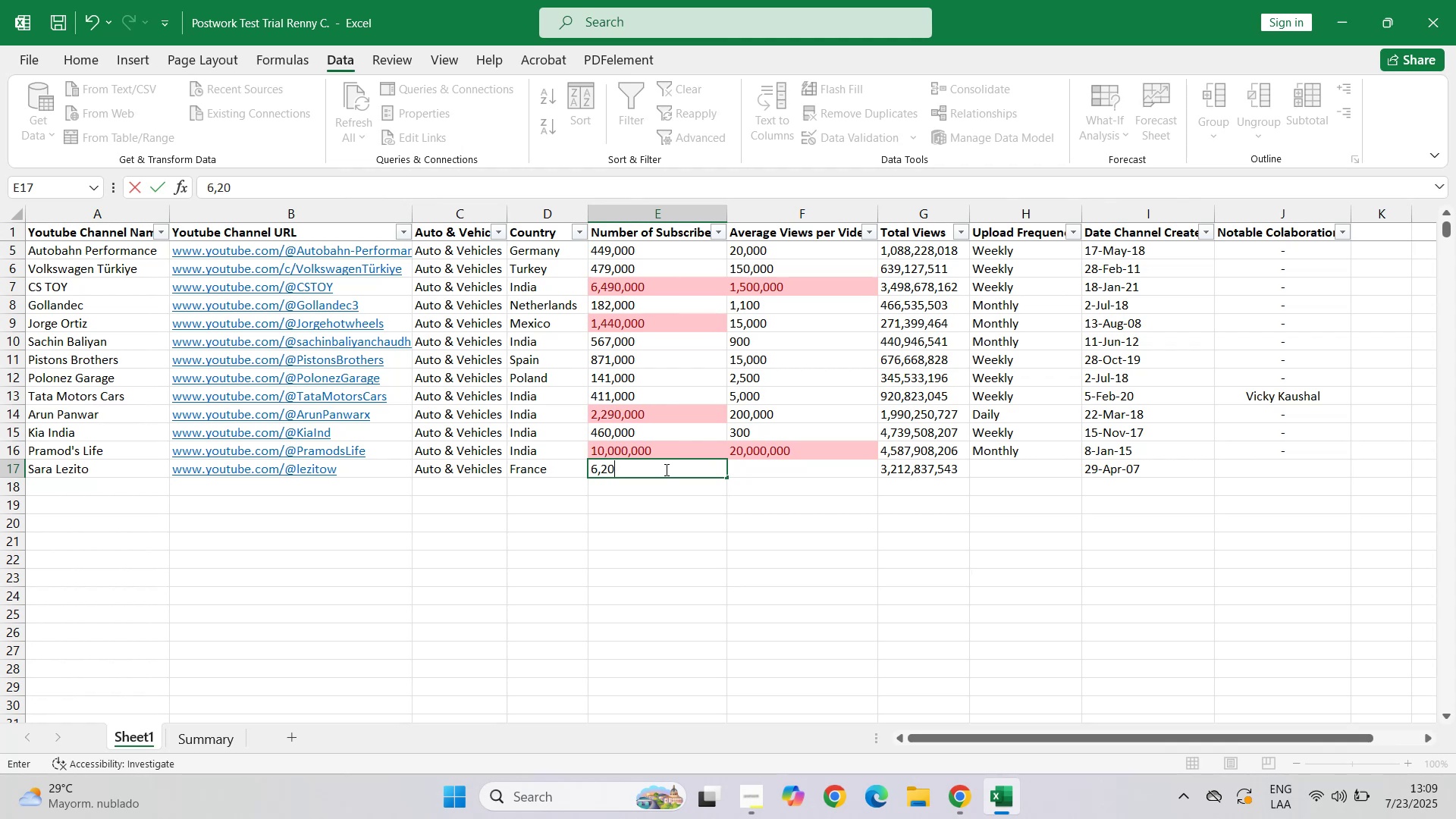 
key(Numpad0)
 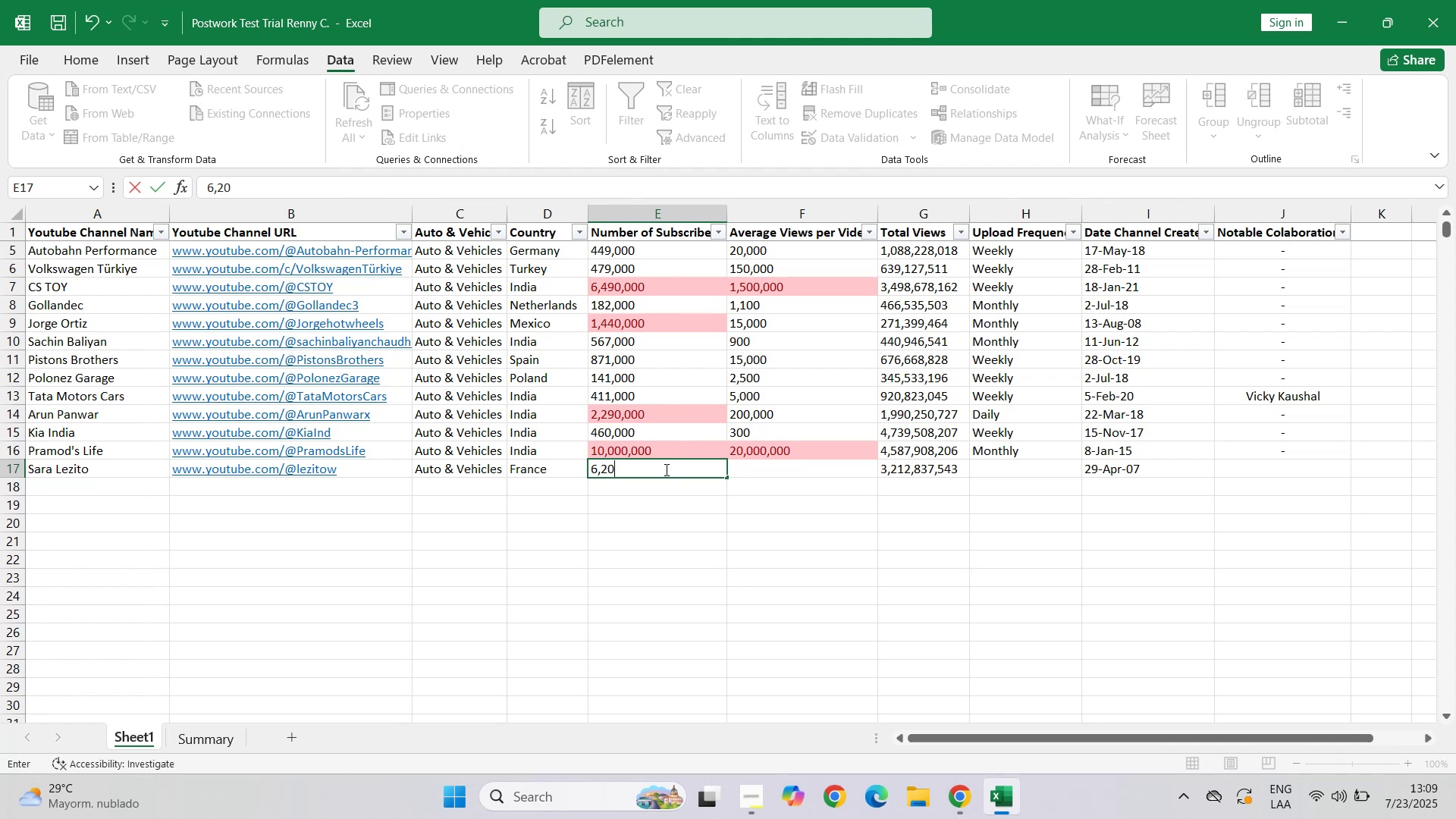 
key(Comma)
 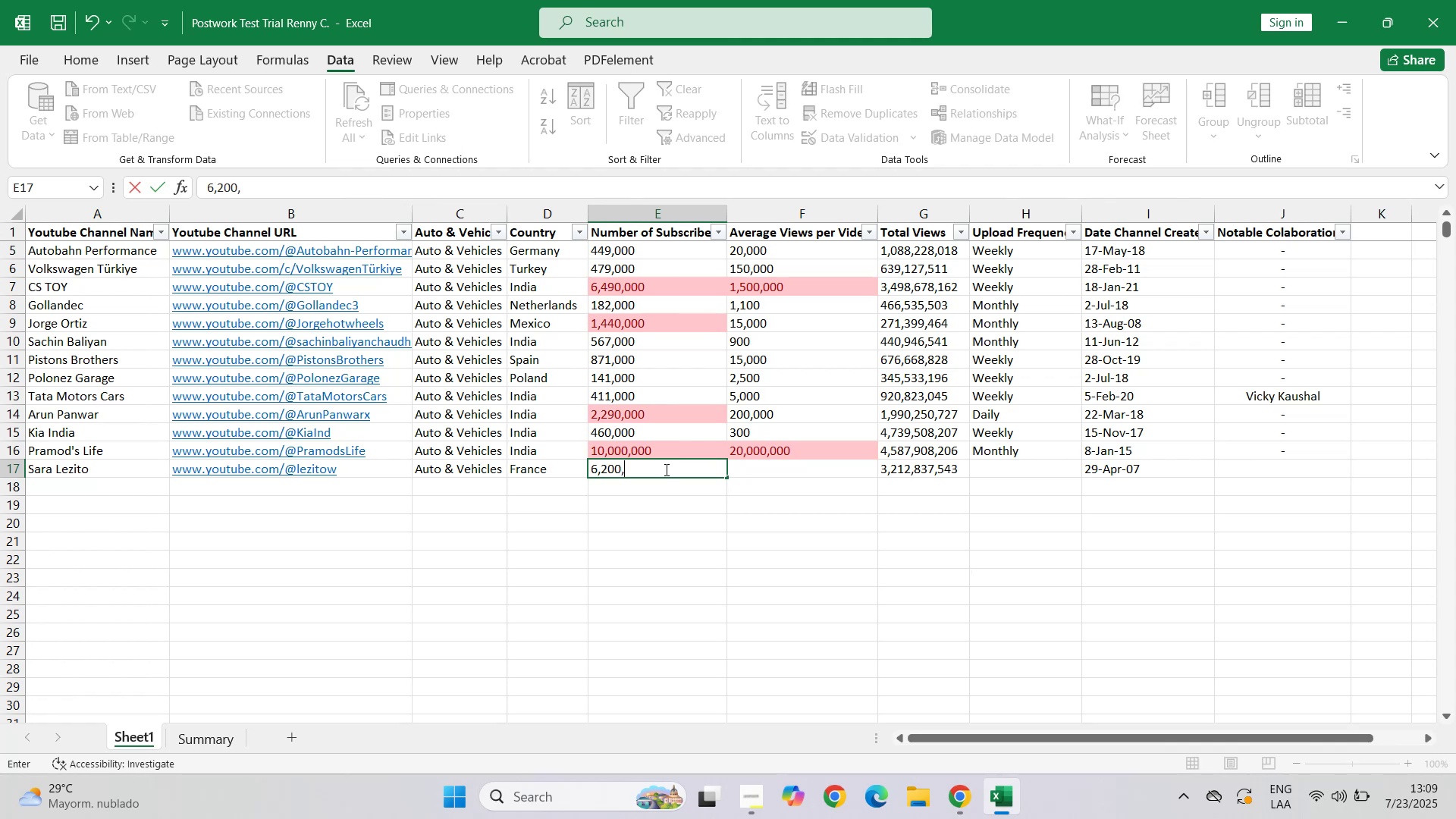 
key(Numpad0)
 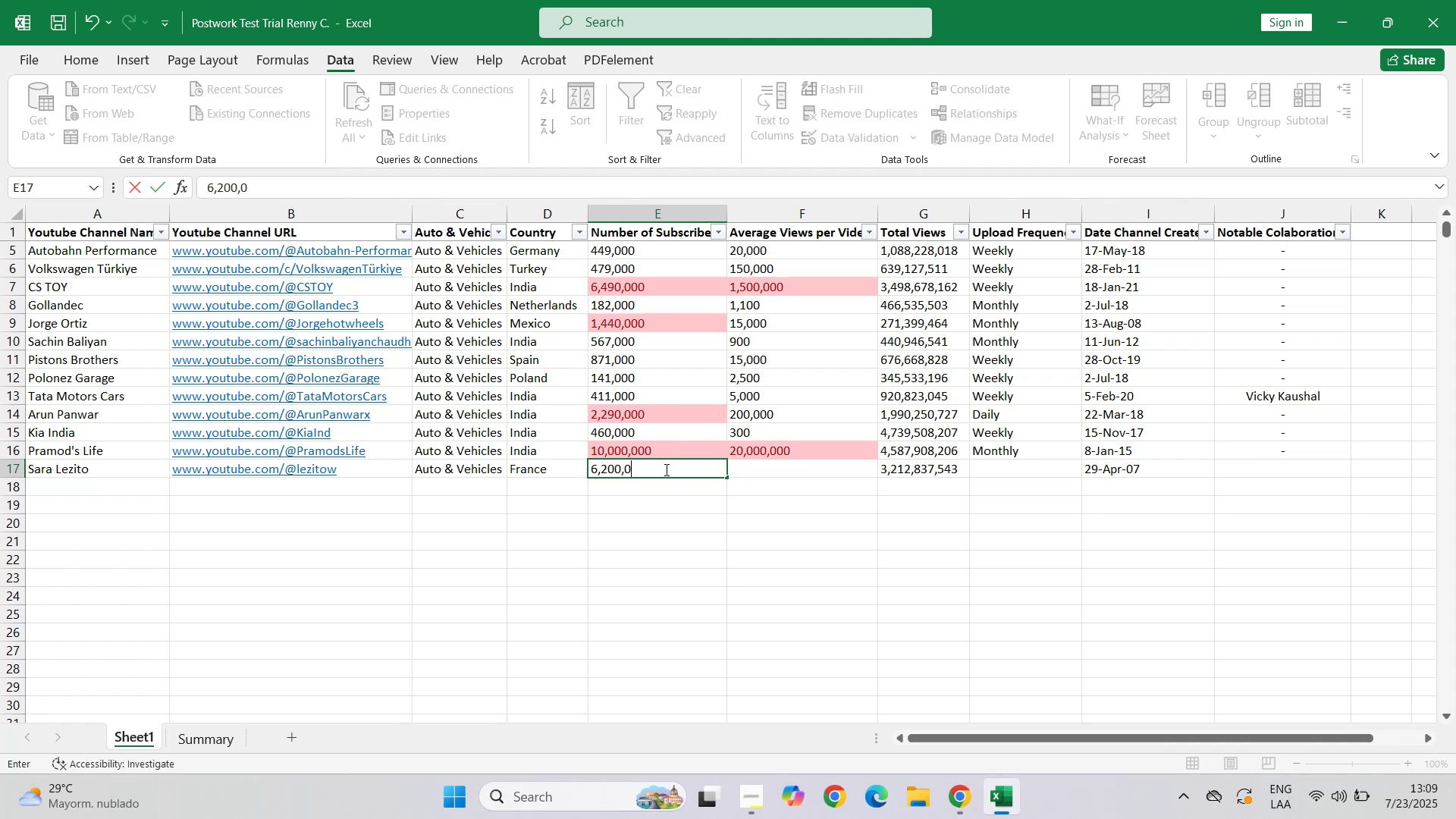 
key(Numpad0)
 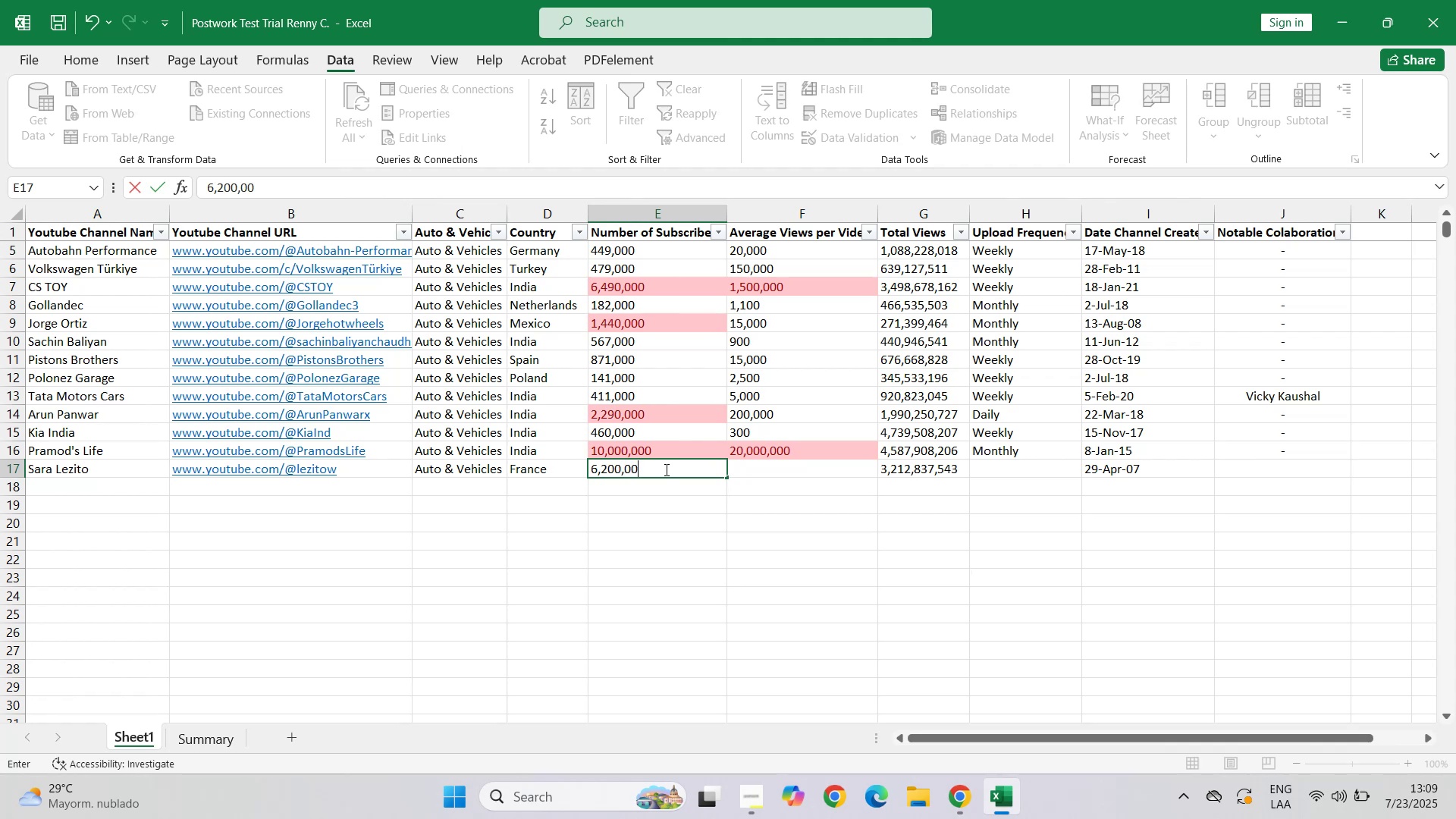 
key(Numpad0)
 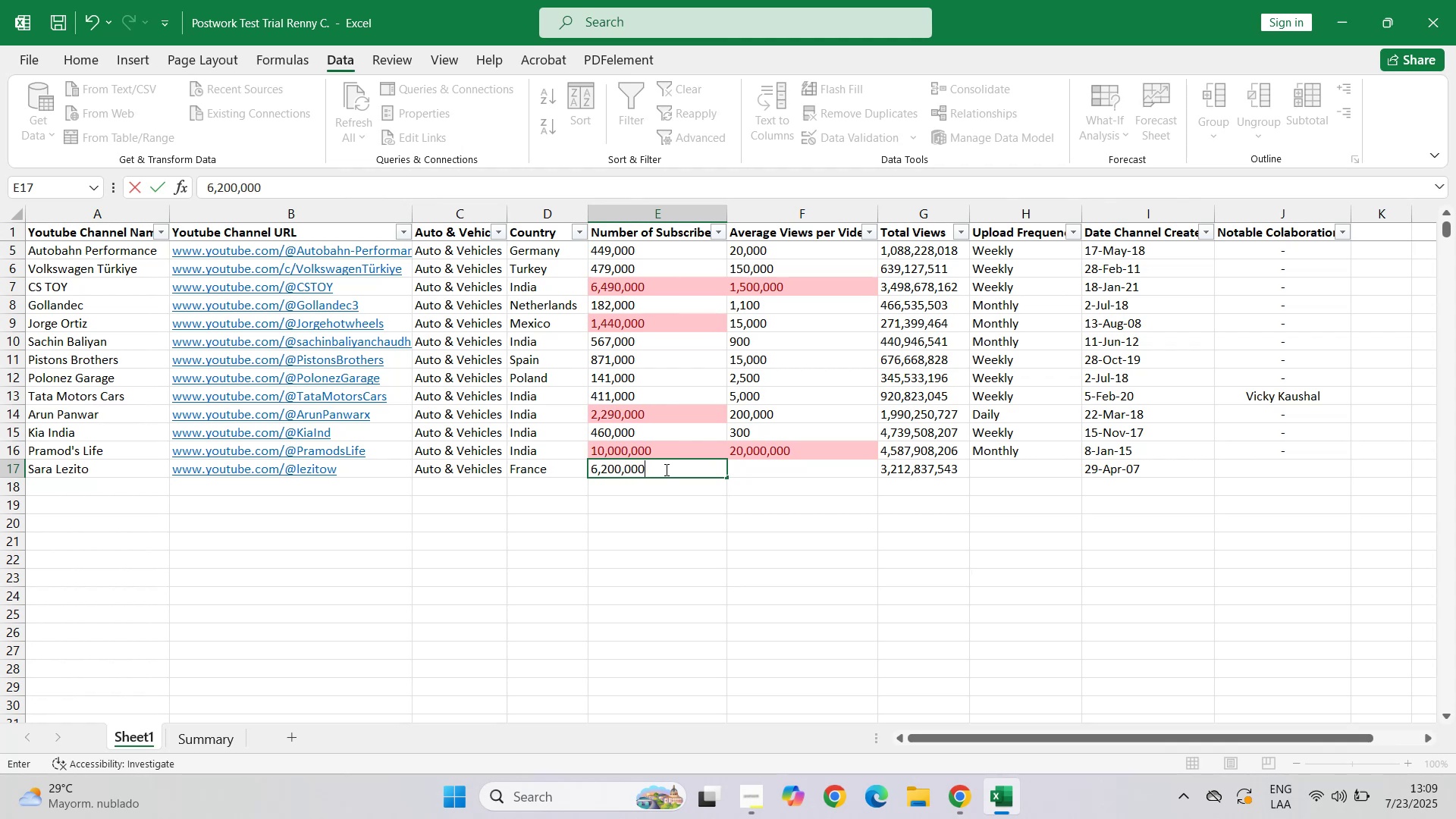 
key(Tab)
 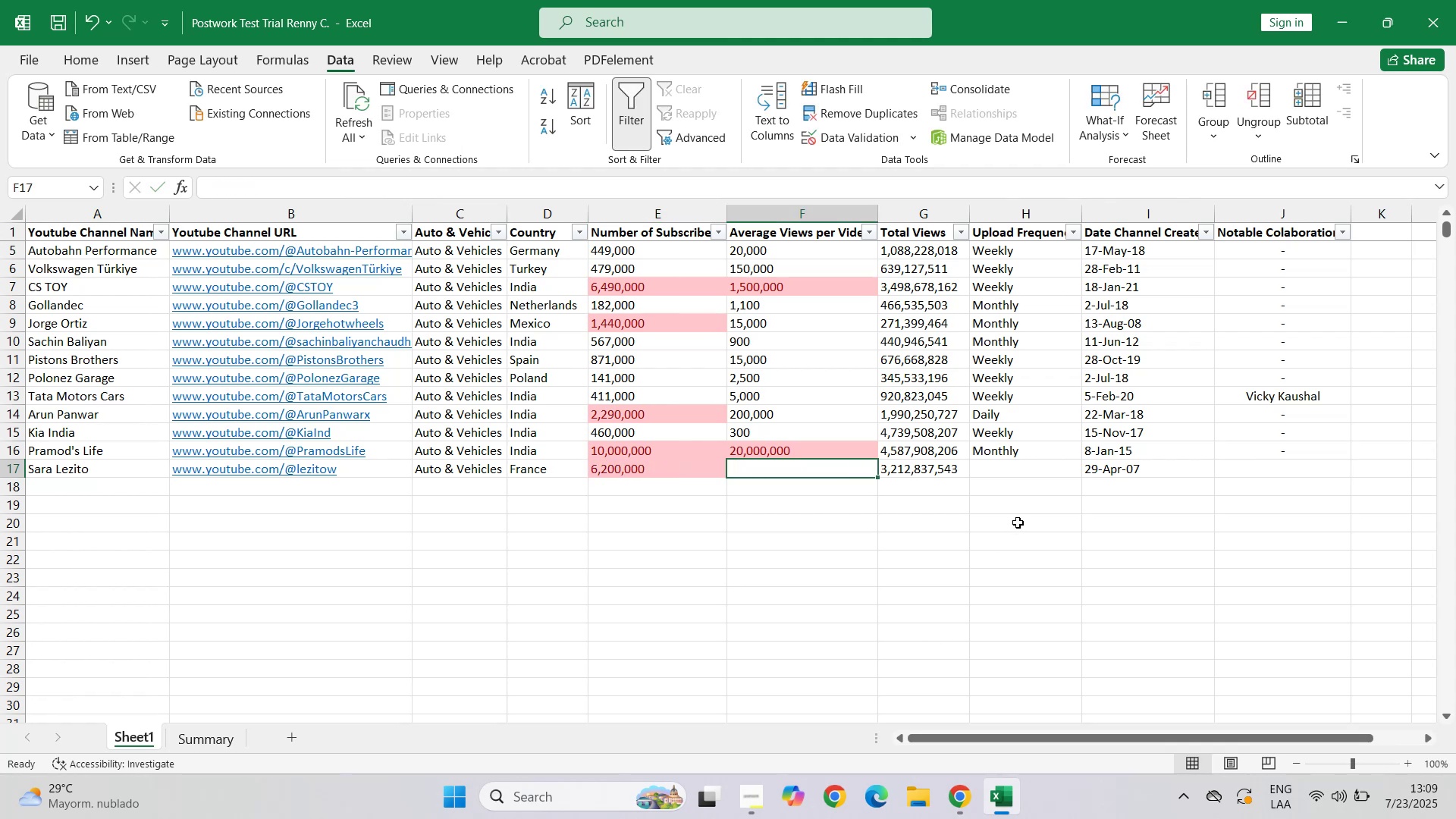 
left_click([1276, 473])
 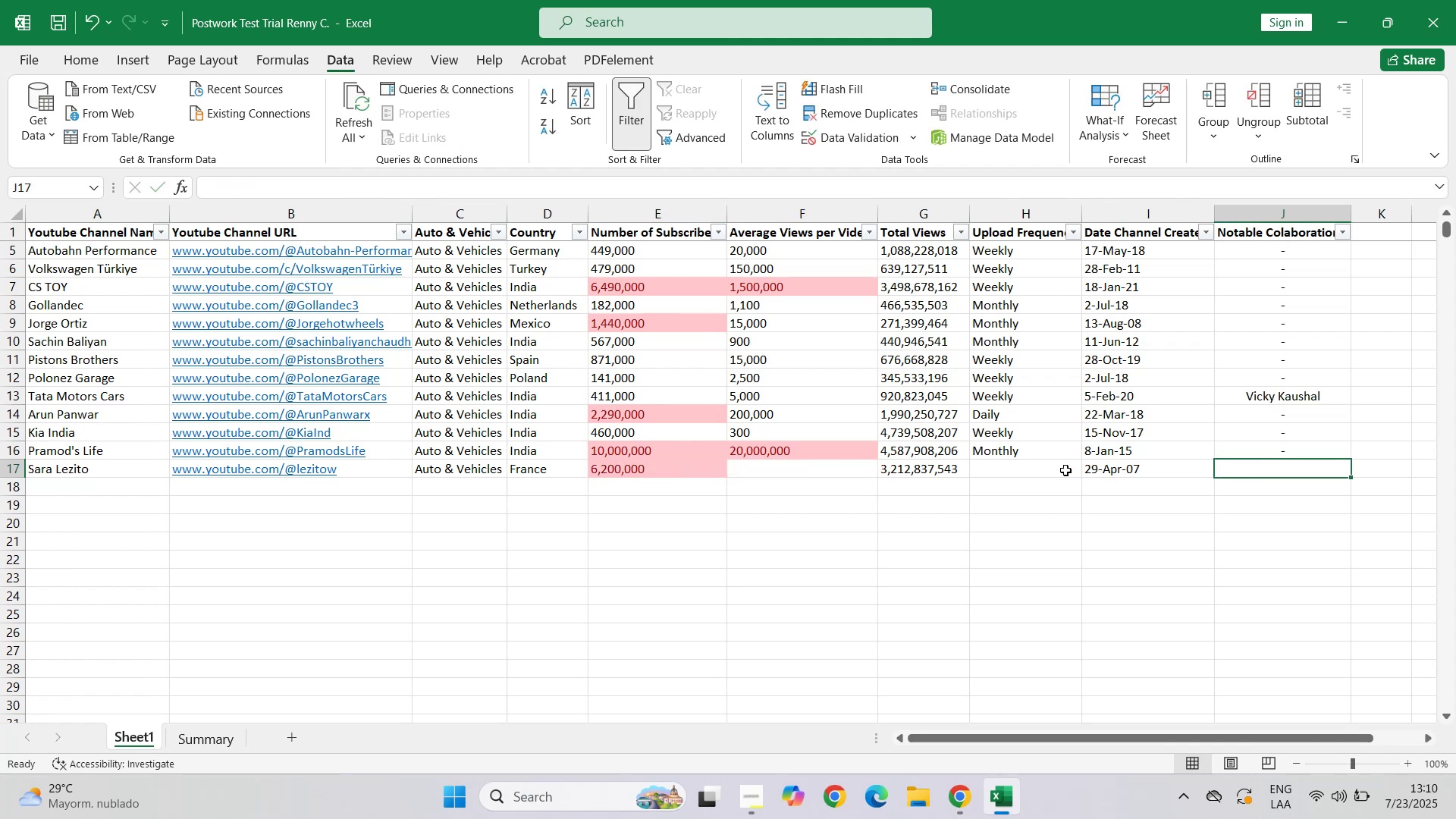 
left_click([1041, 468])
 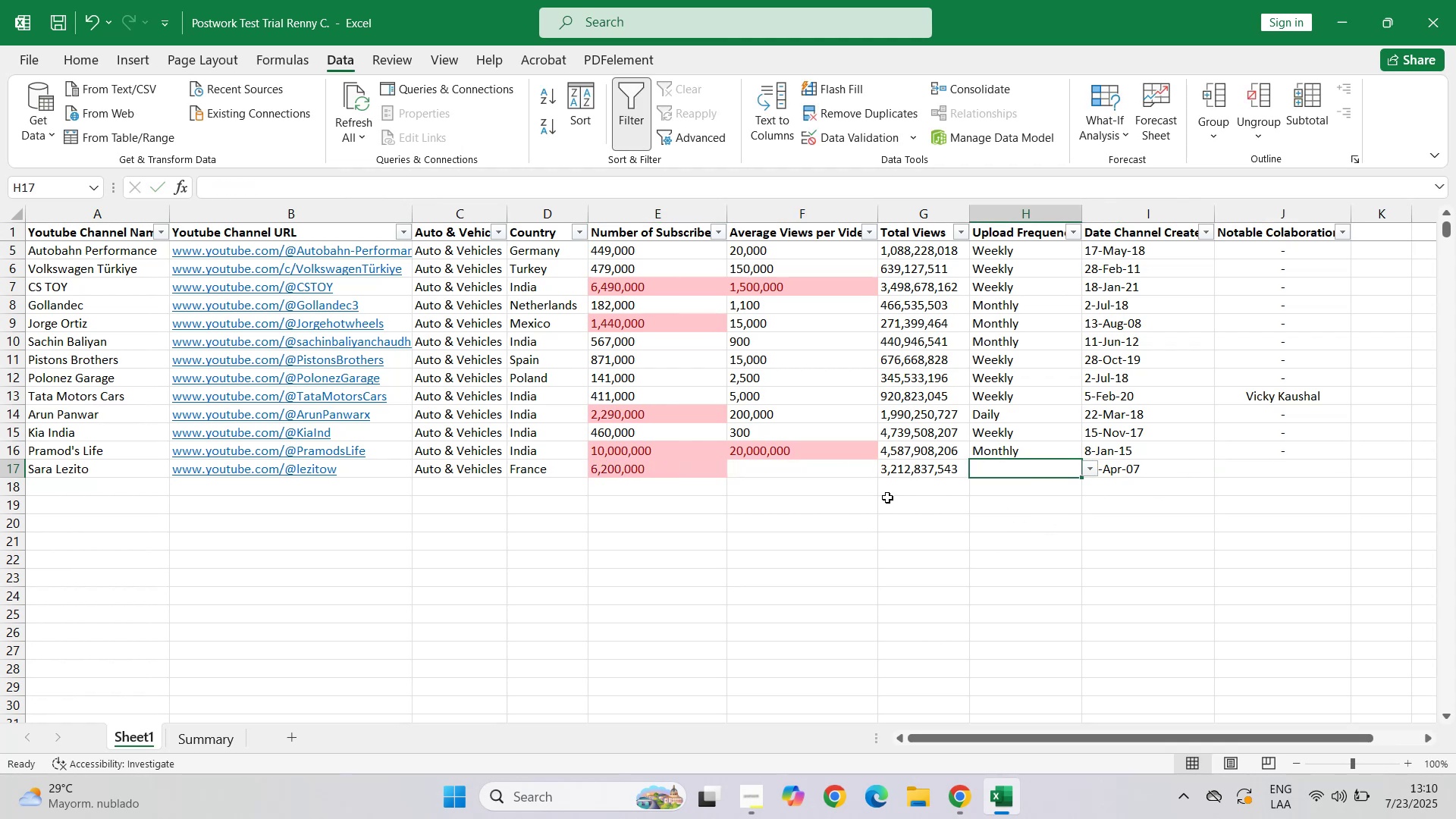 
left_click([952, 783])
 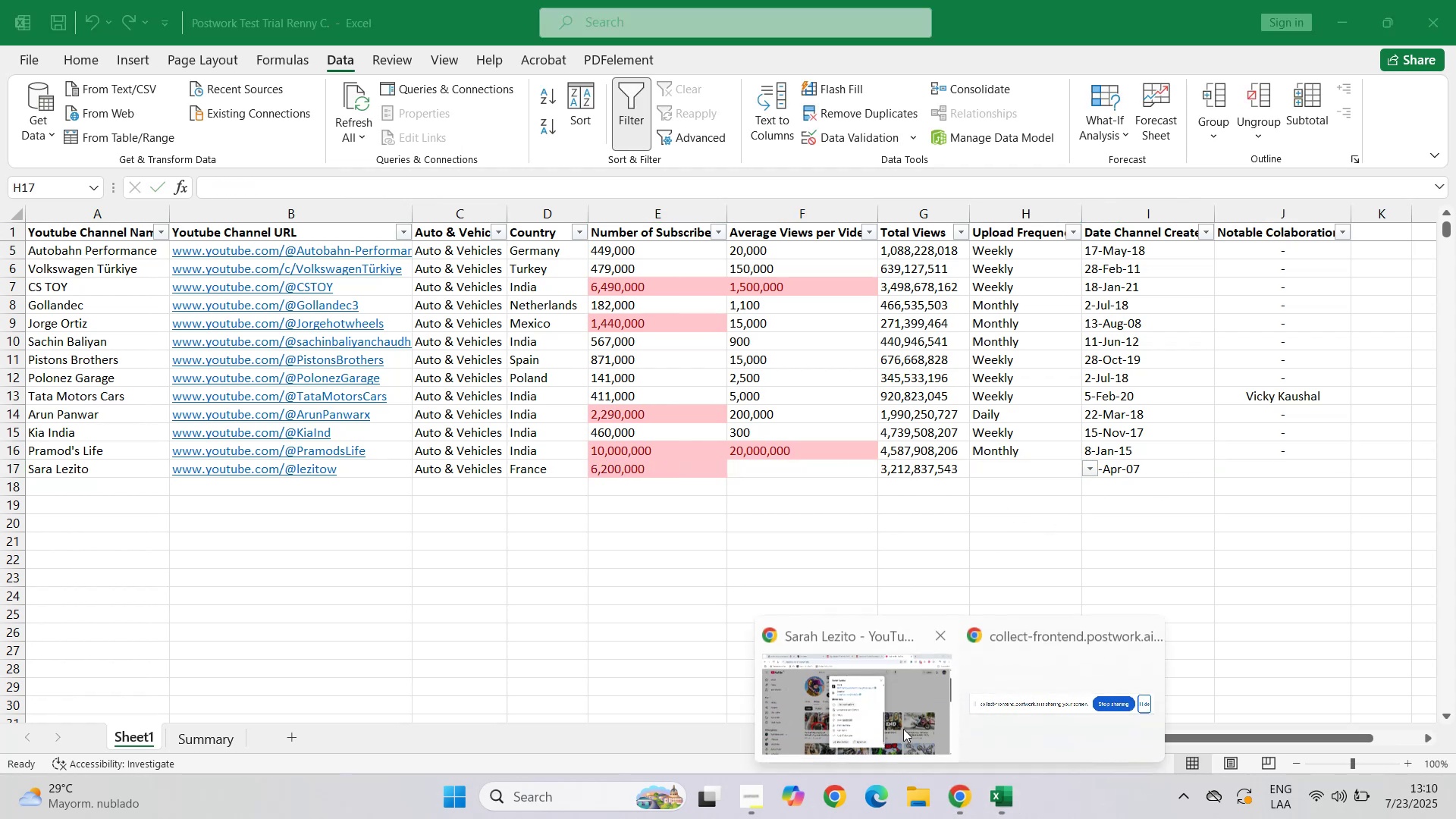 
left_click([868, 708])
 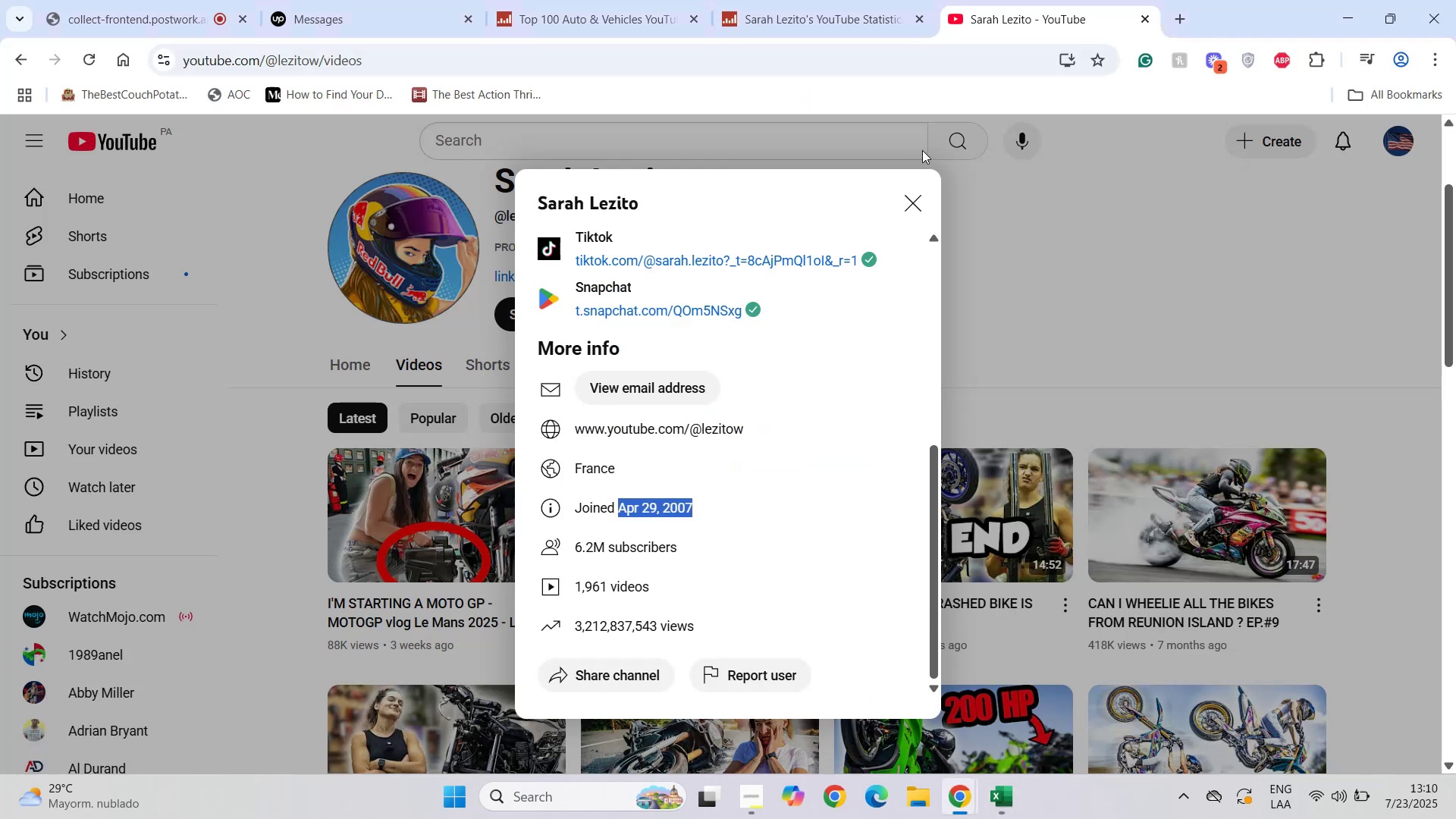 
left_click([909, 193])
 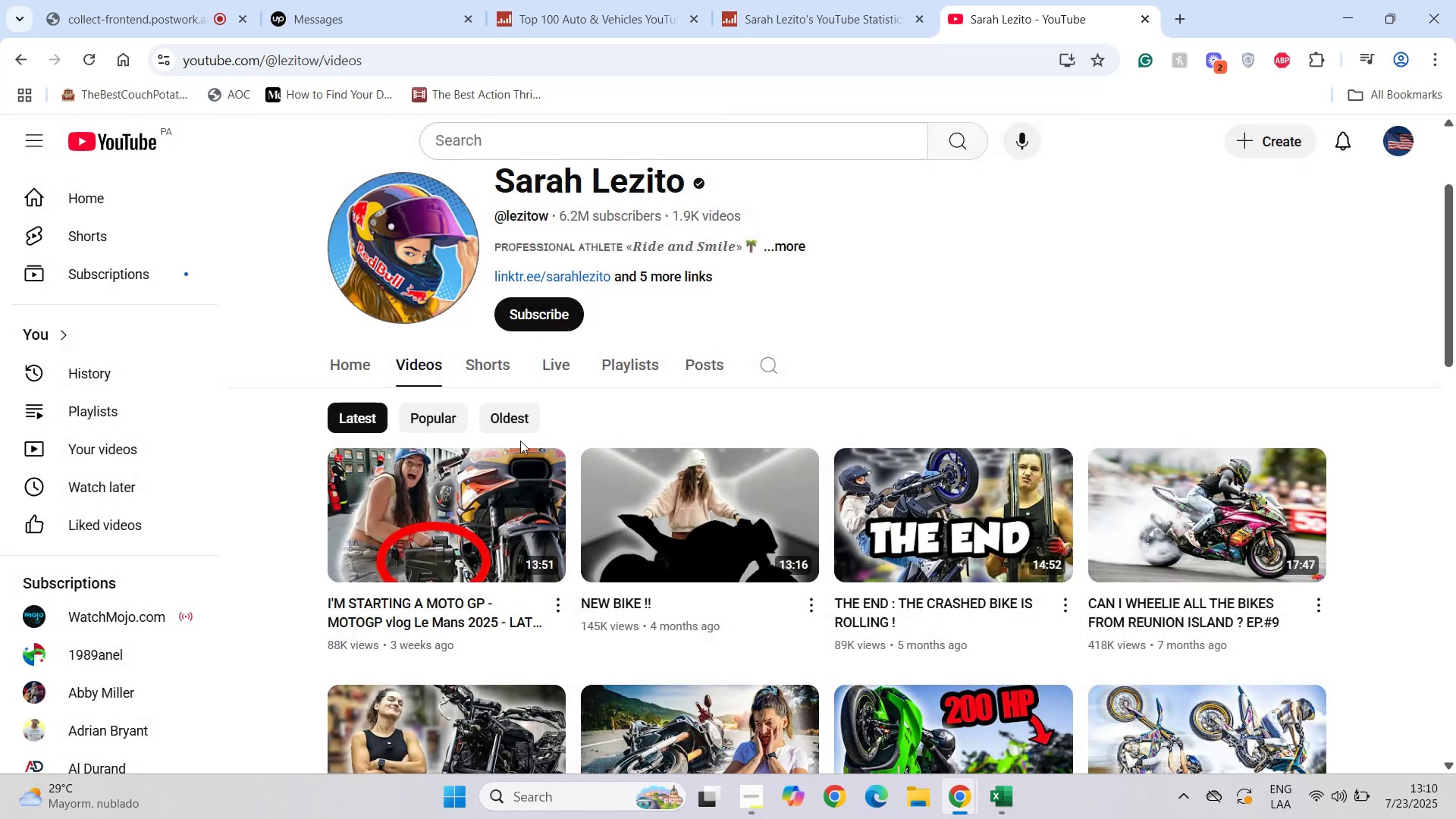 
scroll: coordinate [1455, 320], scroll_direction: down, amount: 10.0
 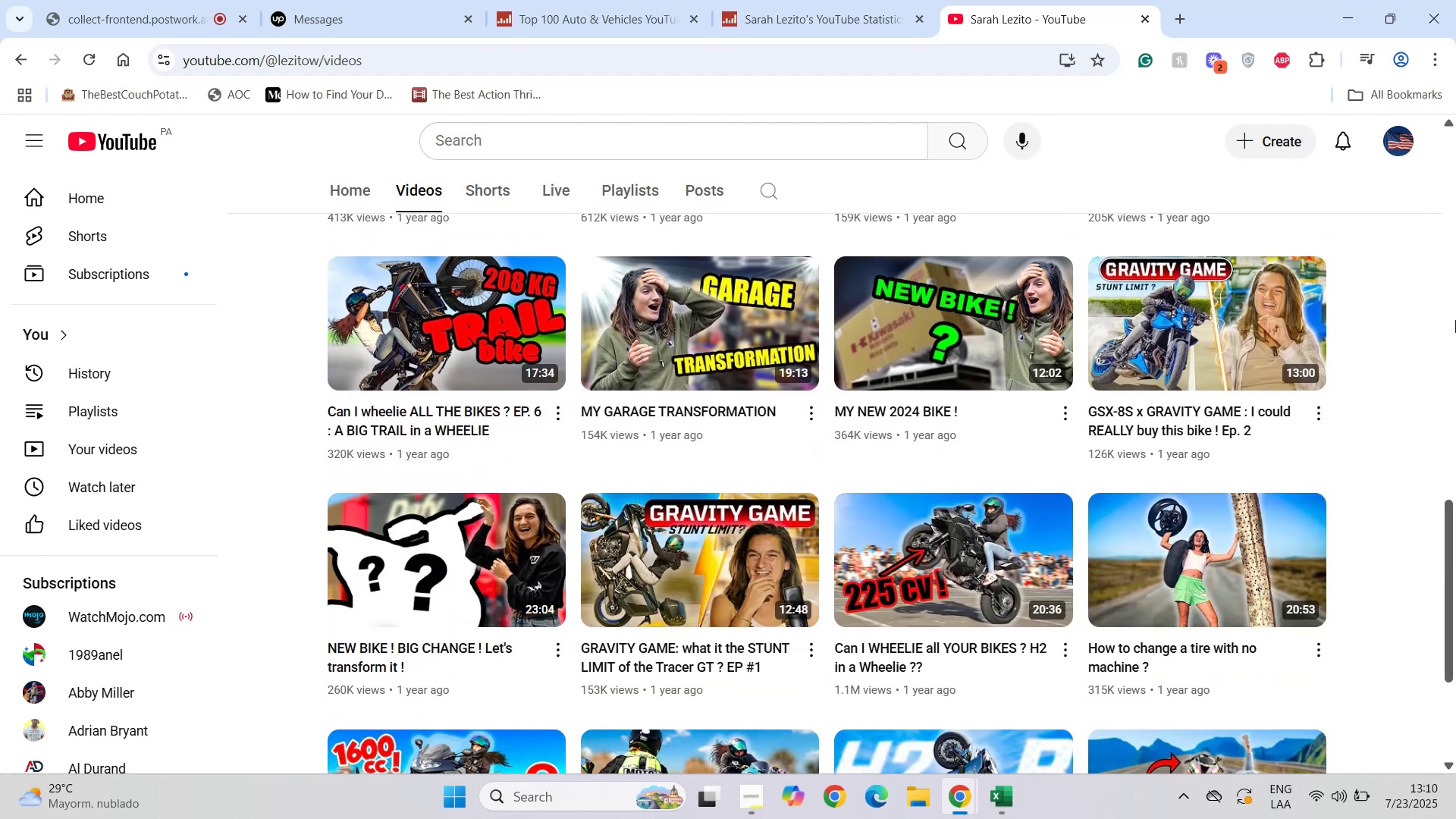 
scroll: coordinate [1455, 320], scroll_direction: up, amount: 13.0
 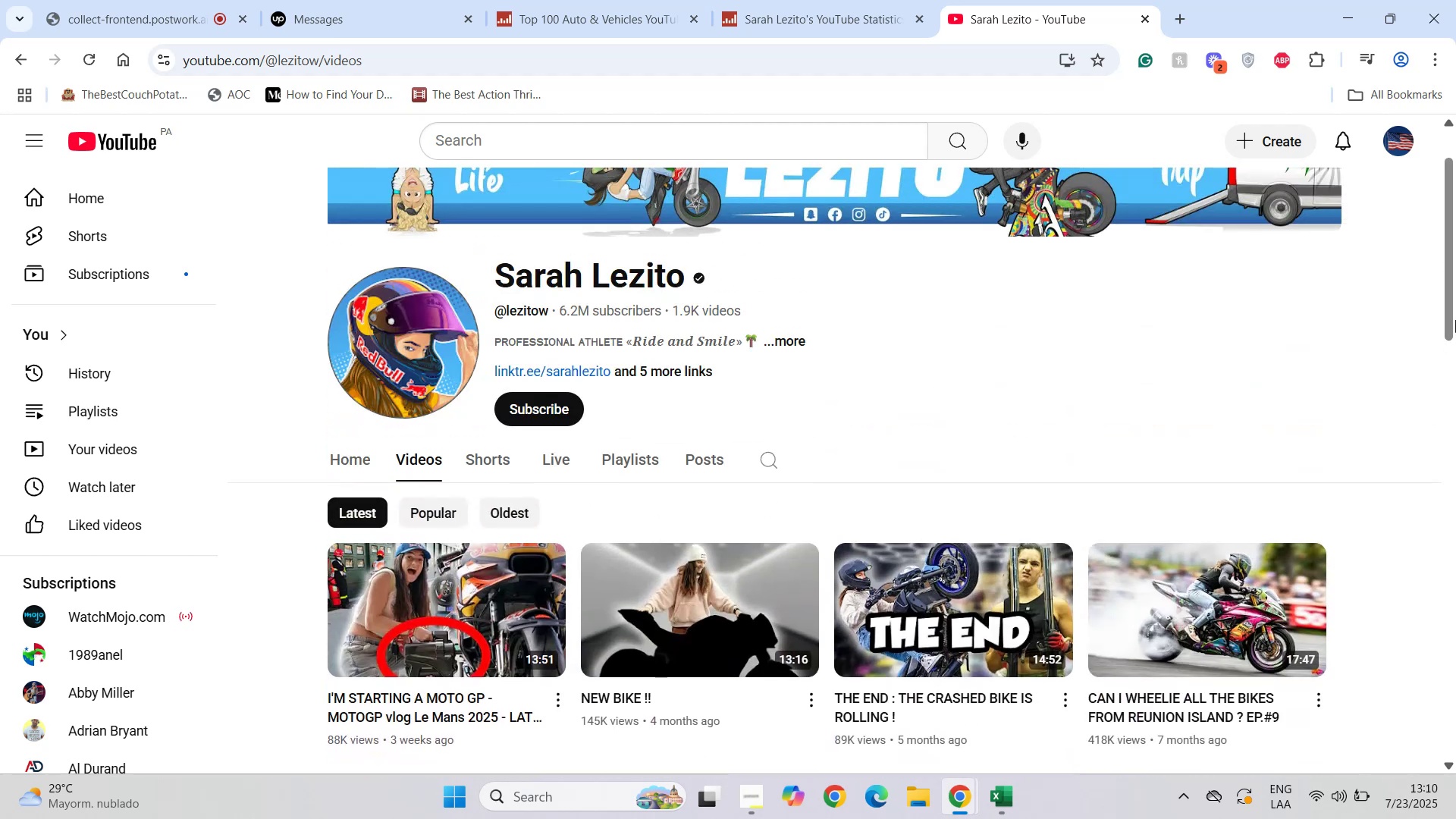 
scroll: coordinate [1449, 322], scroll_direction: down, amount: 7.0
 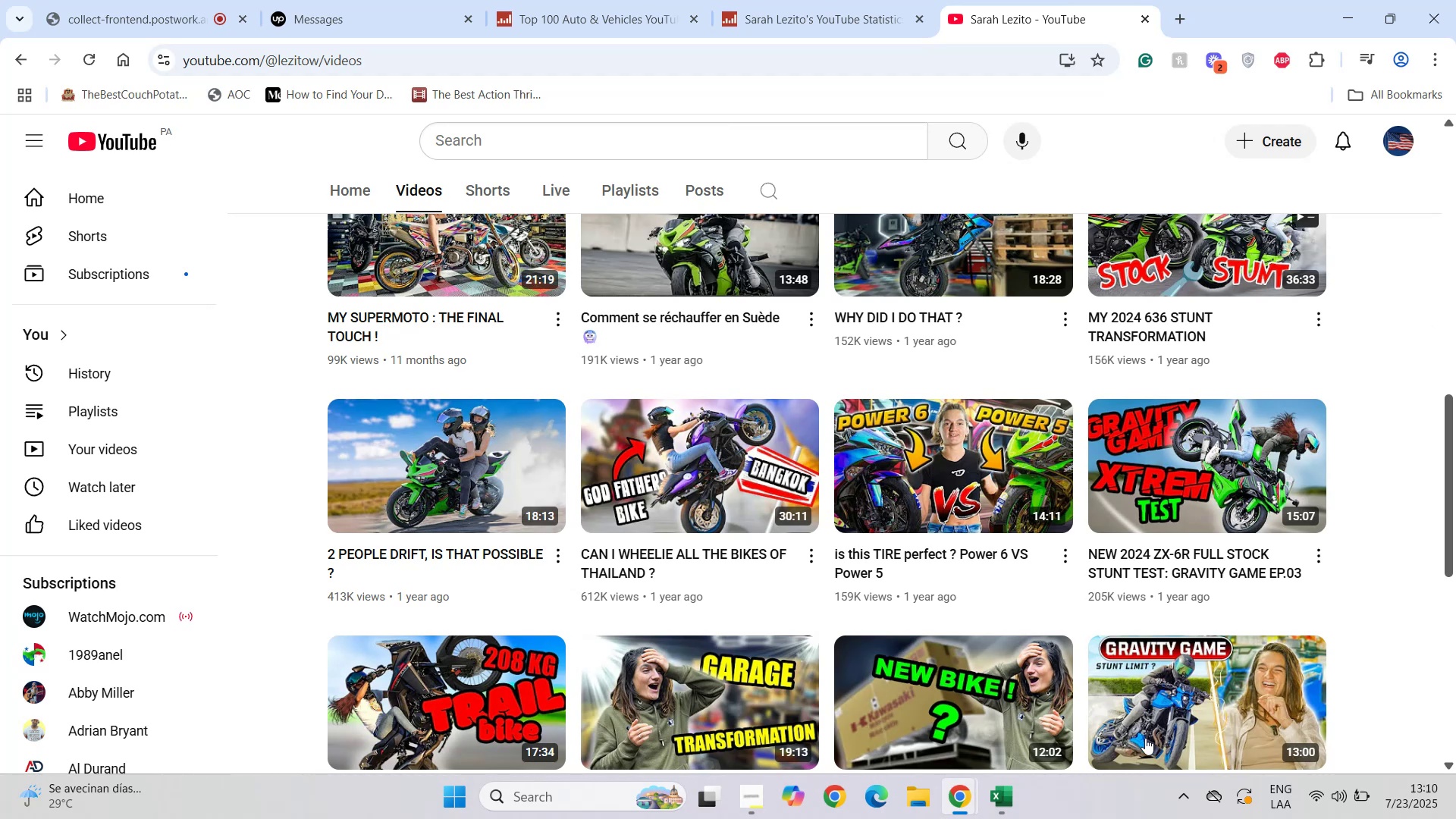 
left_click([1017, 783])
 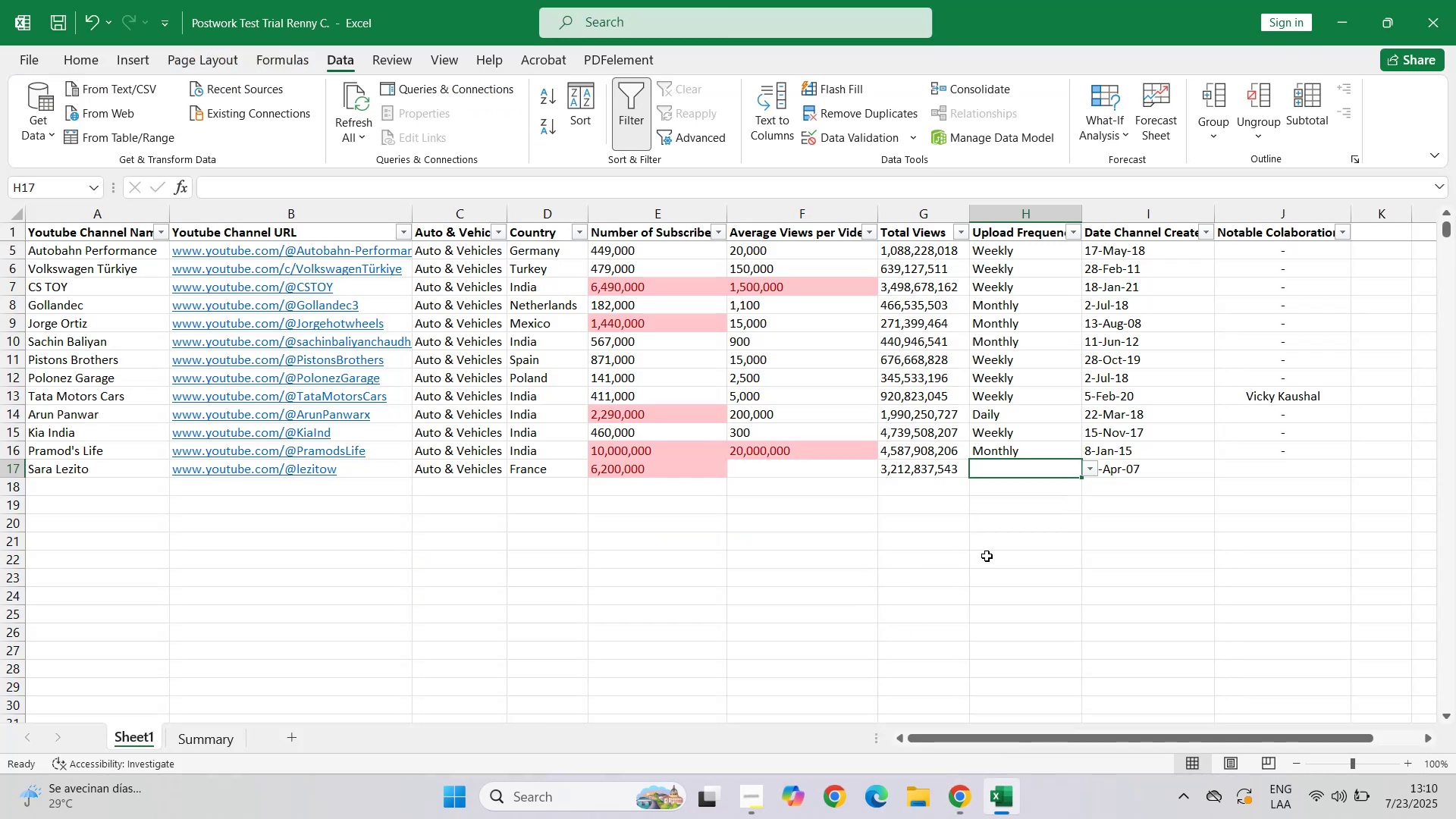 
key(ArrowLeft)
 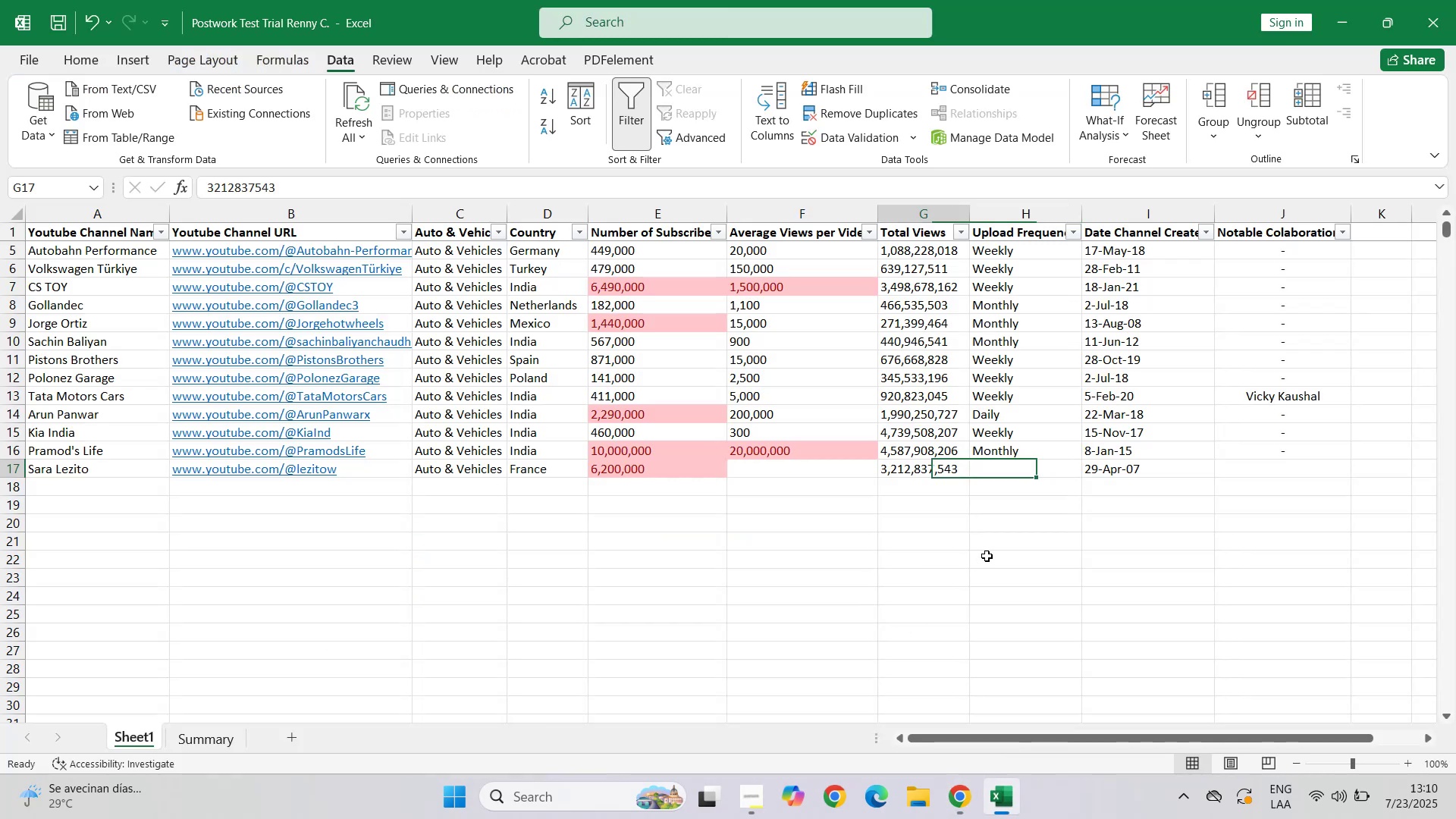 
key(ArrowLeft)
 